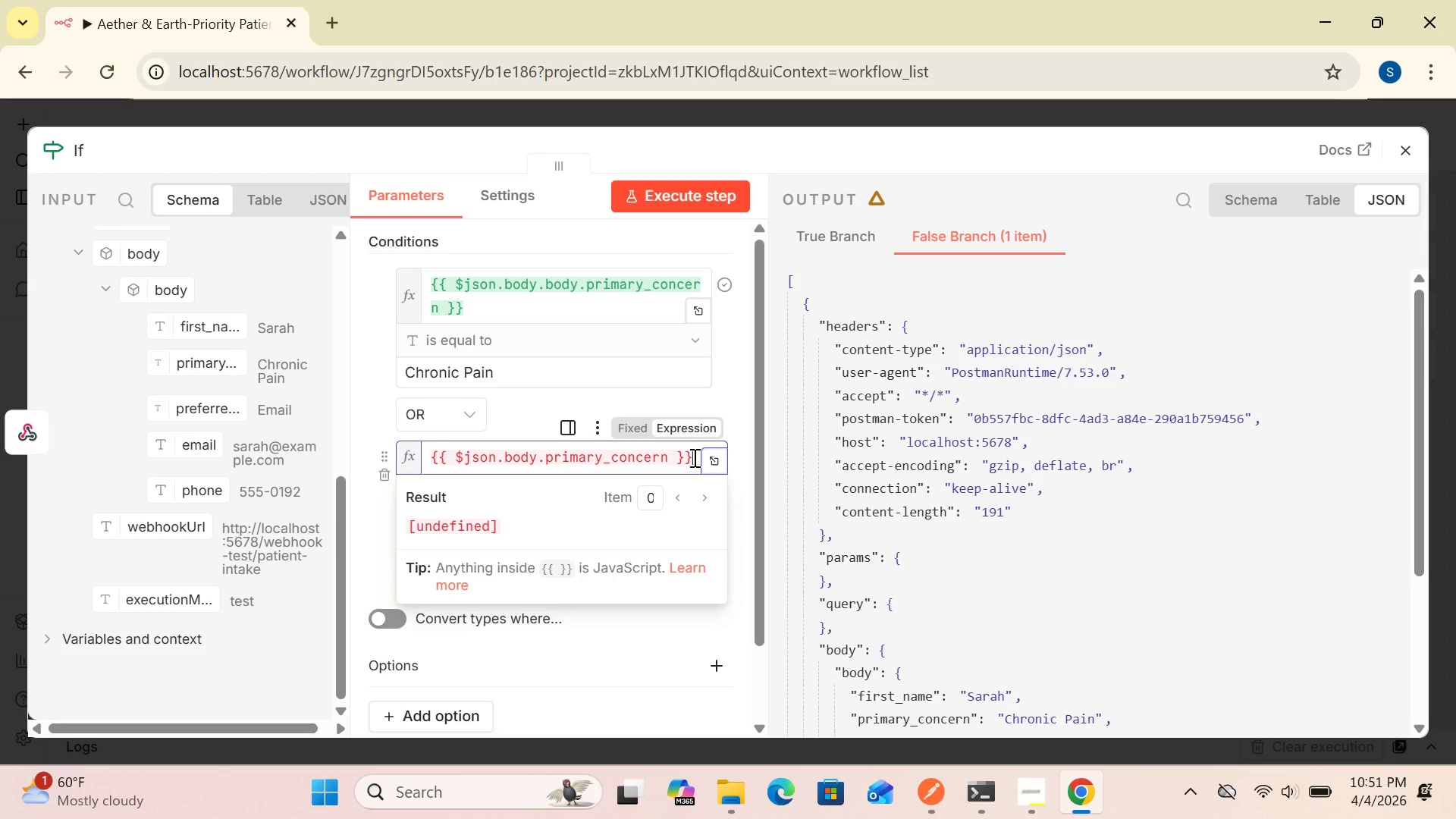 
hold_key(key=Backspace, duration=1.51)
 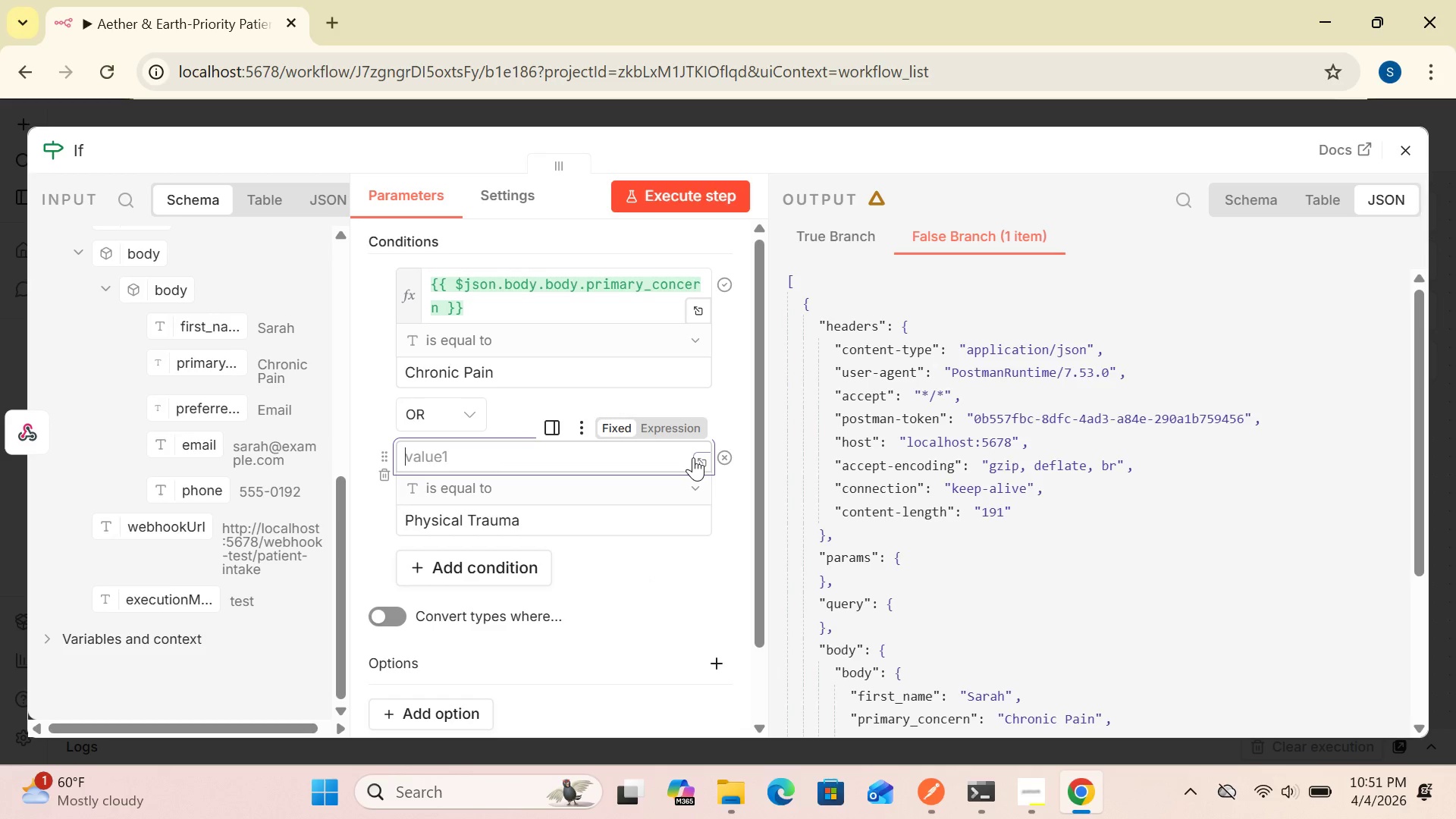 
hold_key(key=Backspace, duration=0.31)
 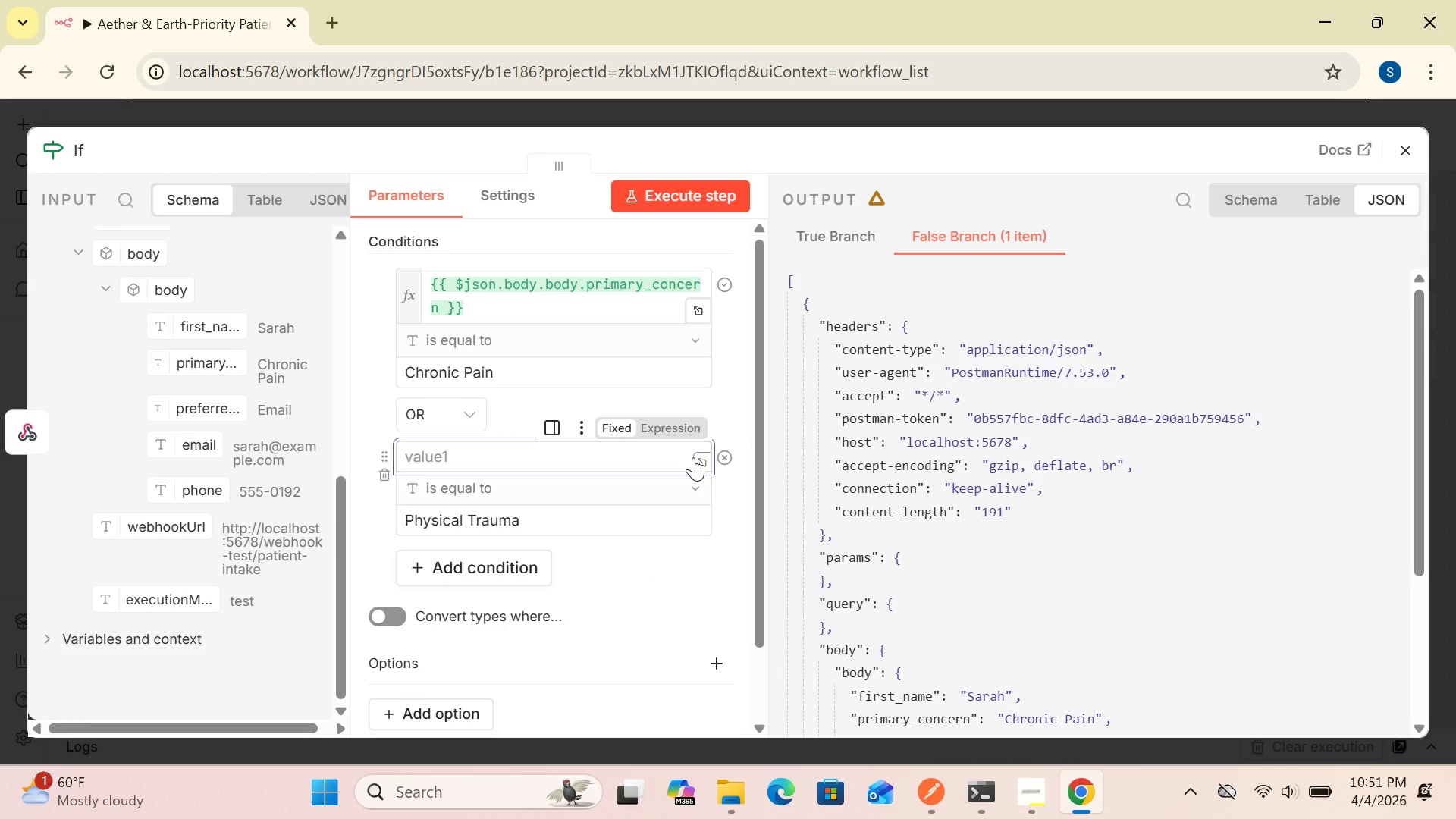 
key(Control+V)
 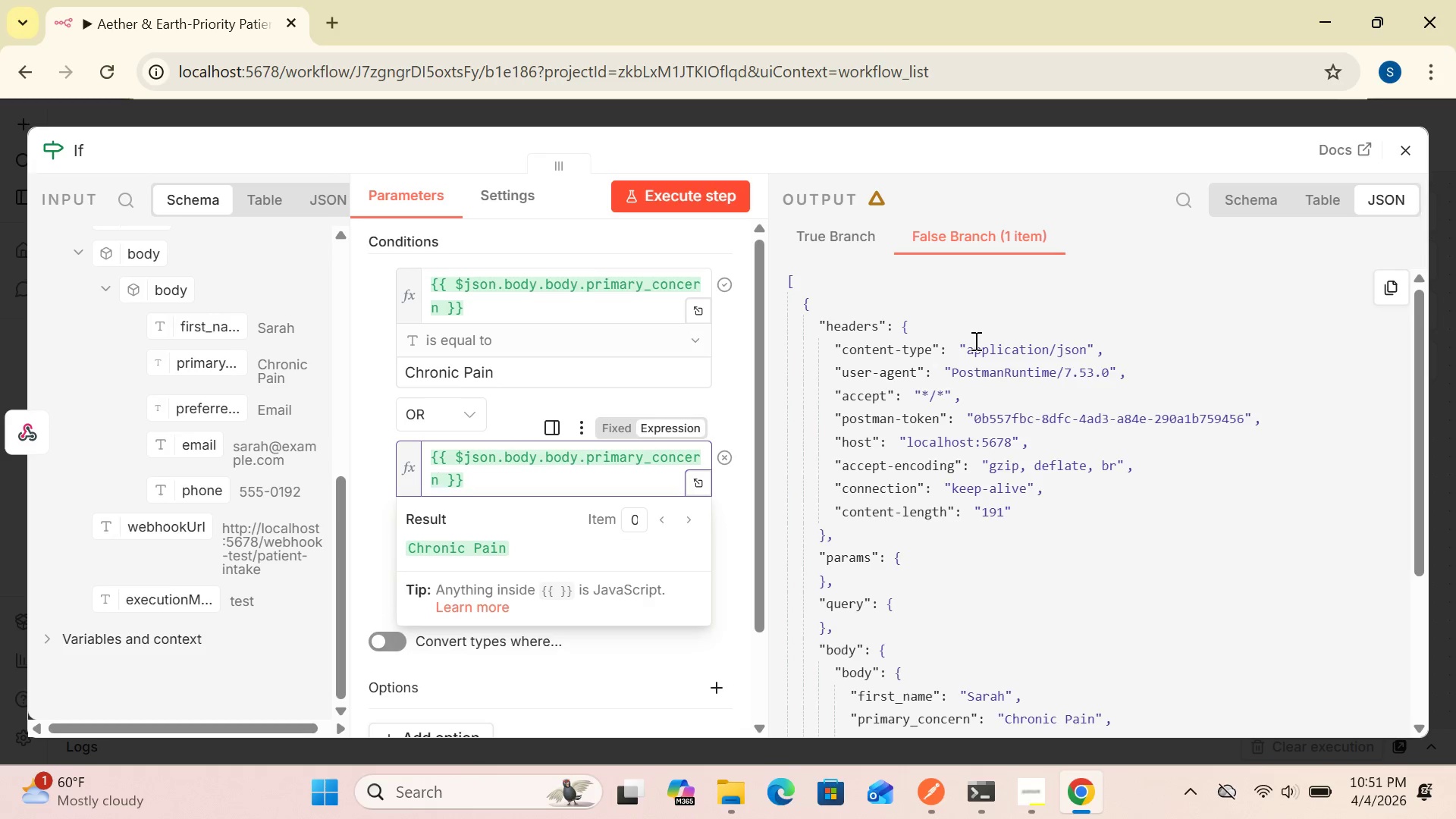 
wait(12.03)
 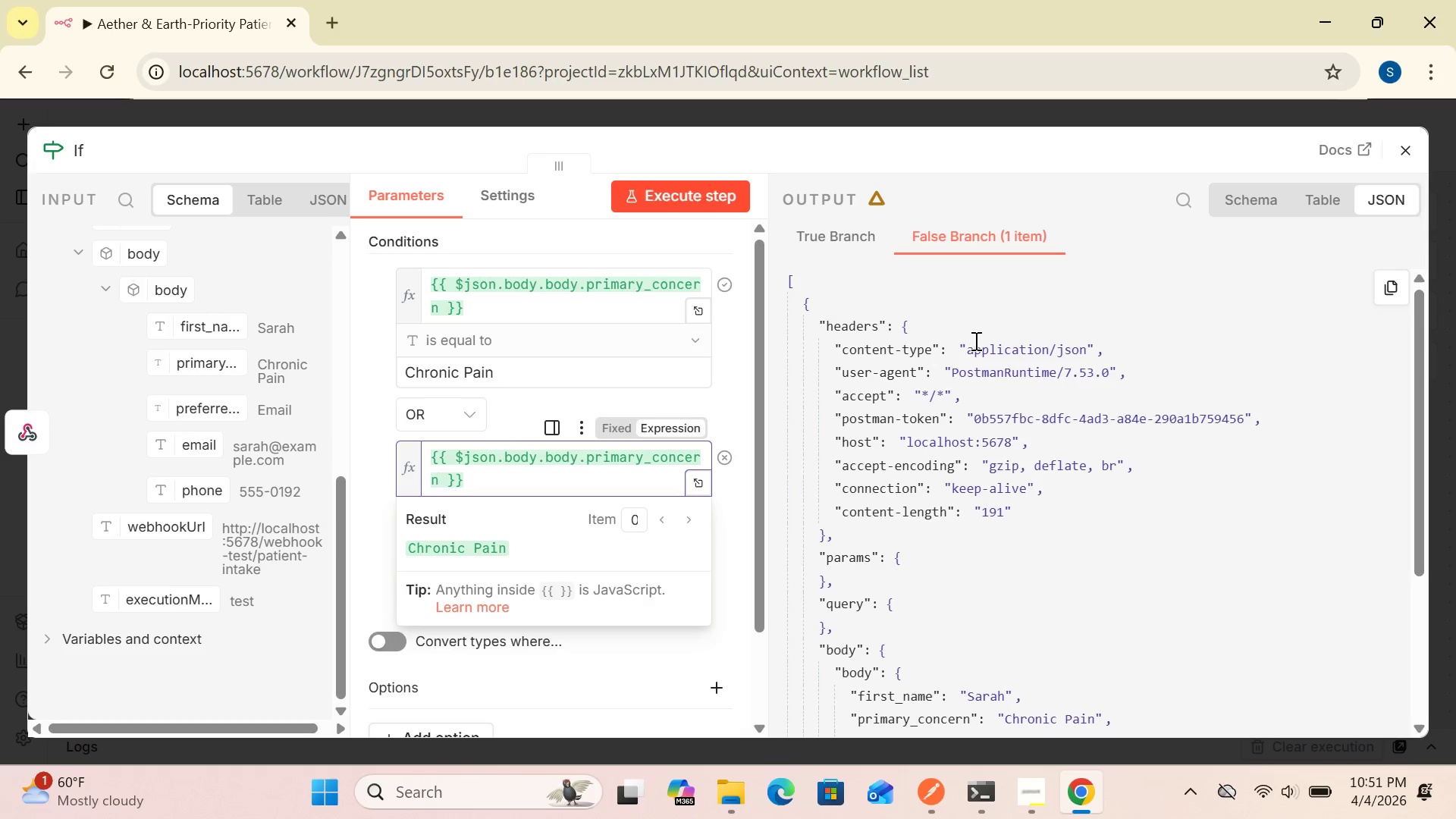 
left_click_drag(start_coordinate=[337, 542], to_coordinate=[338, 369])
 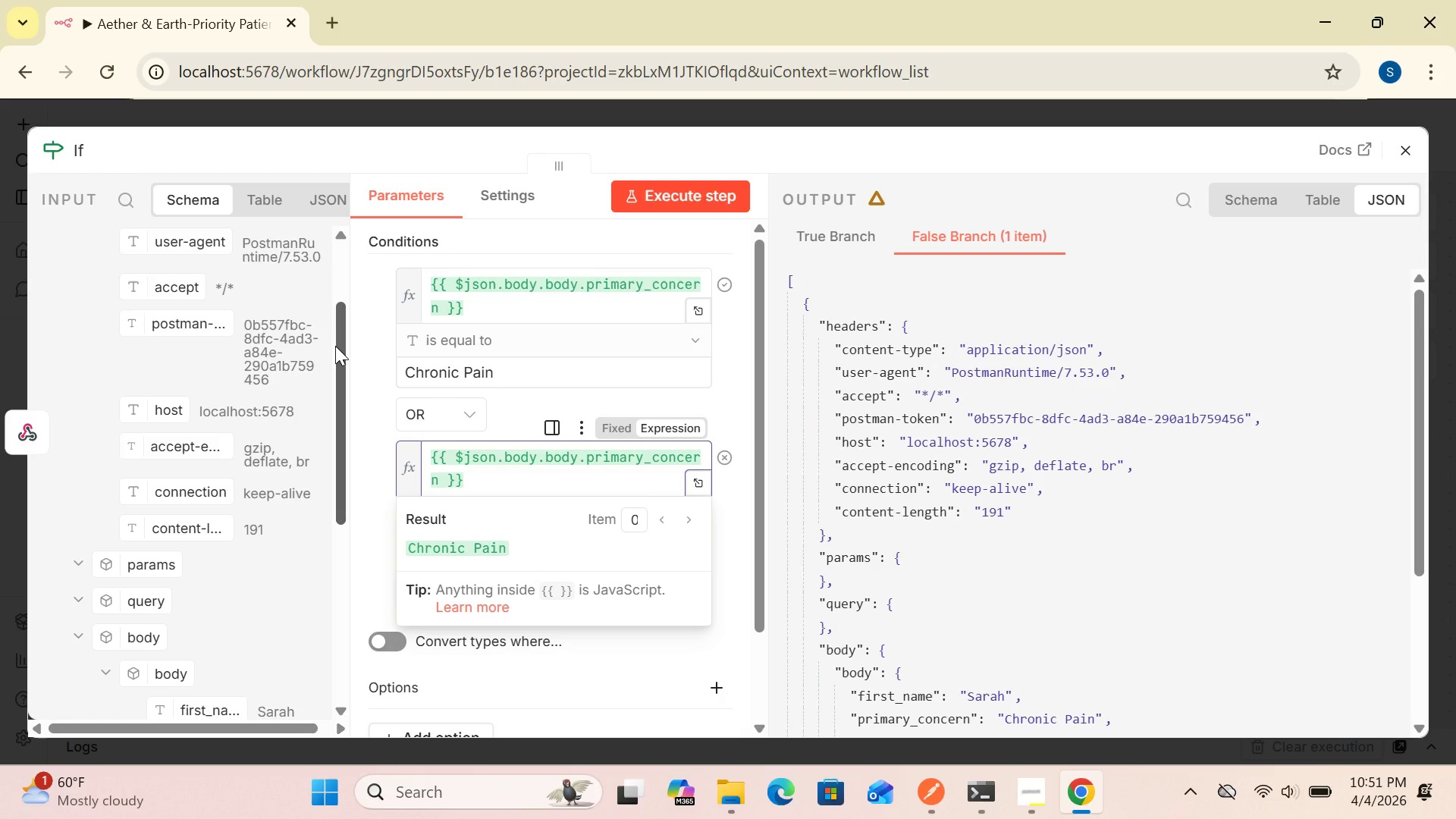 
left_click_drag(start_coordinate=[335, 346], to_coordinate=[333, 286])
 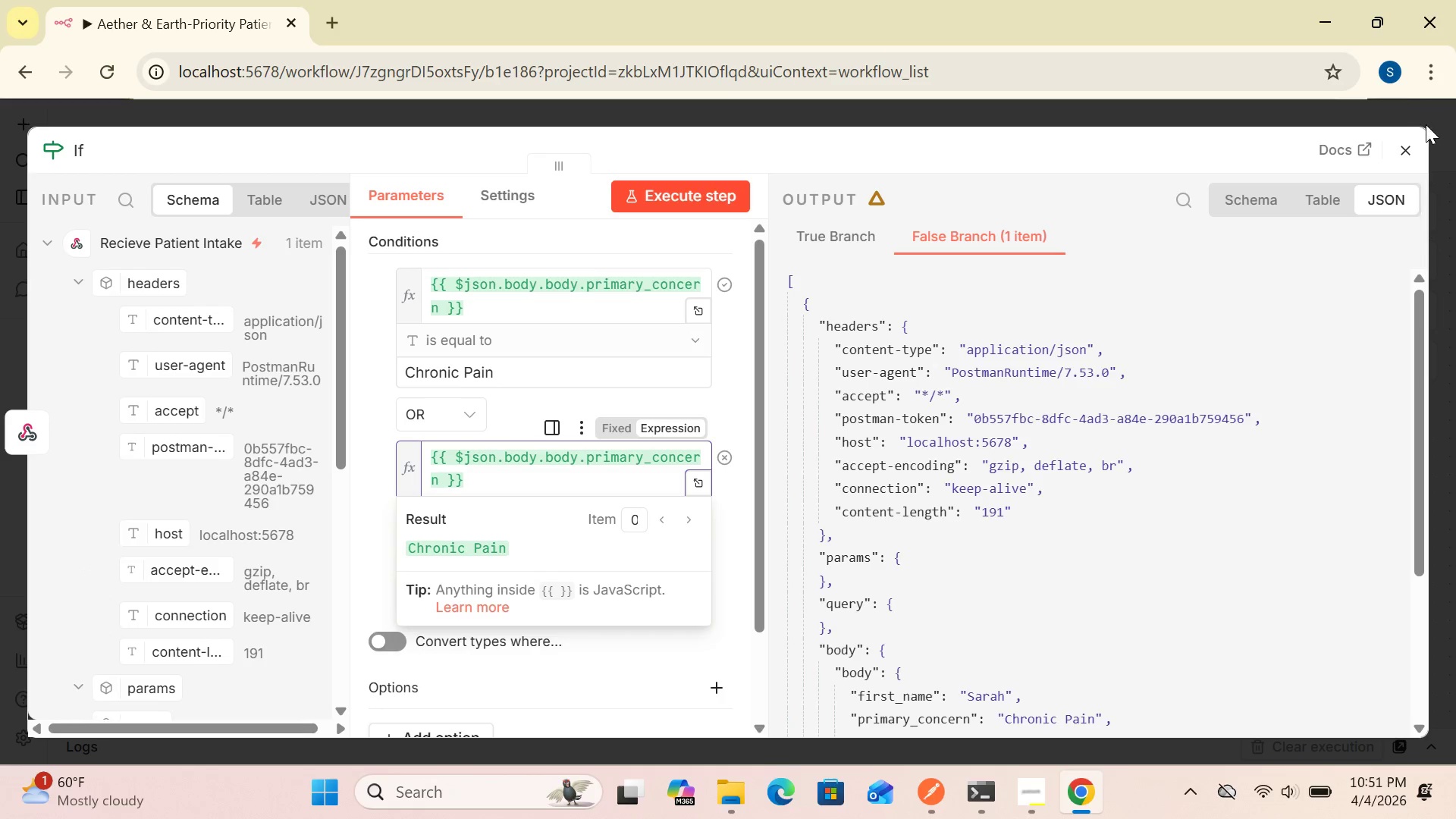 
left_click([1413, 149])
 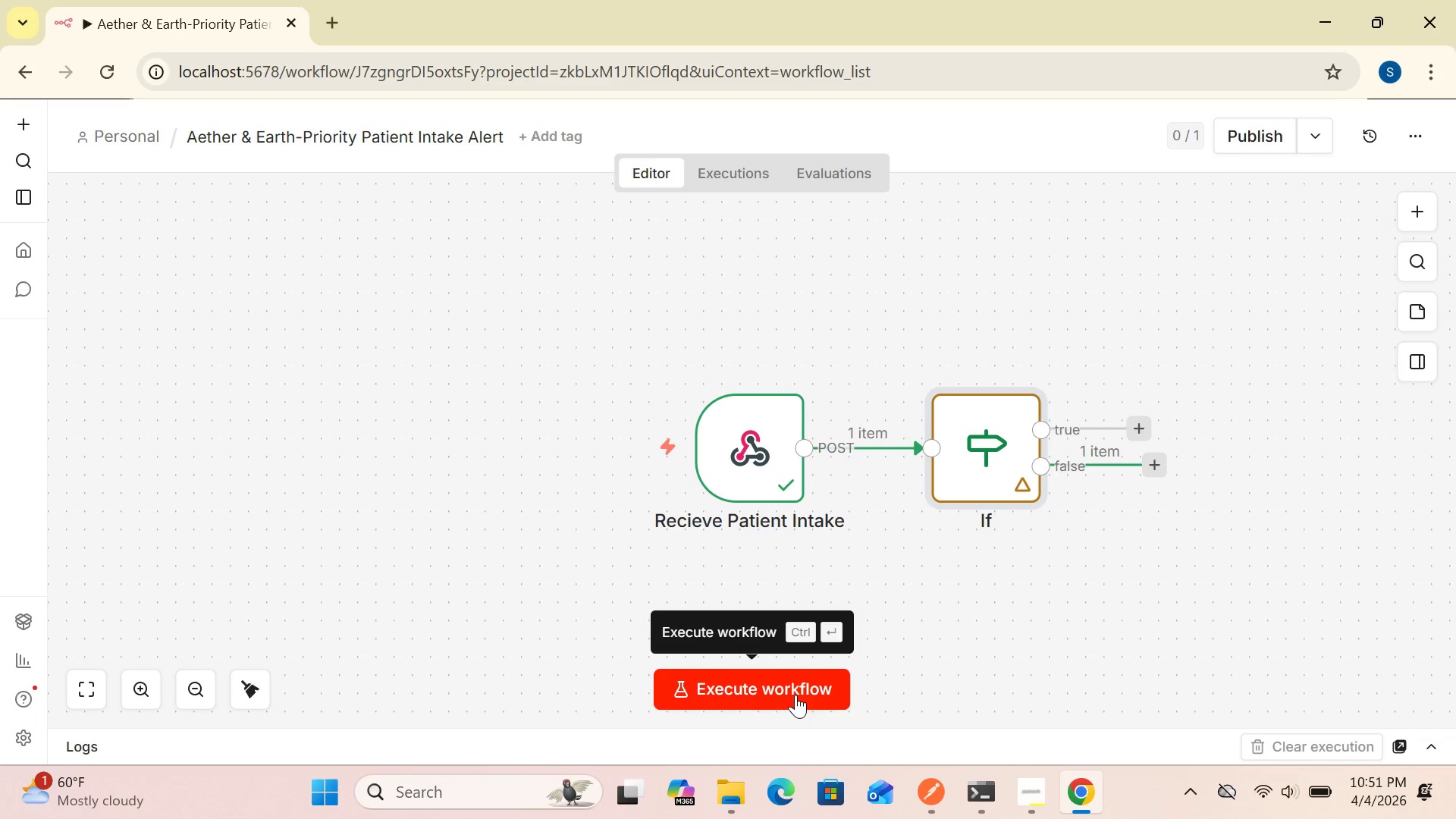 
wait(7.7)
 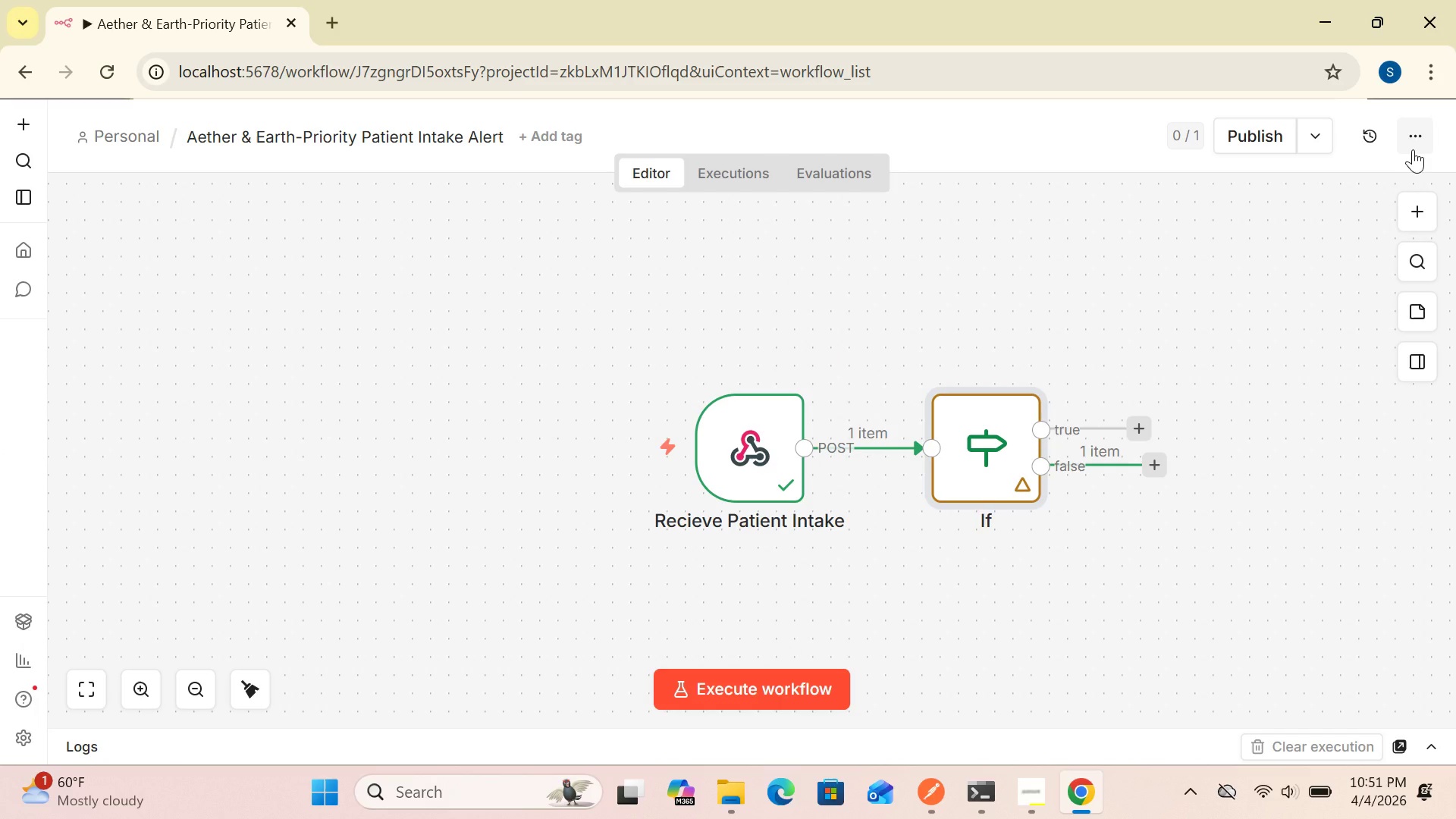 
left_click([795, 695])
 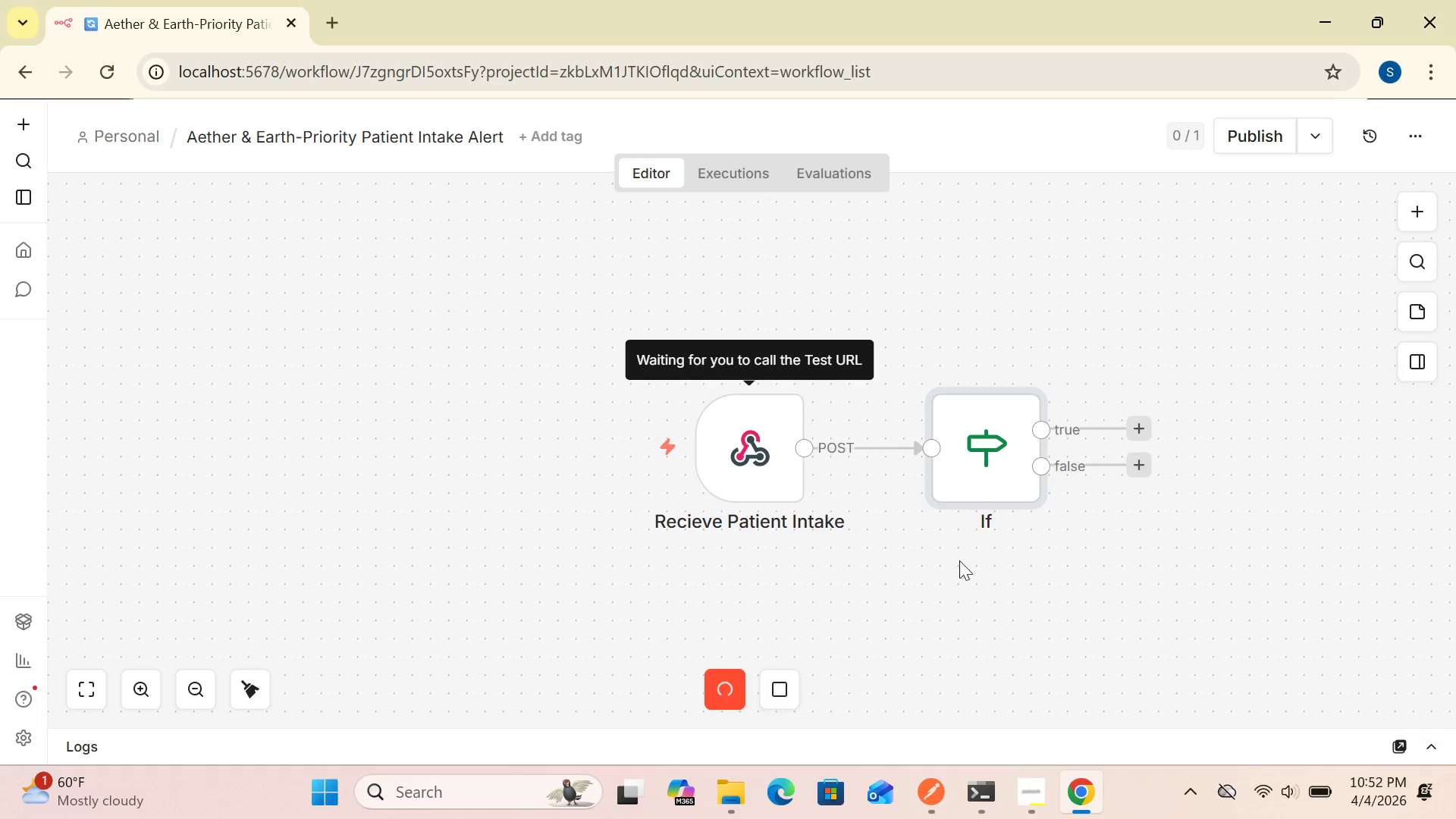 
wait(7.62)
 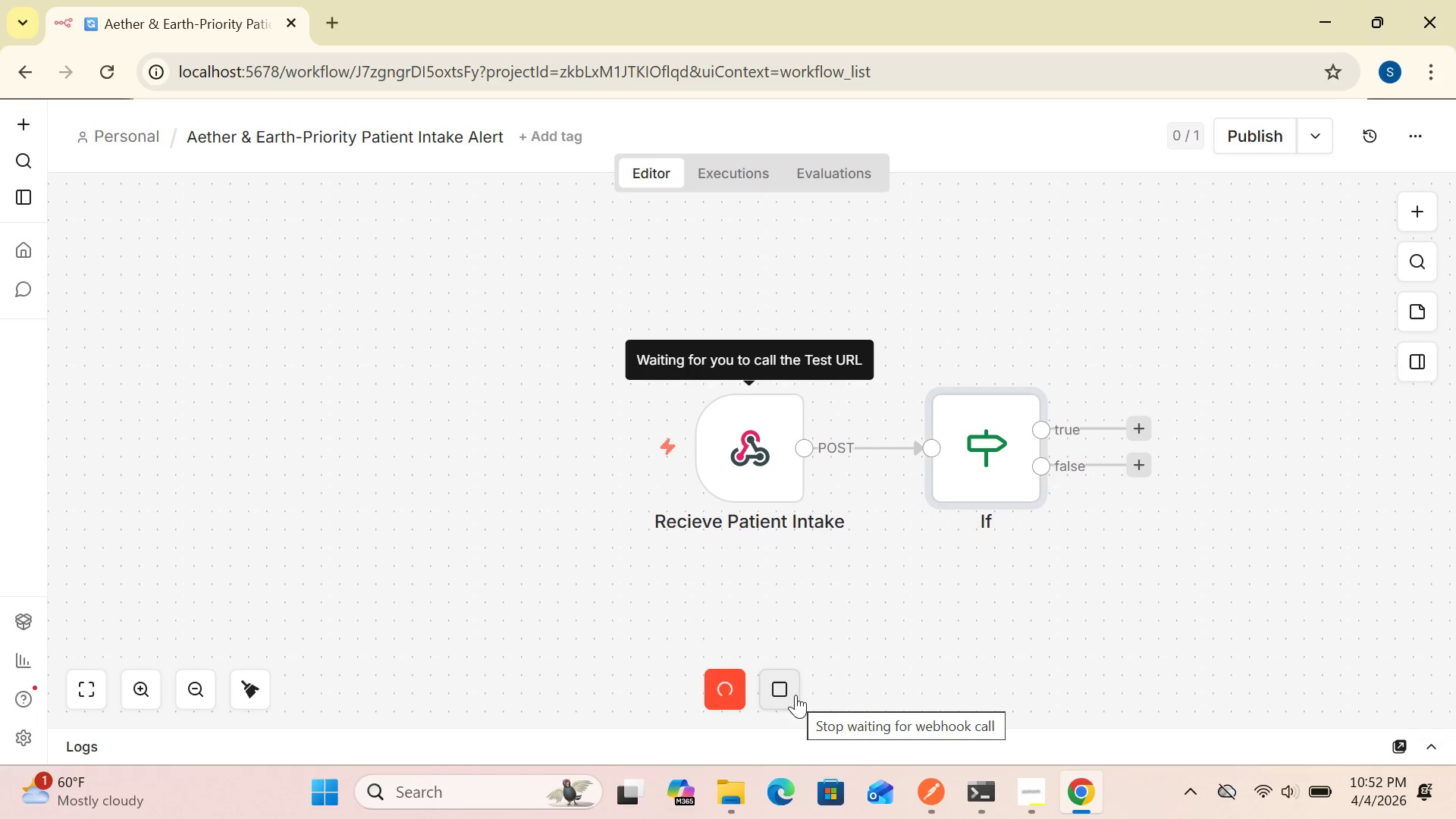 
left_click([927, 794])
 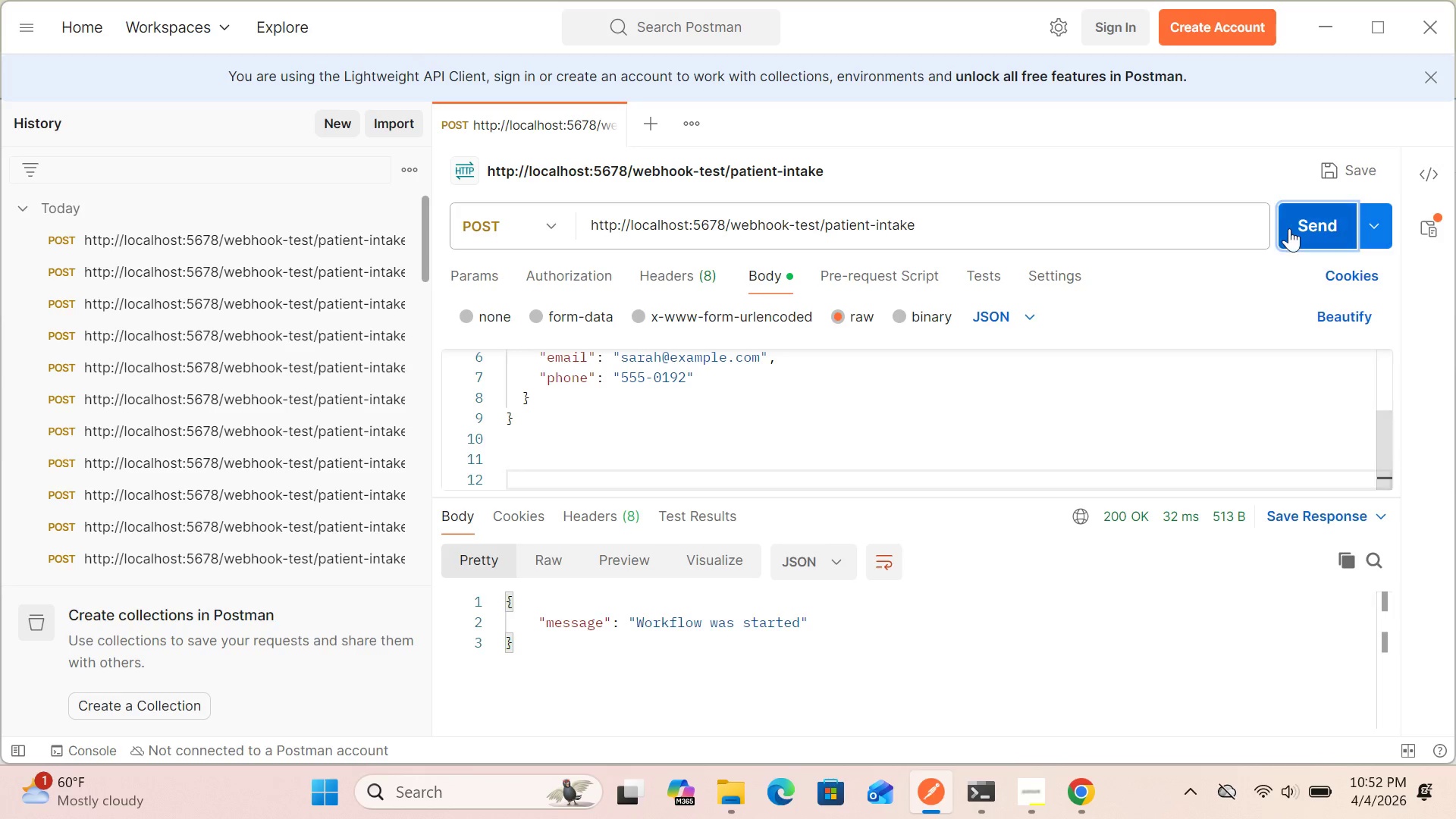 
left_click([1294, 228])
 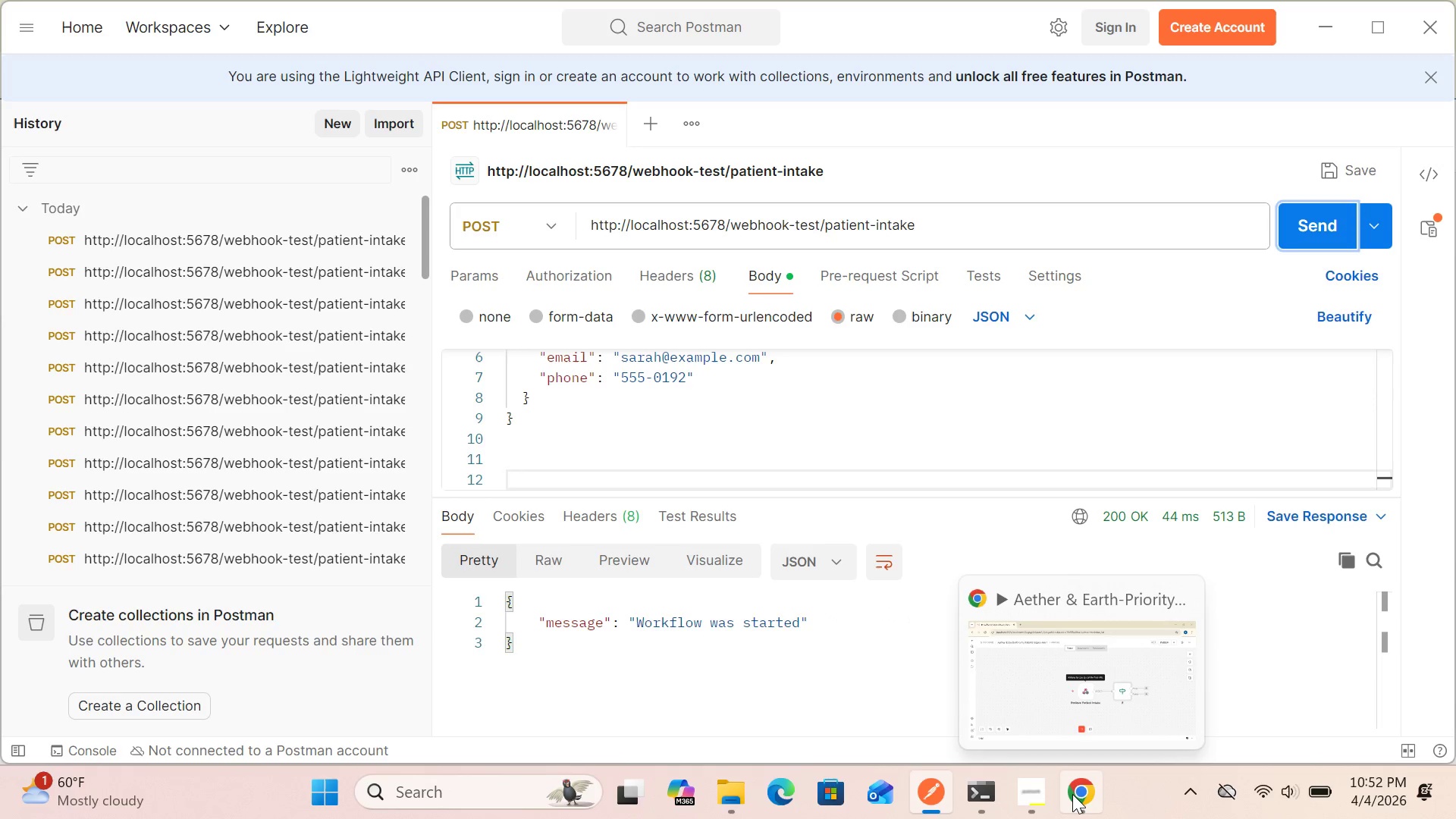 
left_click([1053, 723])
 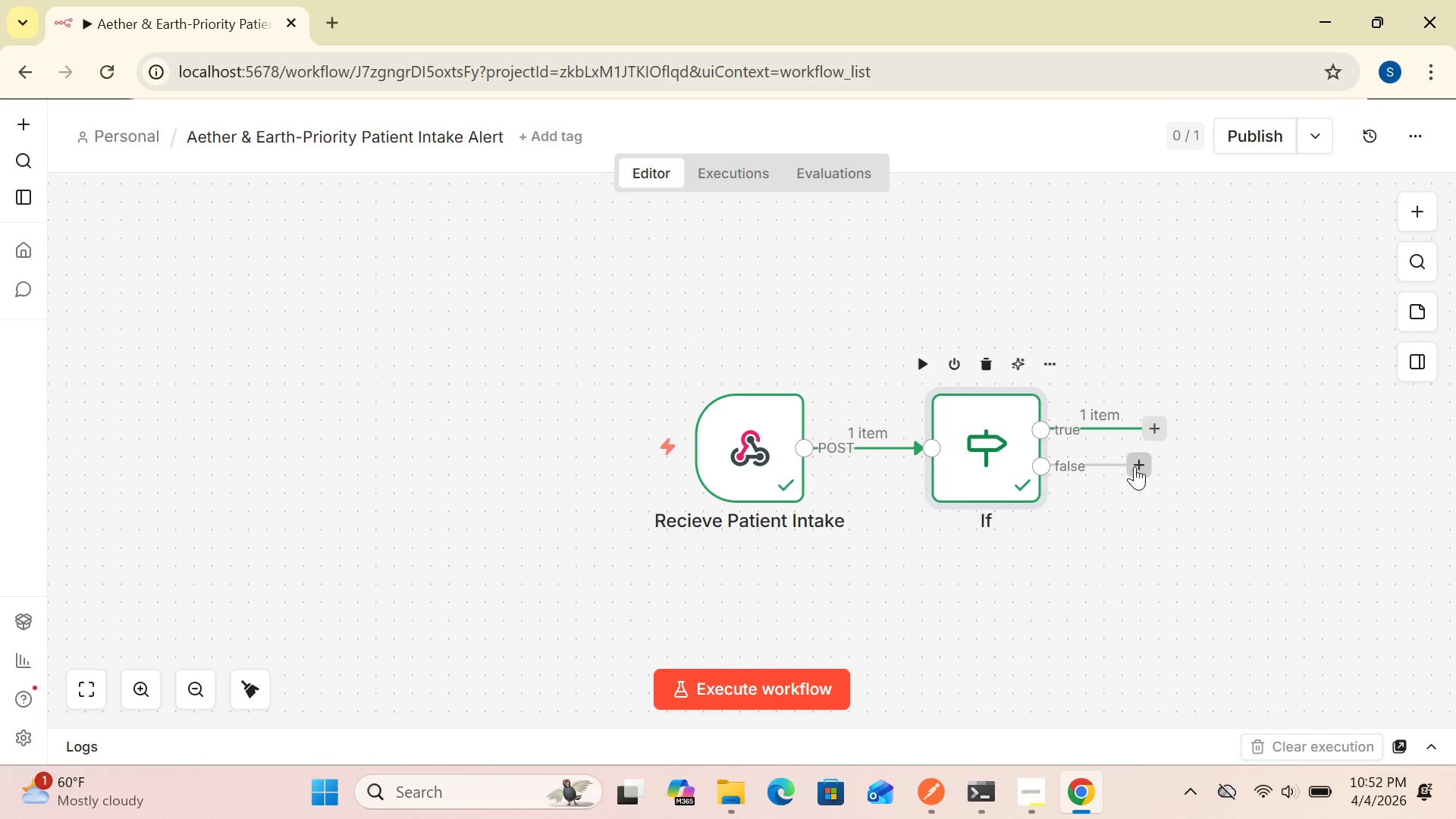 
wait(7.16)
 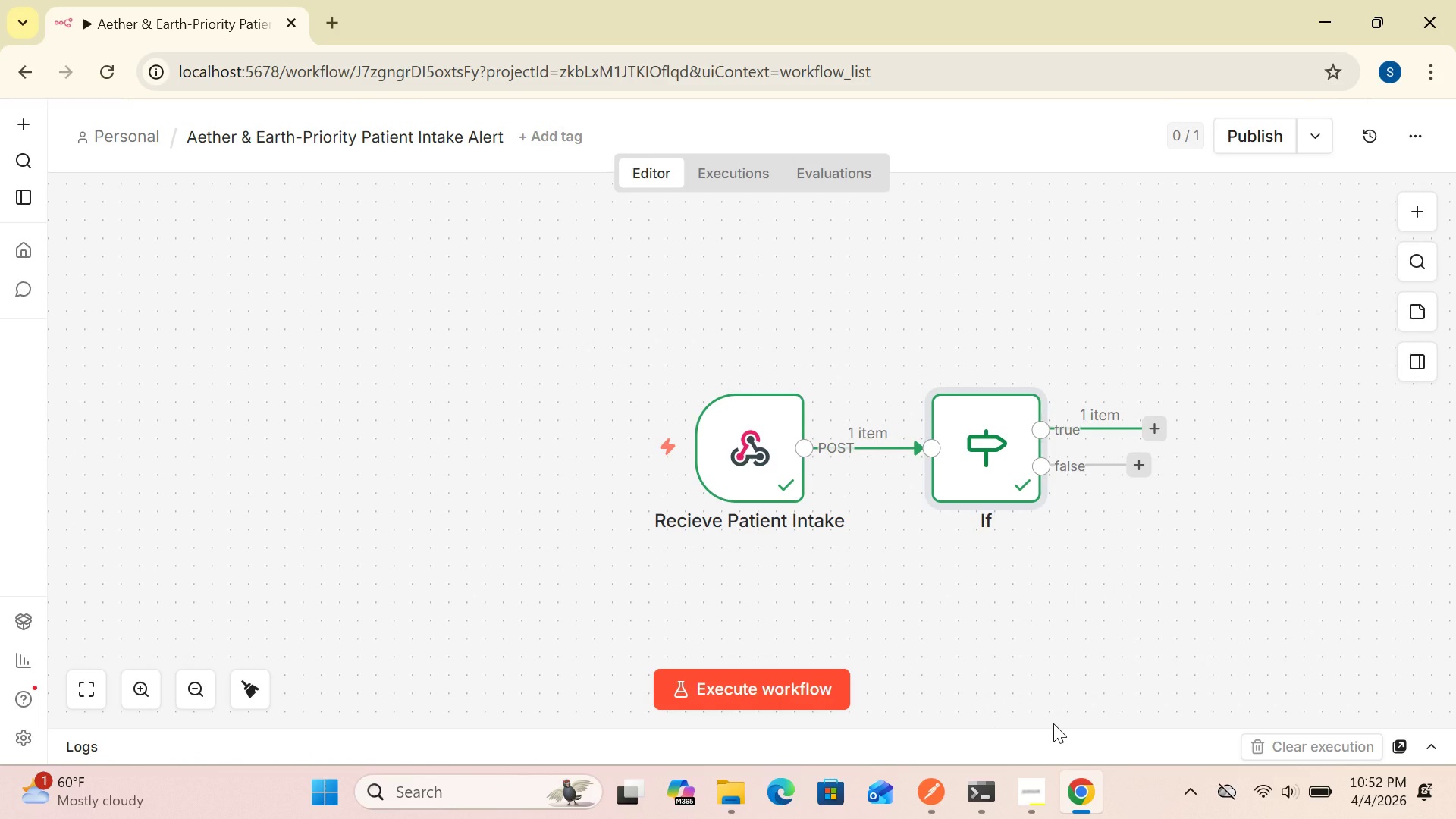 
left_click([1156, 428])
 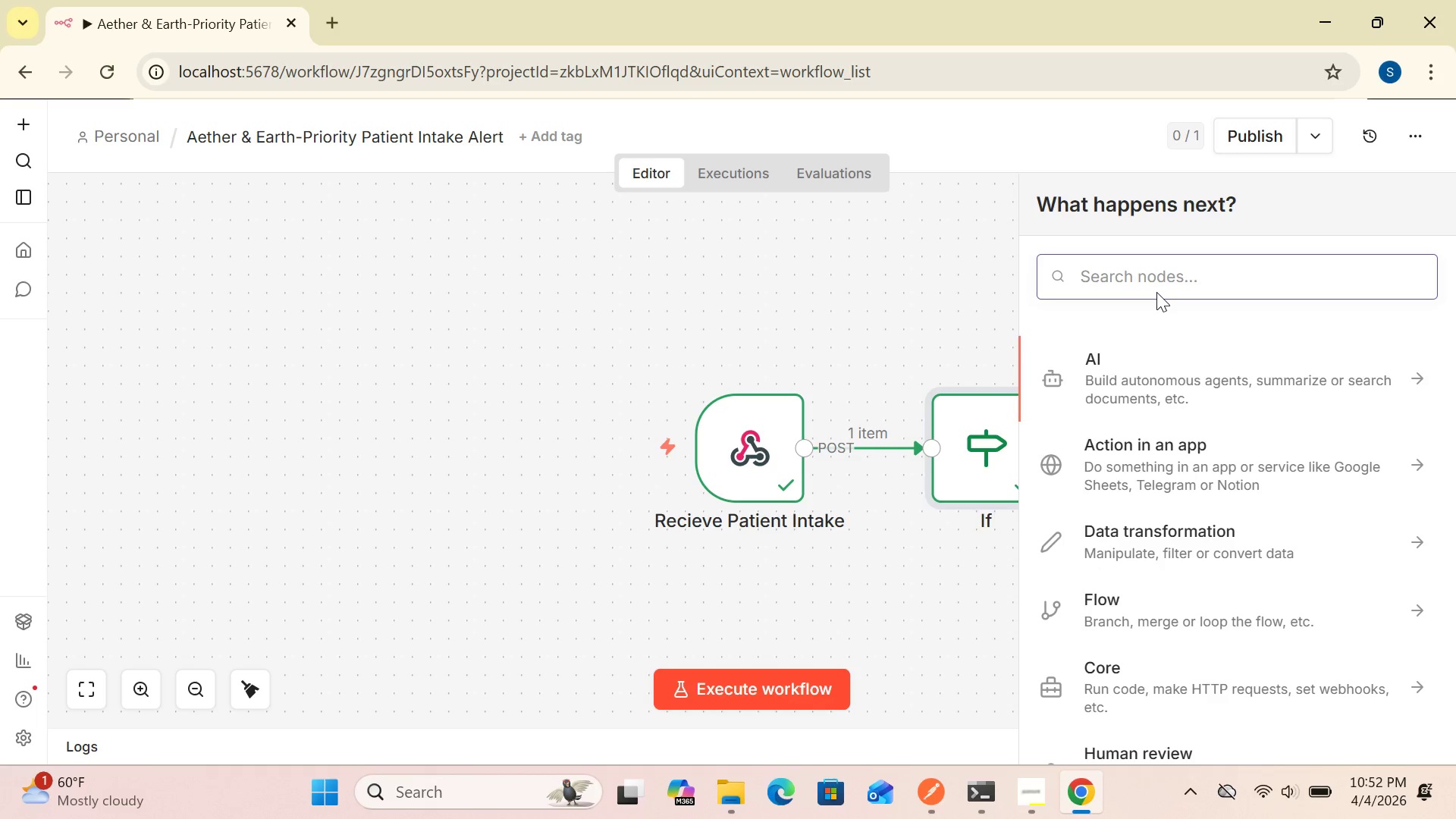 
wait(22.78)
 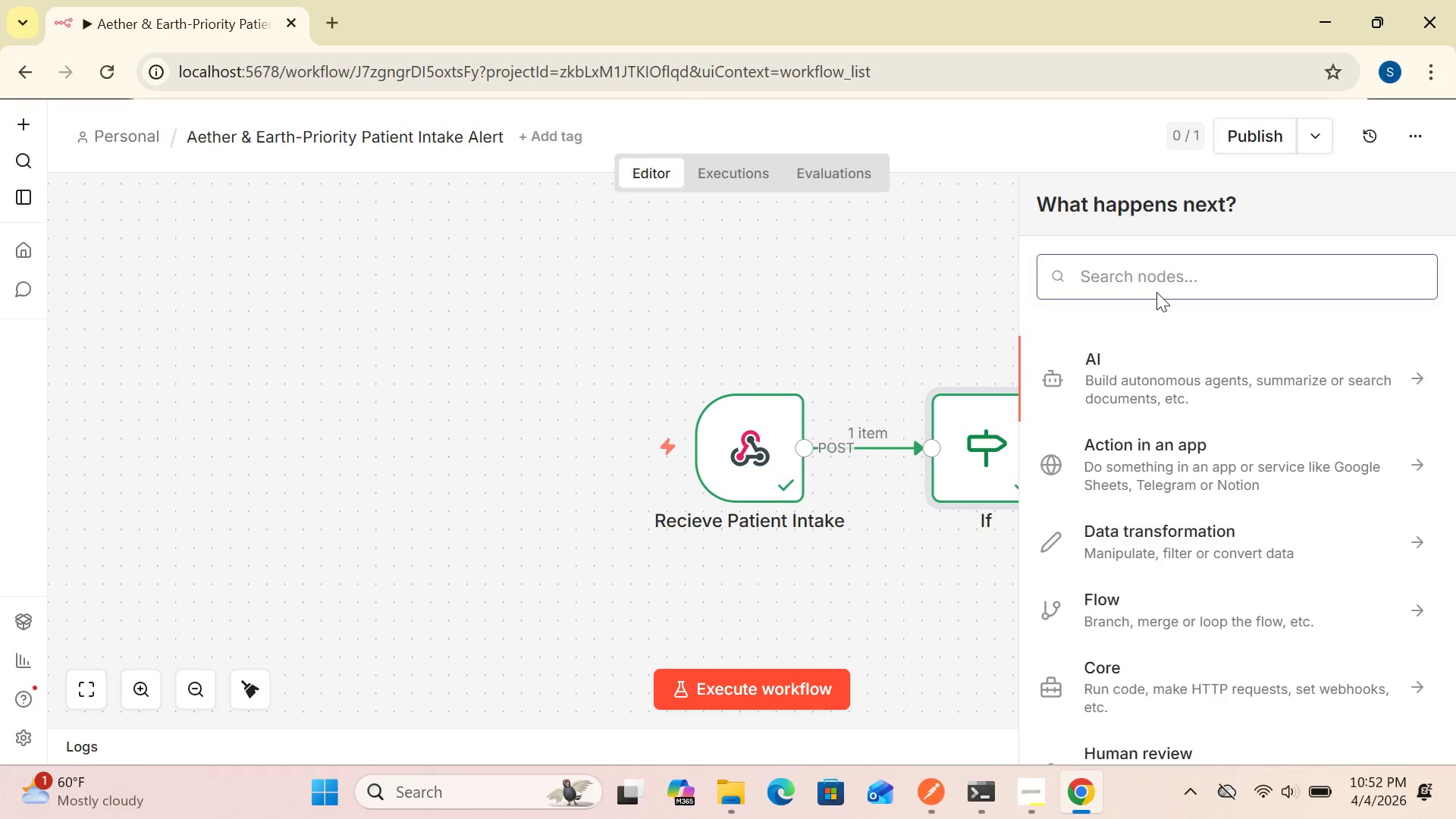 
type(http)
 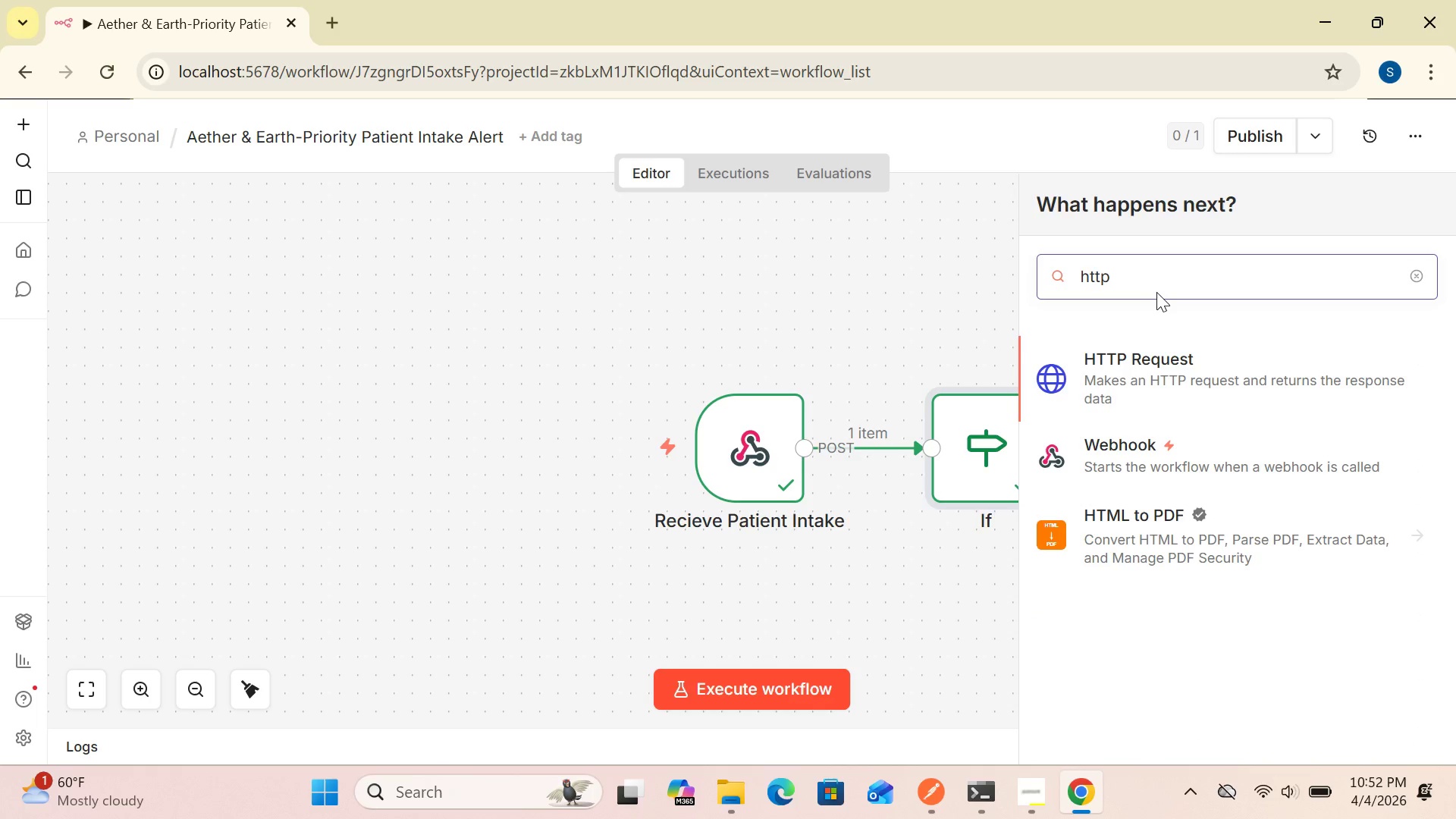 
key(Enter)
 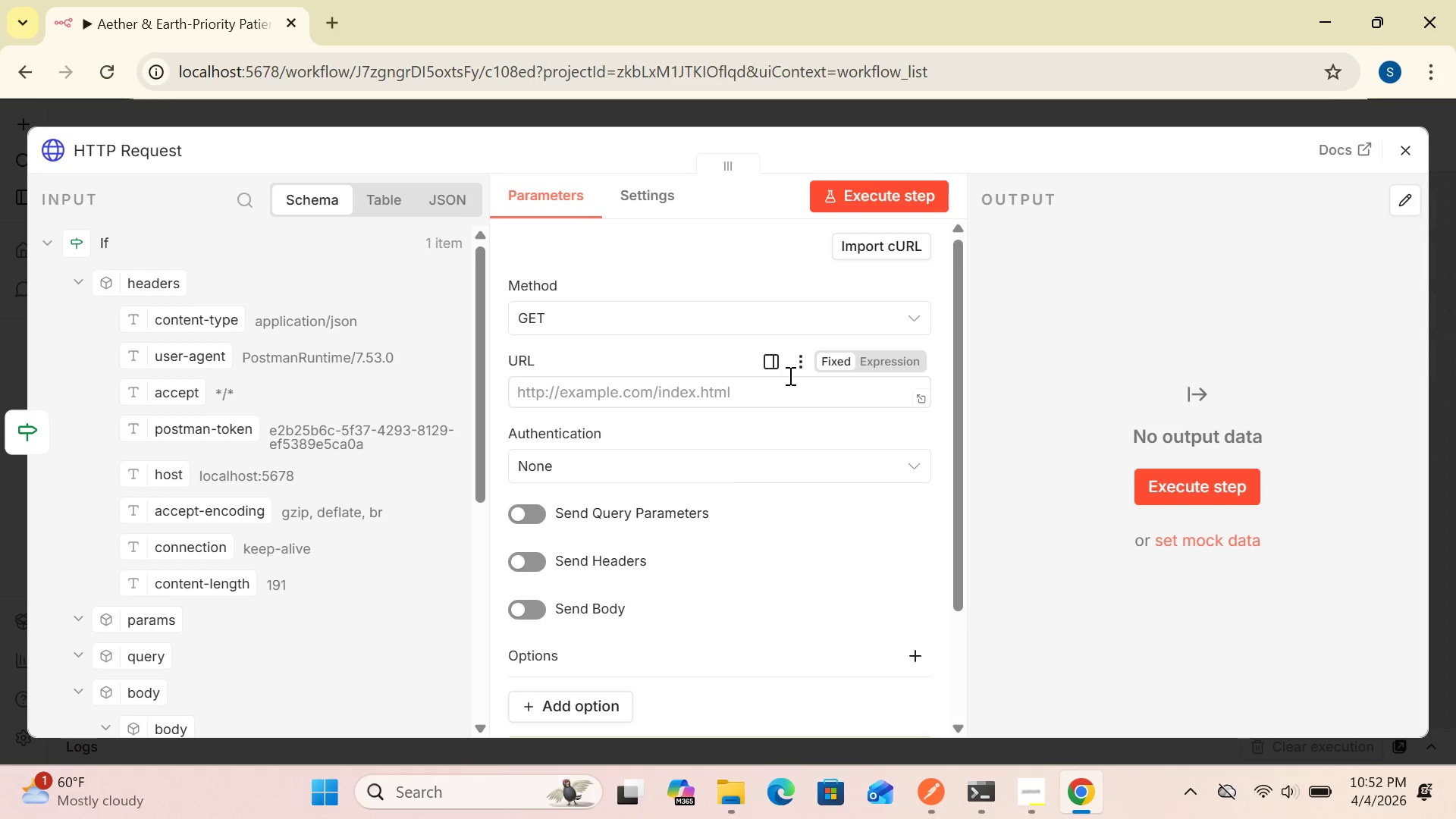 
mouse_move([606, 294])
 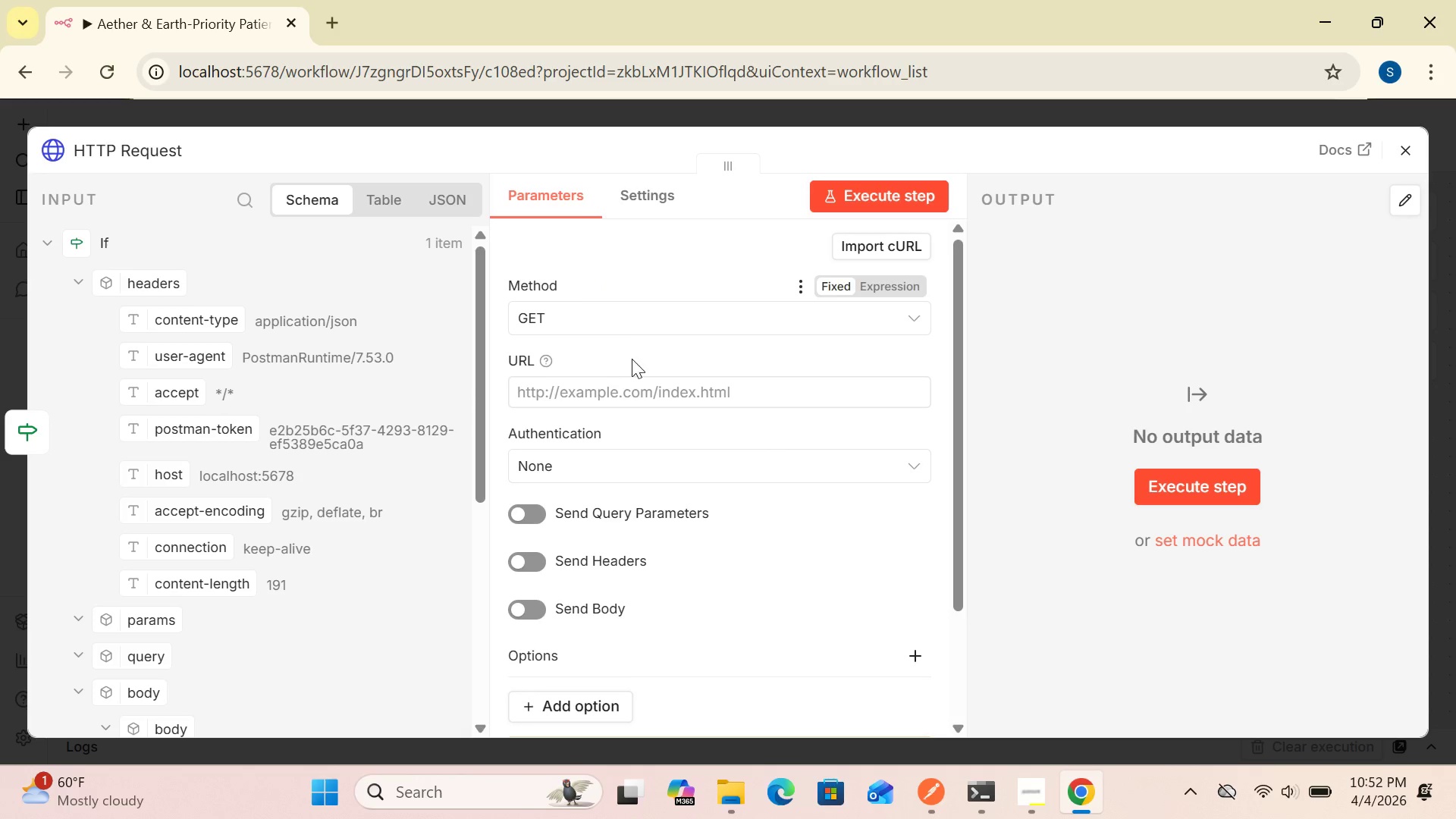 
mouse_move([647, 368])
 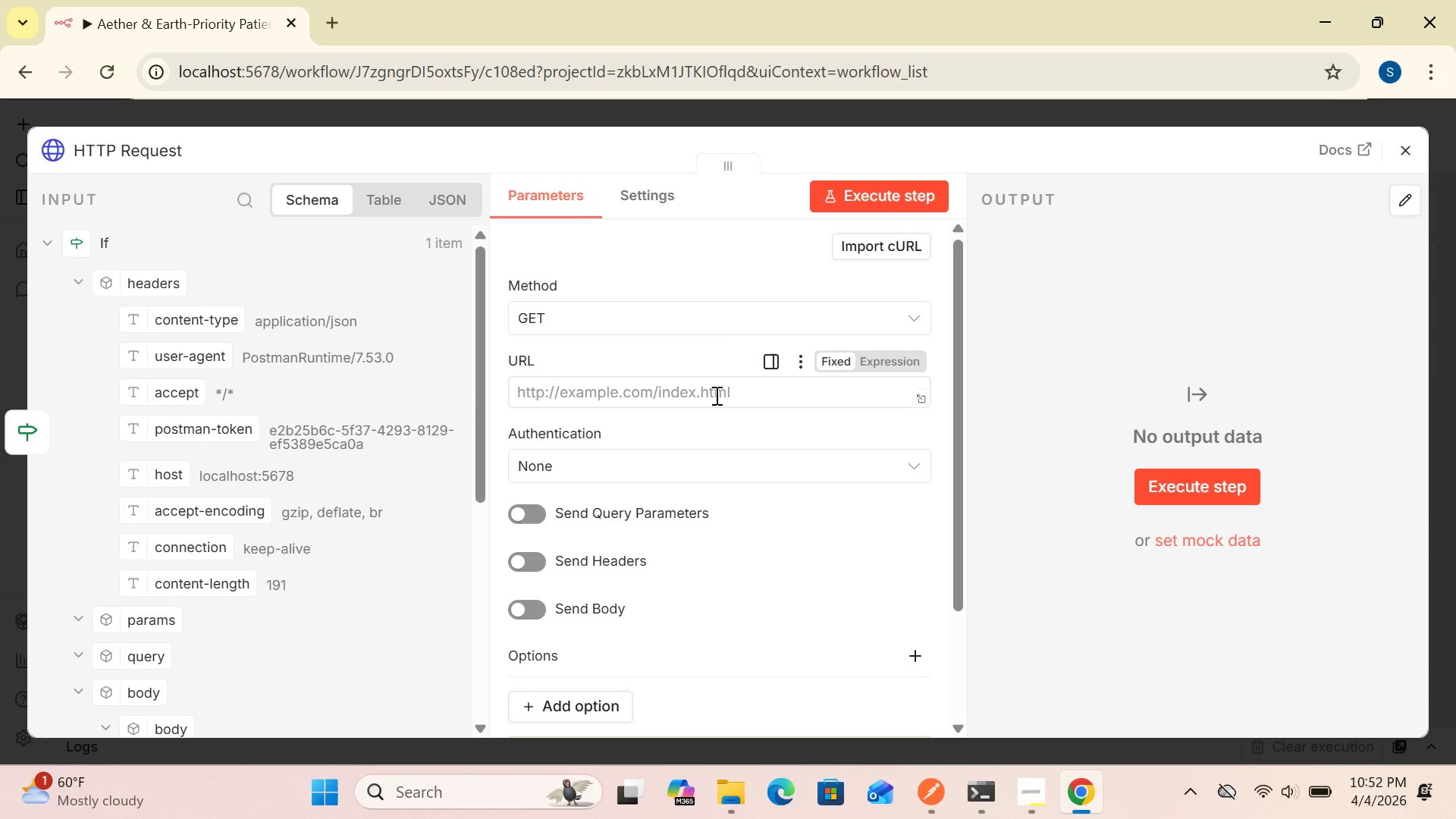 
mouse_move([738, 389])
 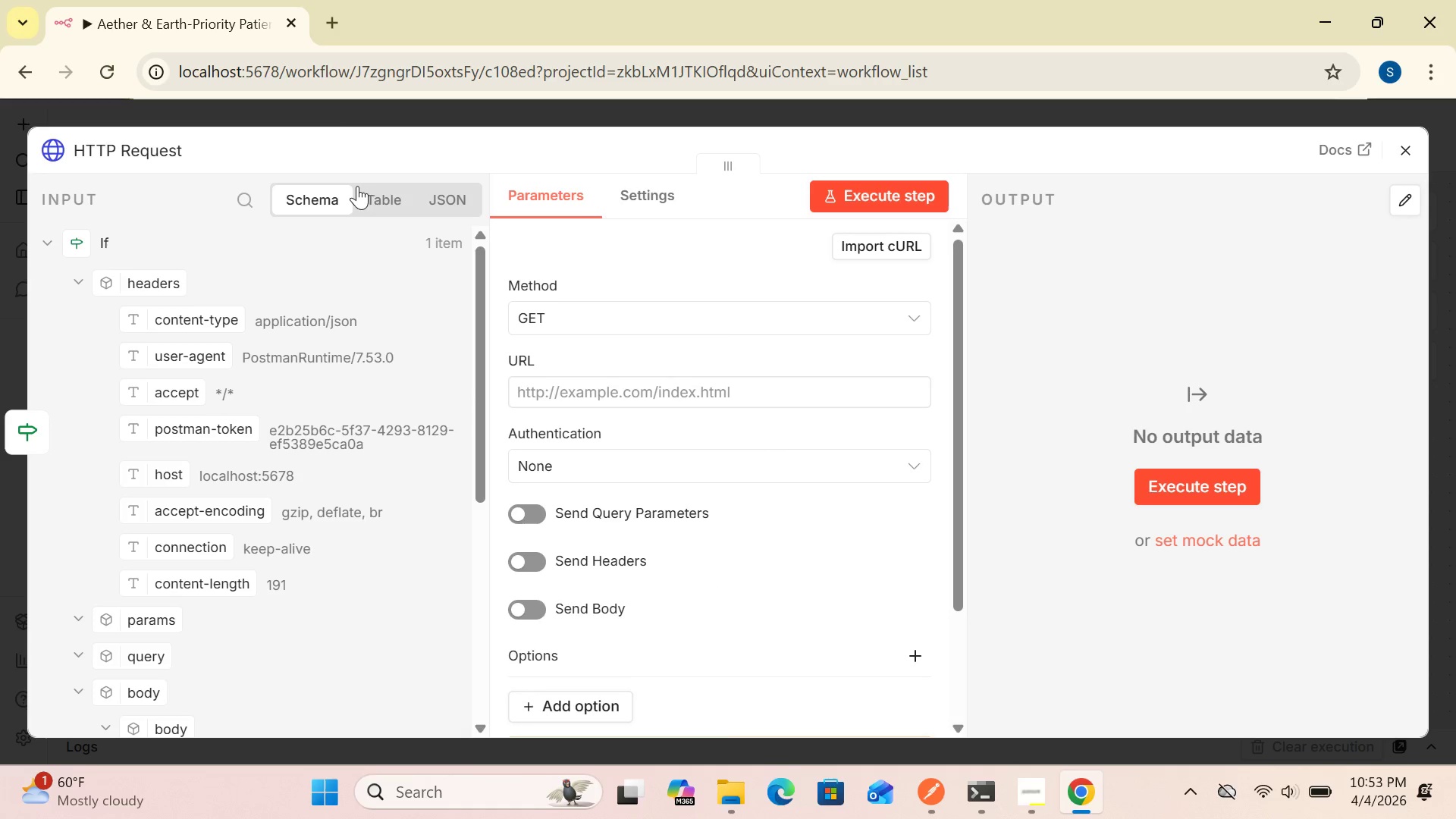 
left_click([332, 17])
 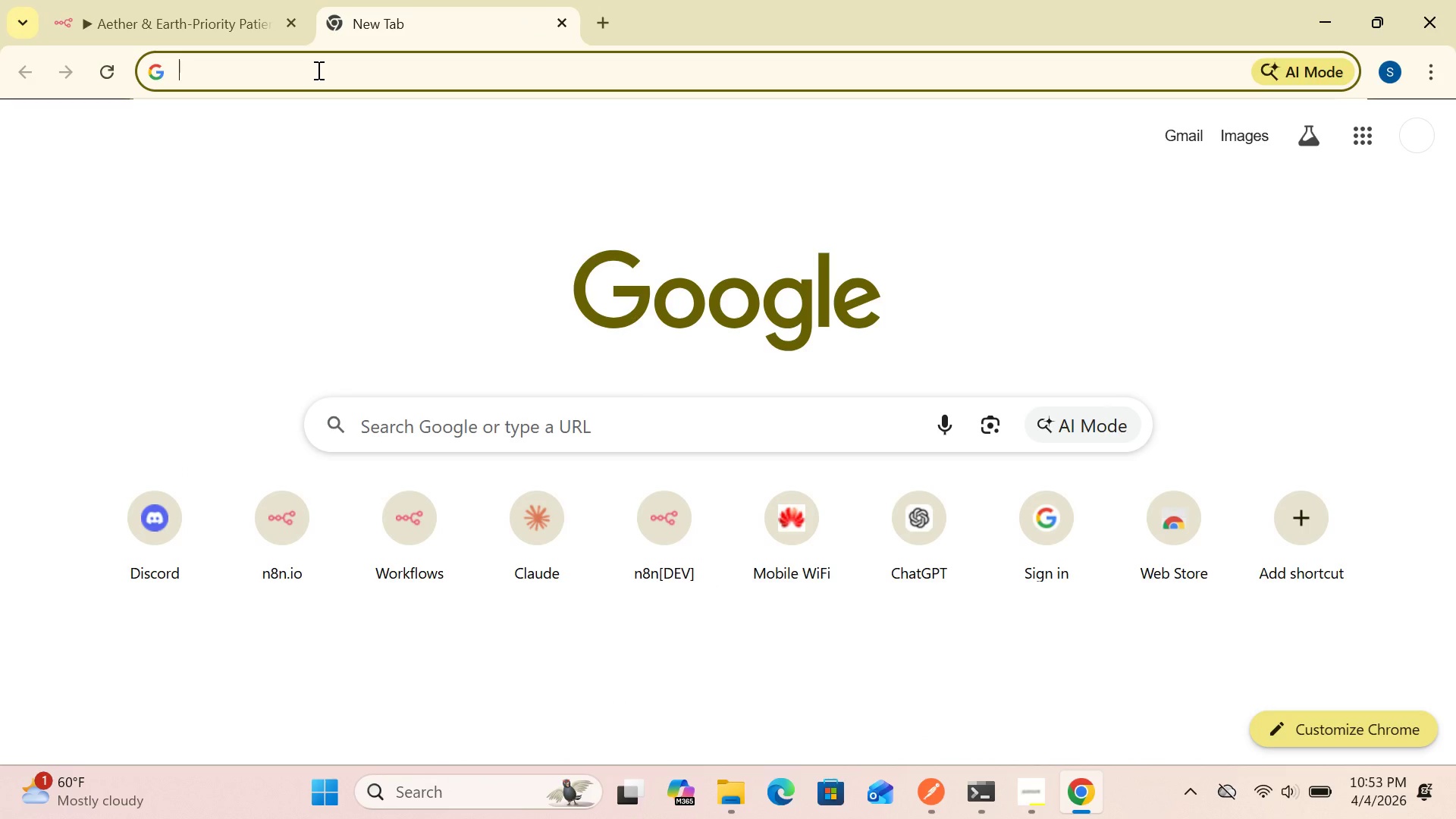 
type(dis)
 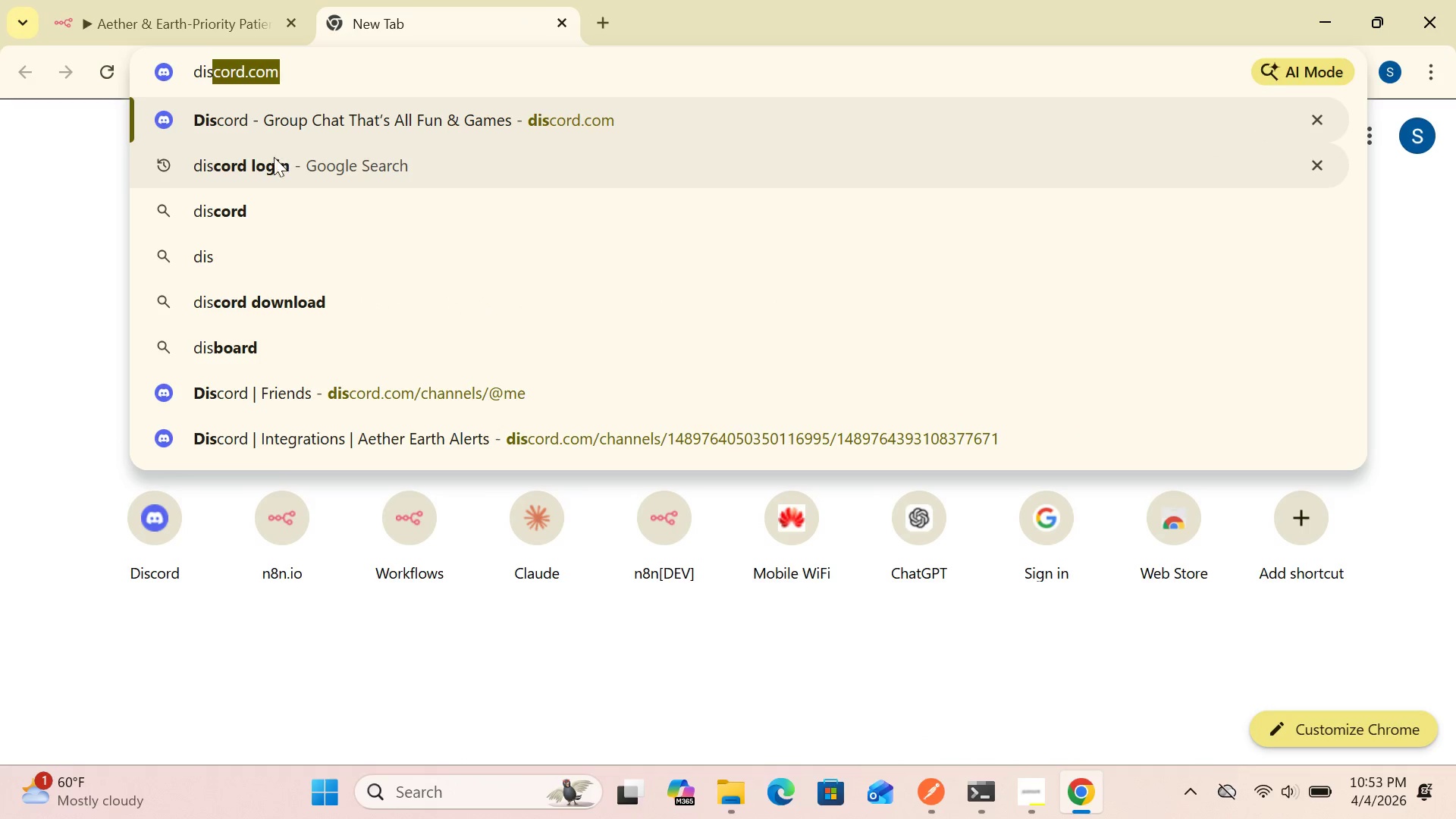 
left_click([266, 164])
 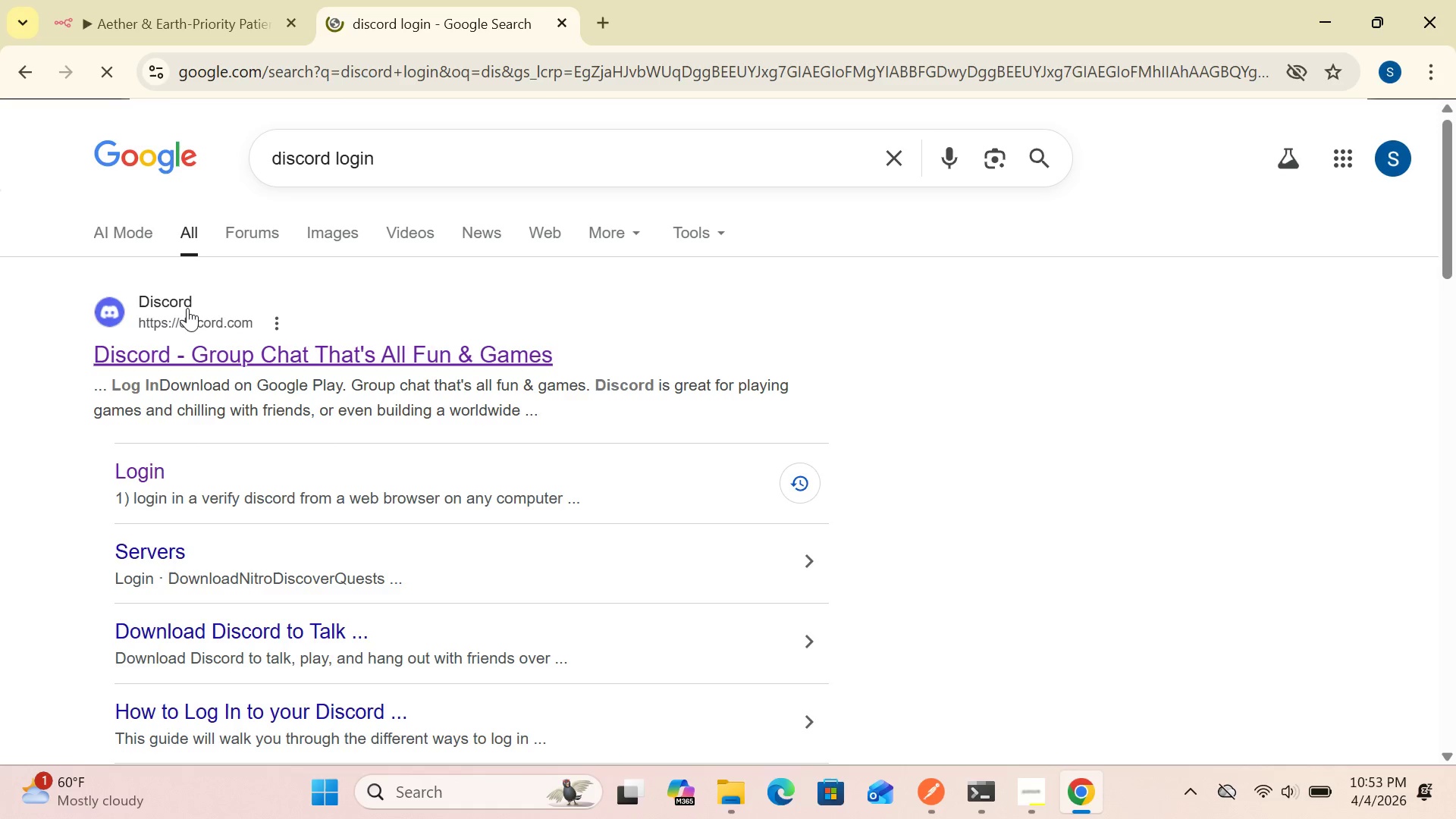 
double_click([187, 310])
 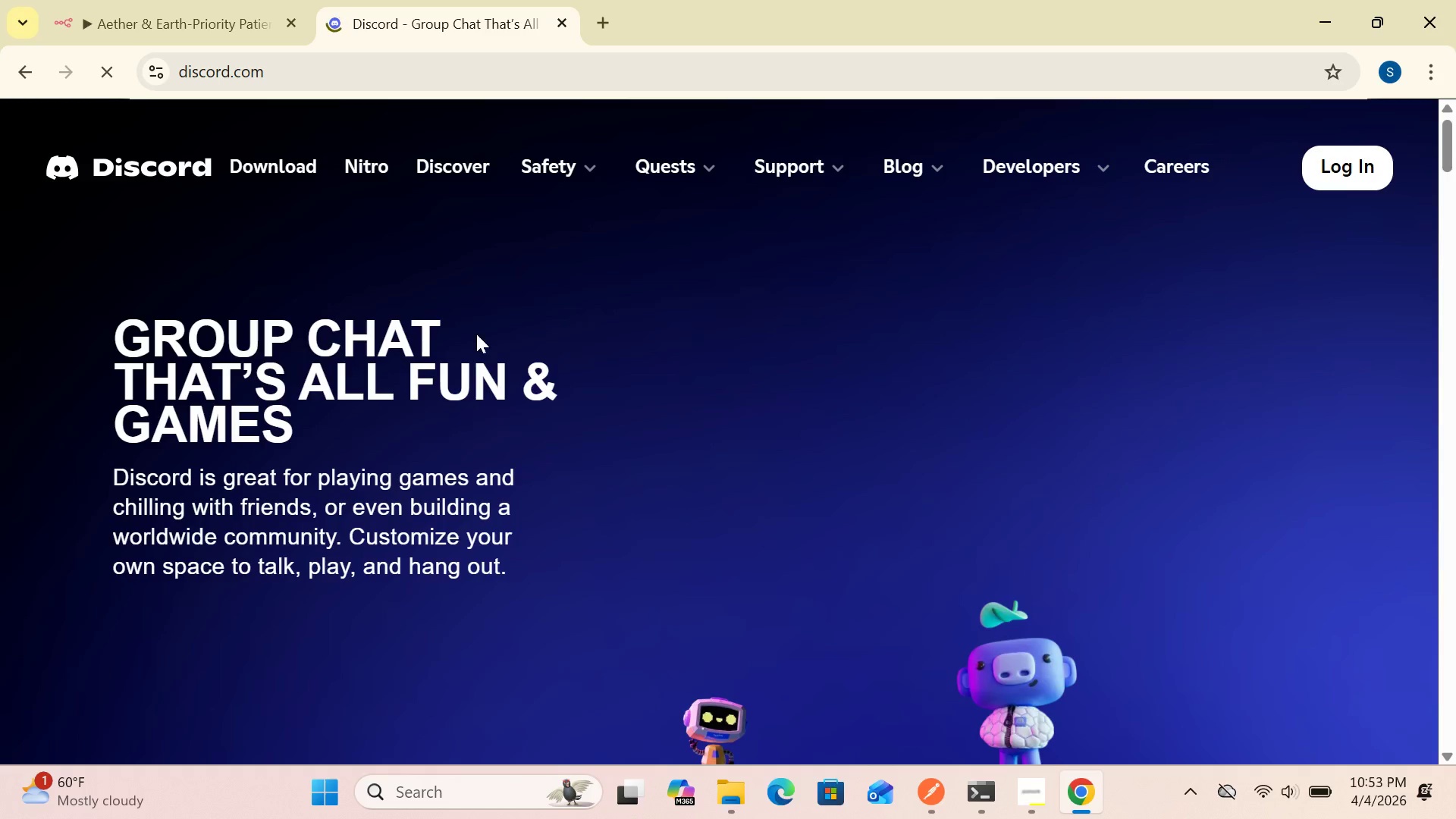 
double_click([1022, 767])
 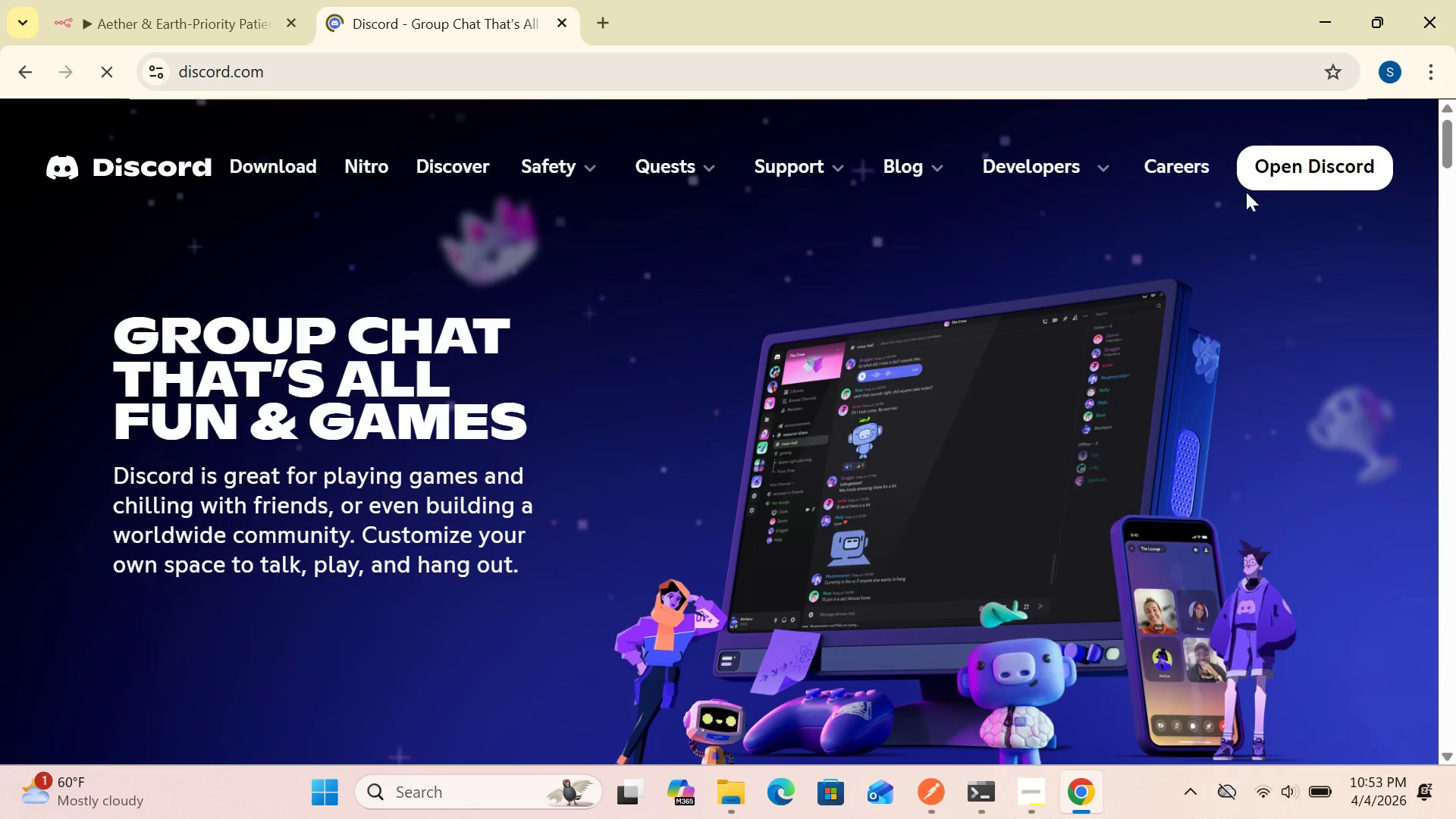 
left_click([1294, 157])
 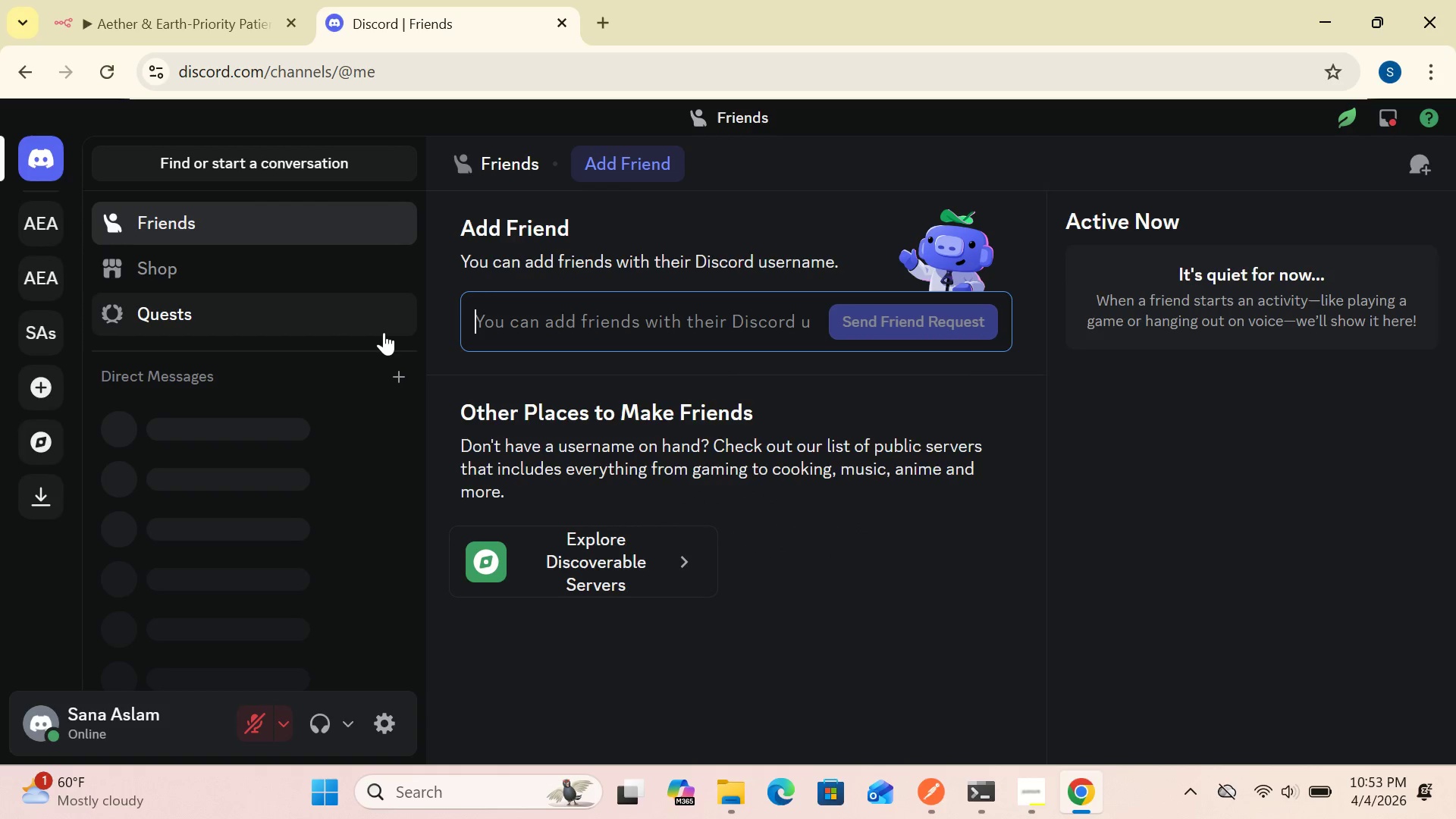 
wait(6.11)
 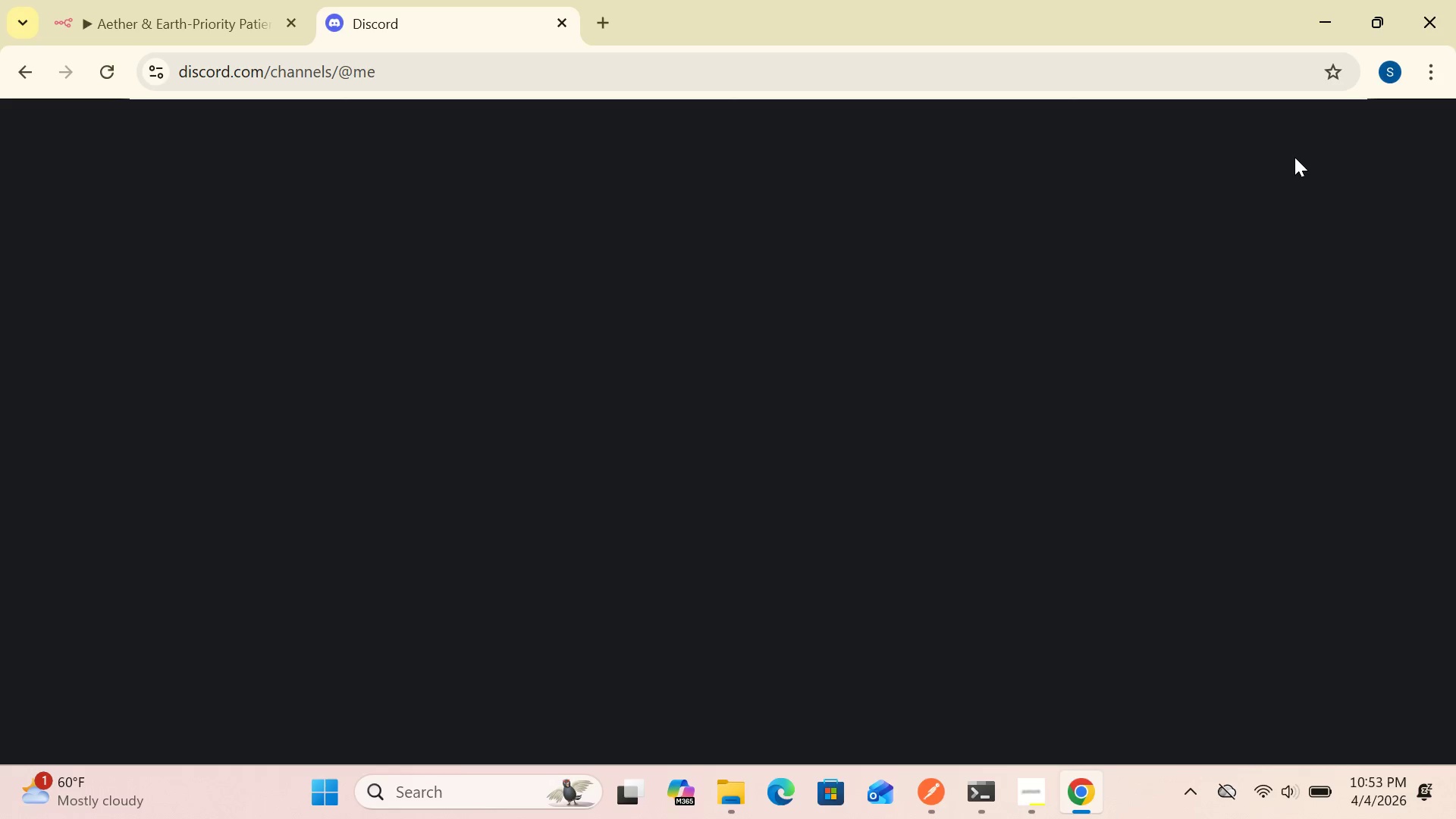 
left_click([39, 219])
 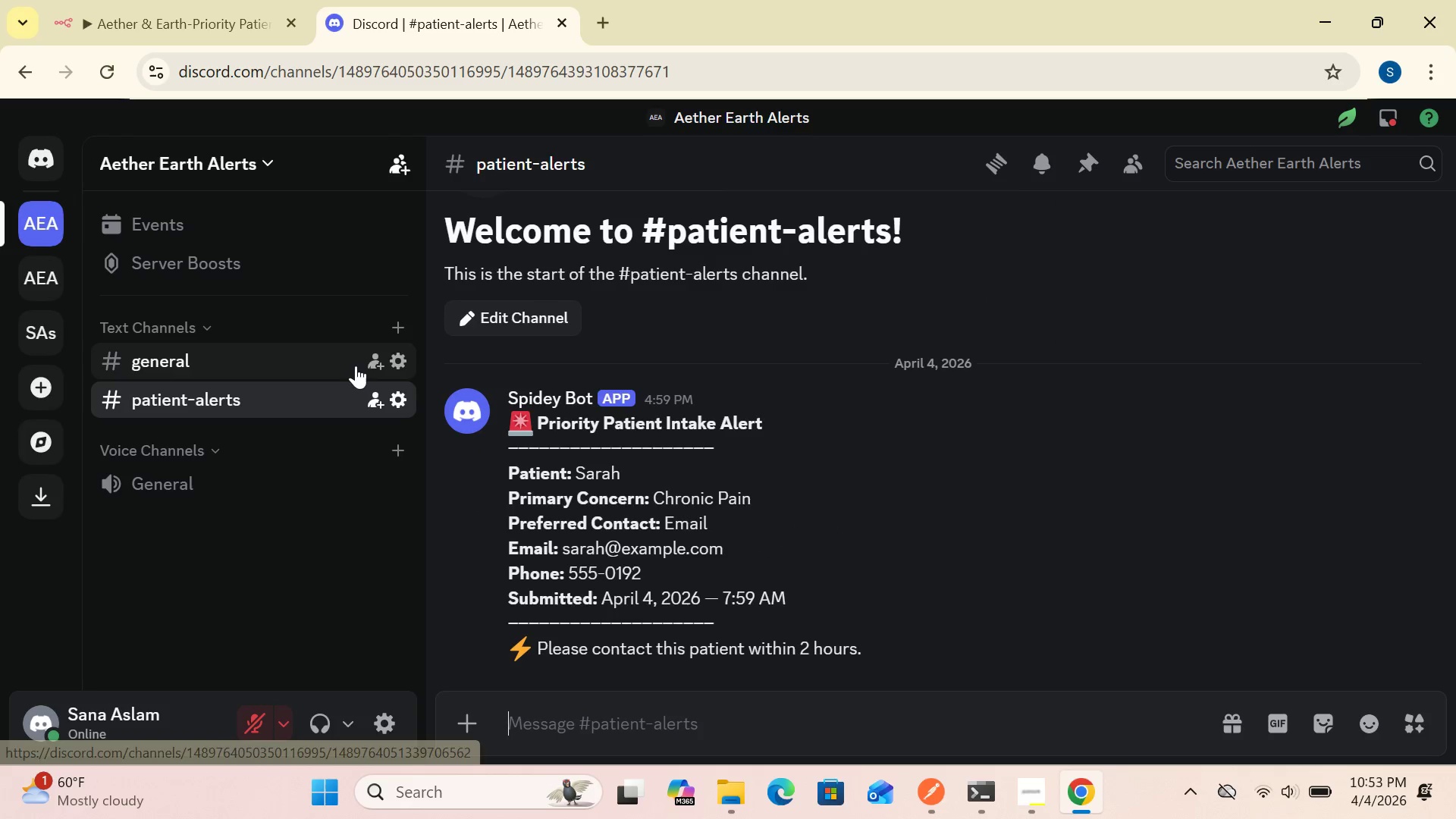 
left_click([403, 403])
 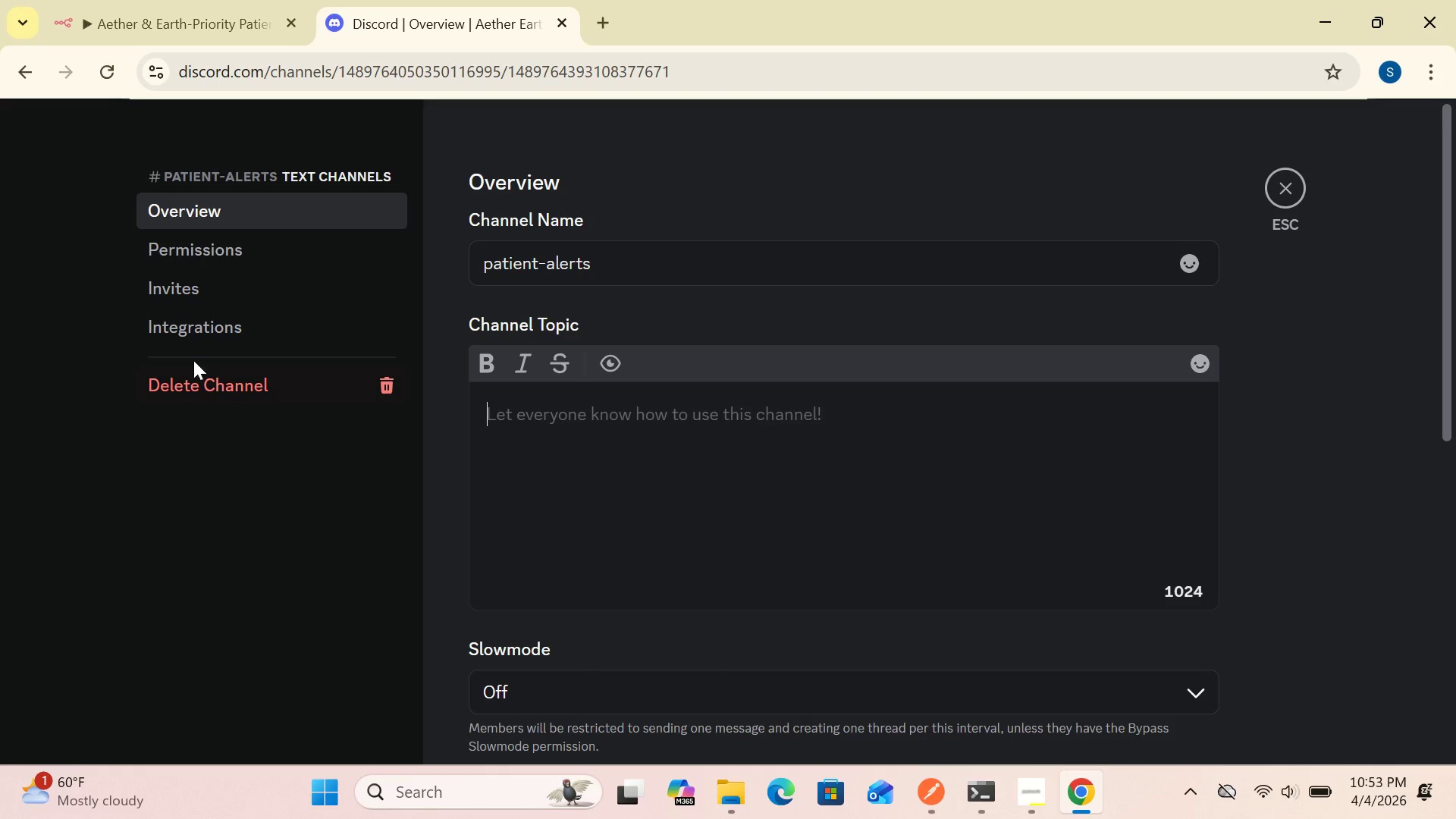 
left_click([192, 328])
 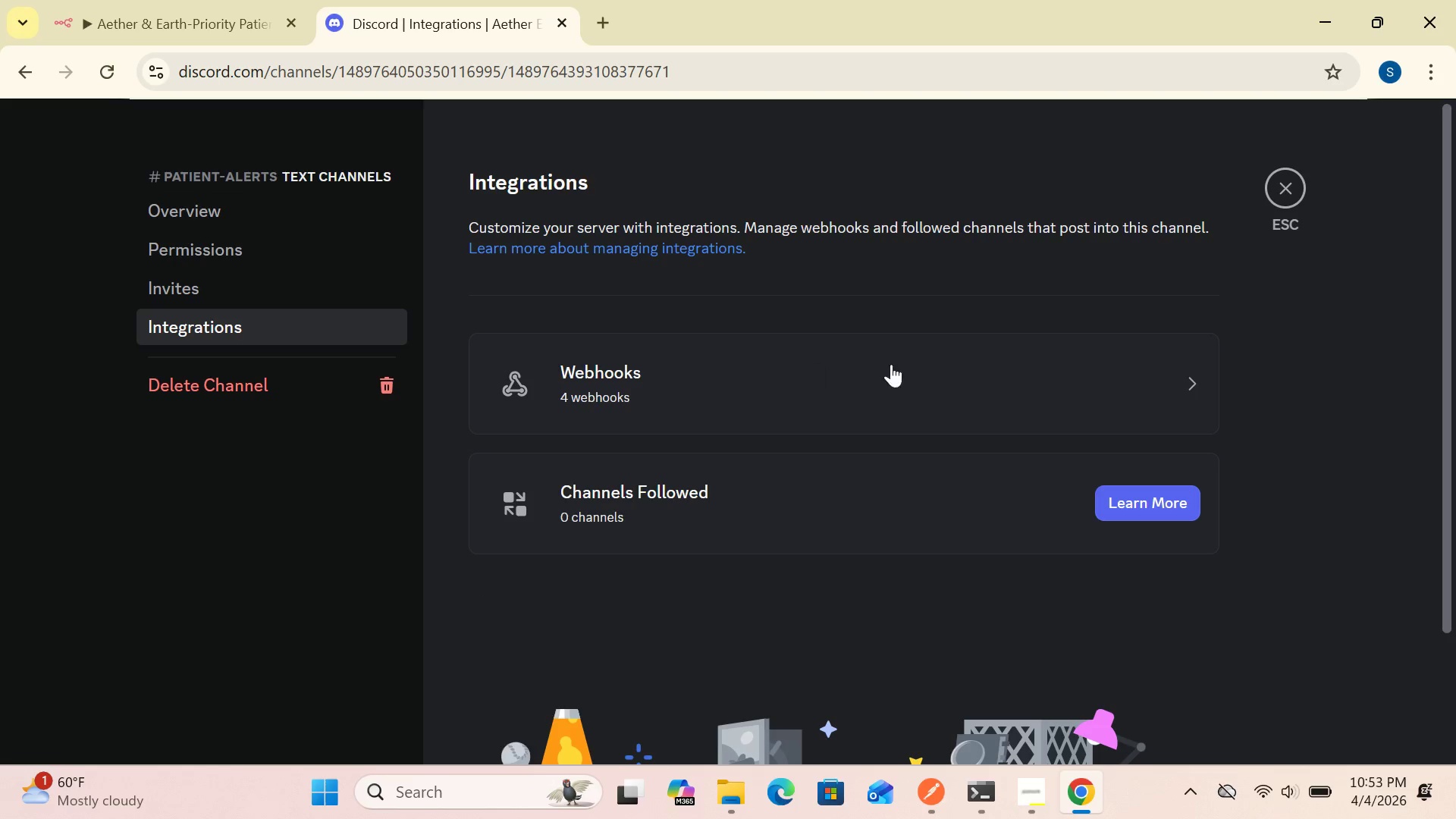 
left_click([1197, 376])
 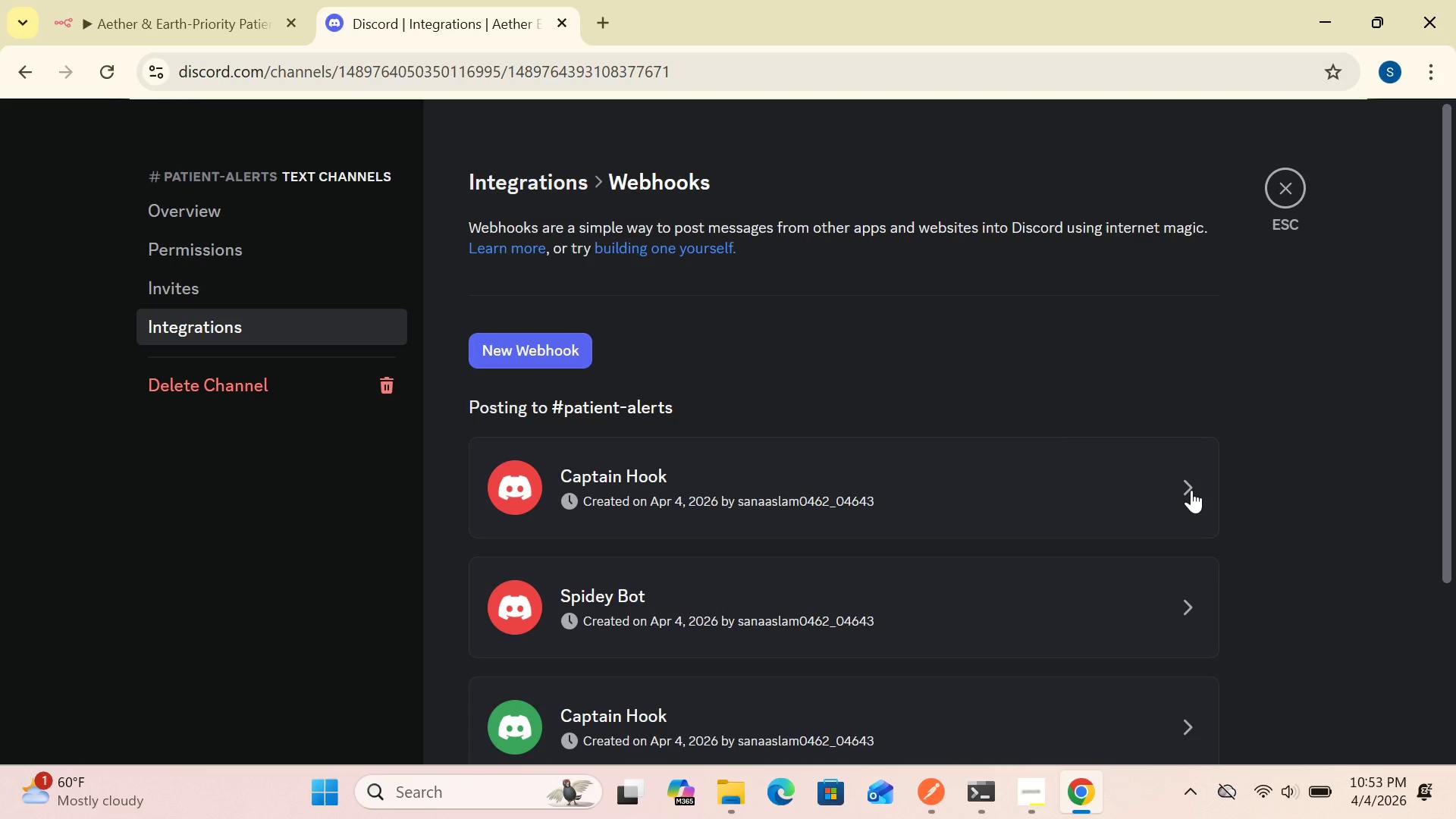 
wait(5.08)
 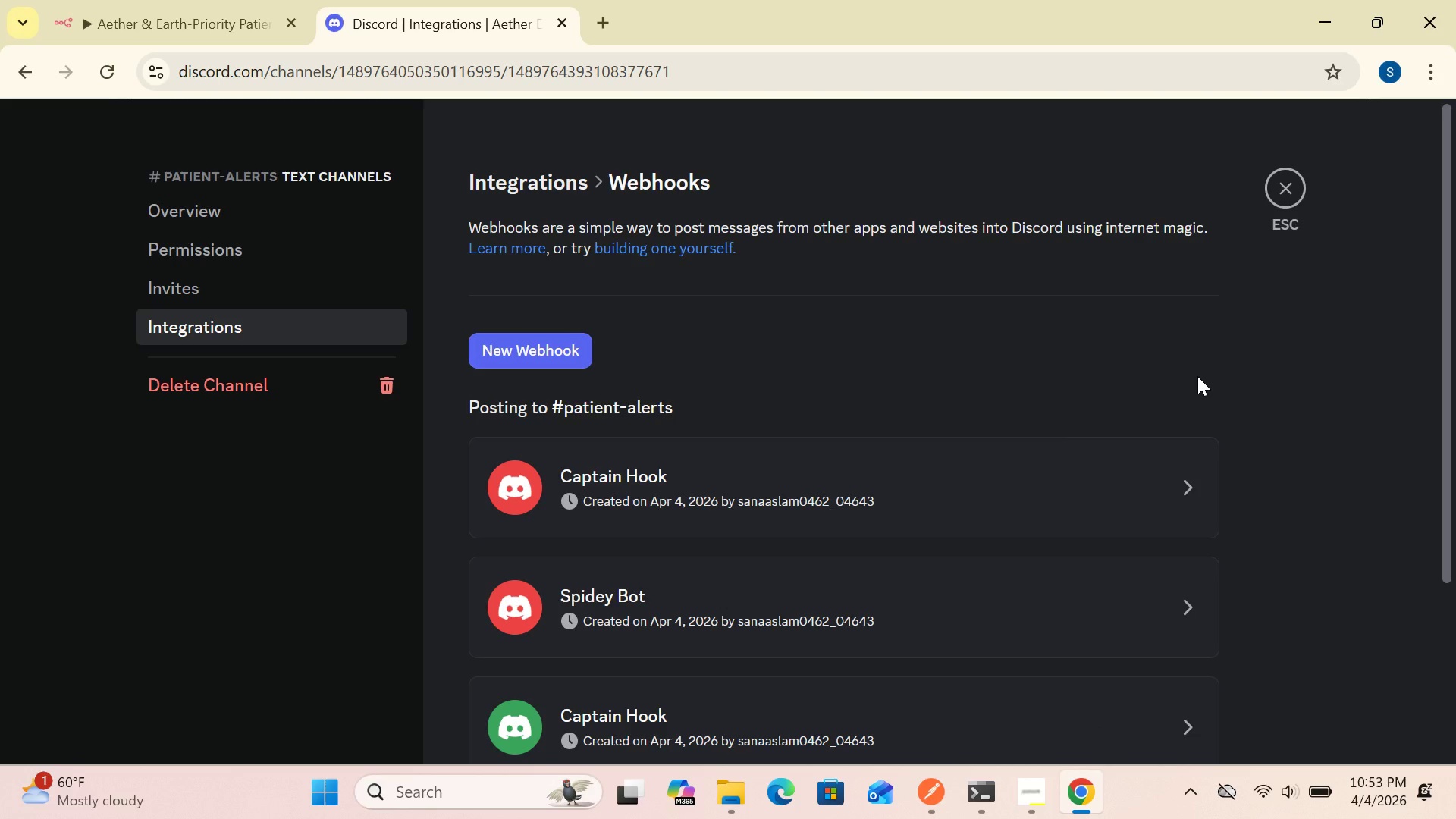 
left_click([1185, 604])
 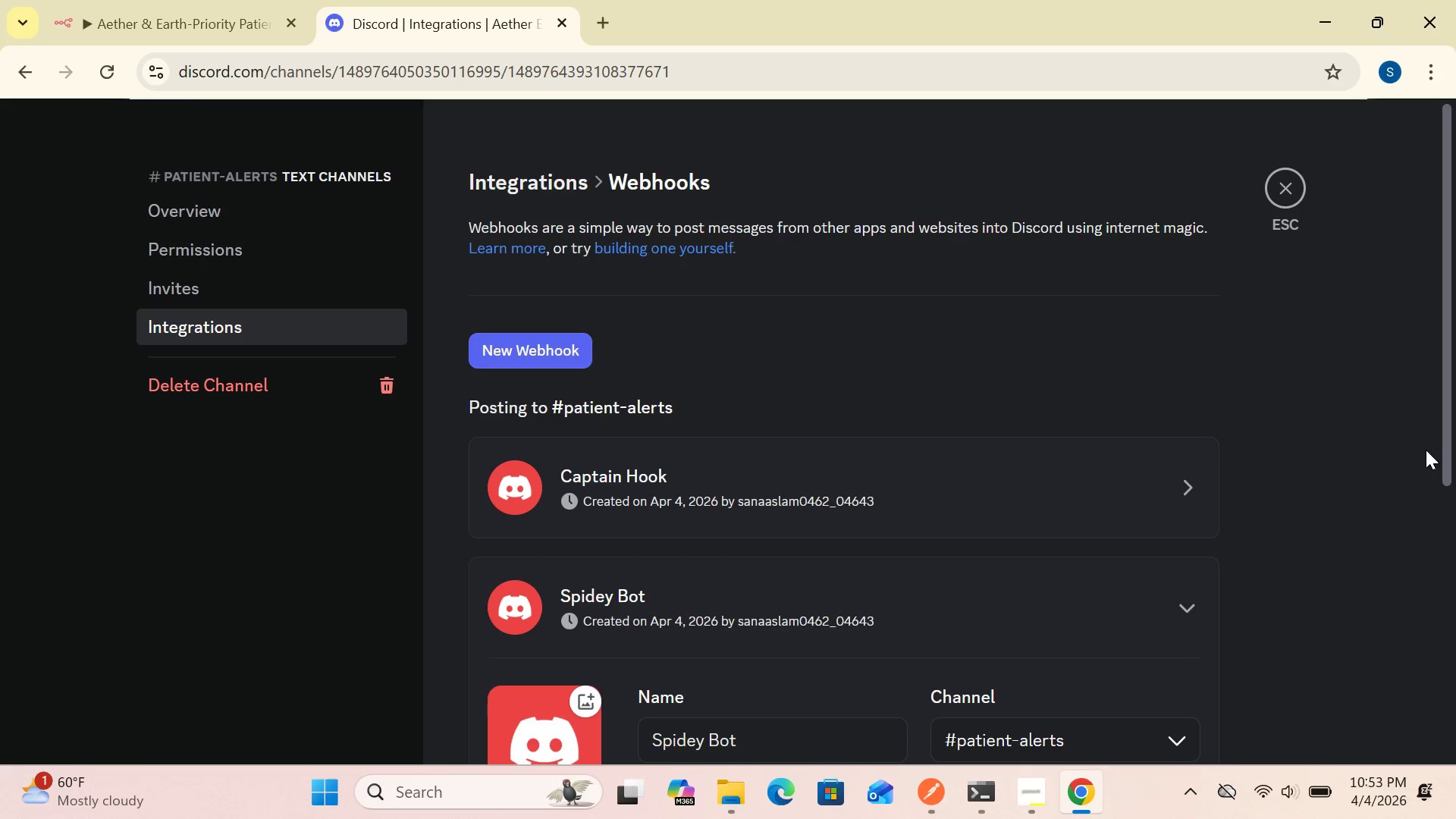 
left_click_drag(start_coordinate=[1444, 445], to_coordinate=[1455, 564])
 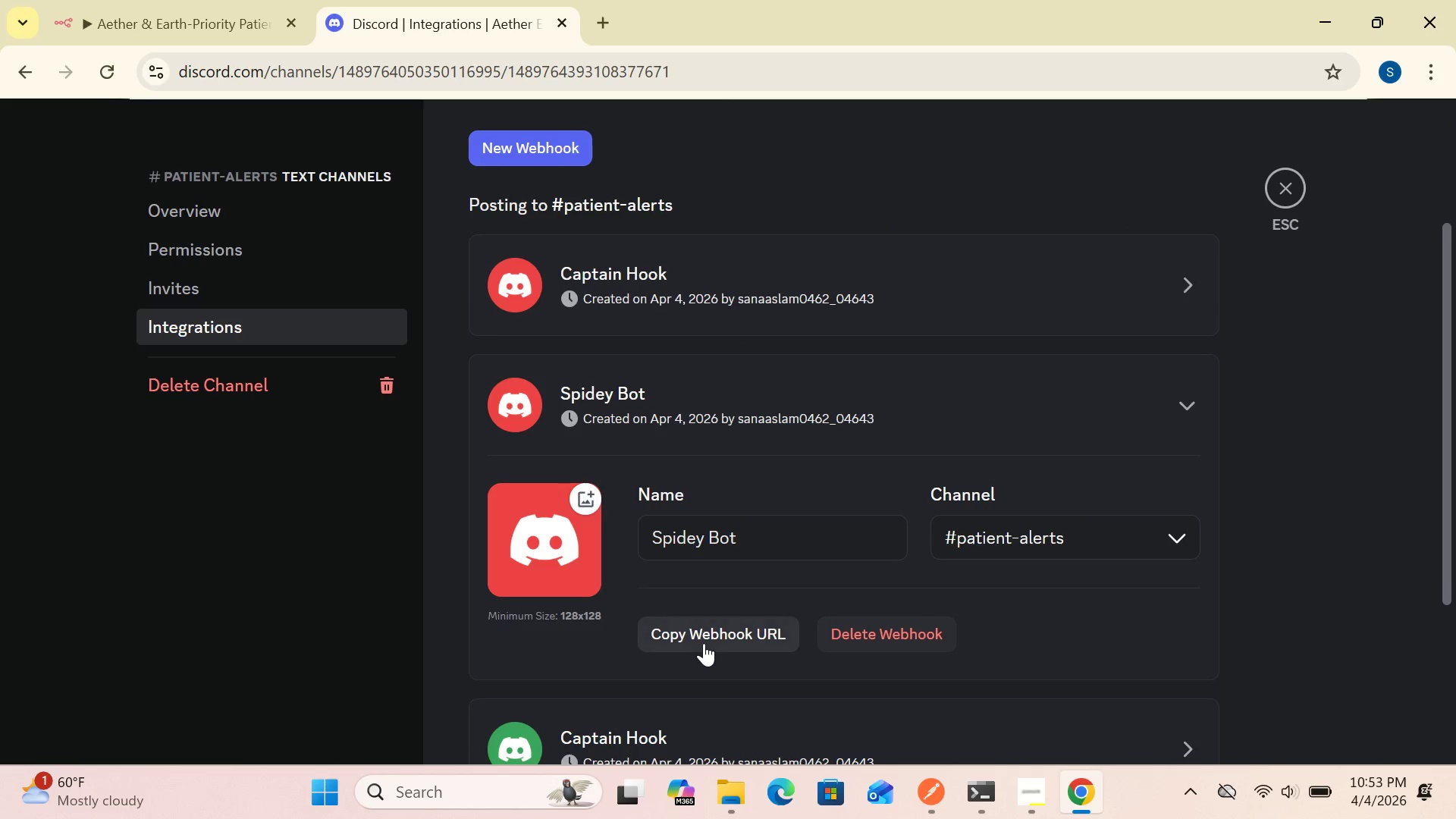 
left_click([711, 633])
 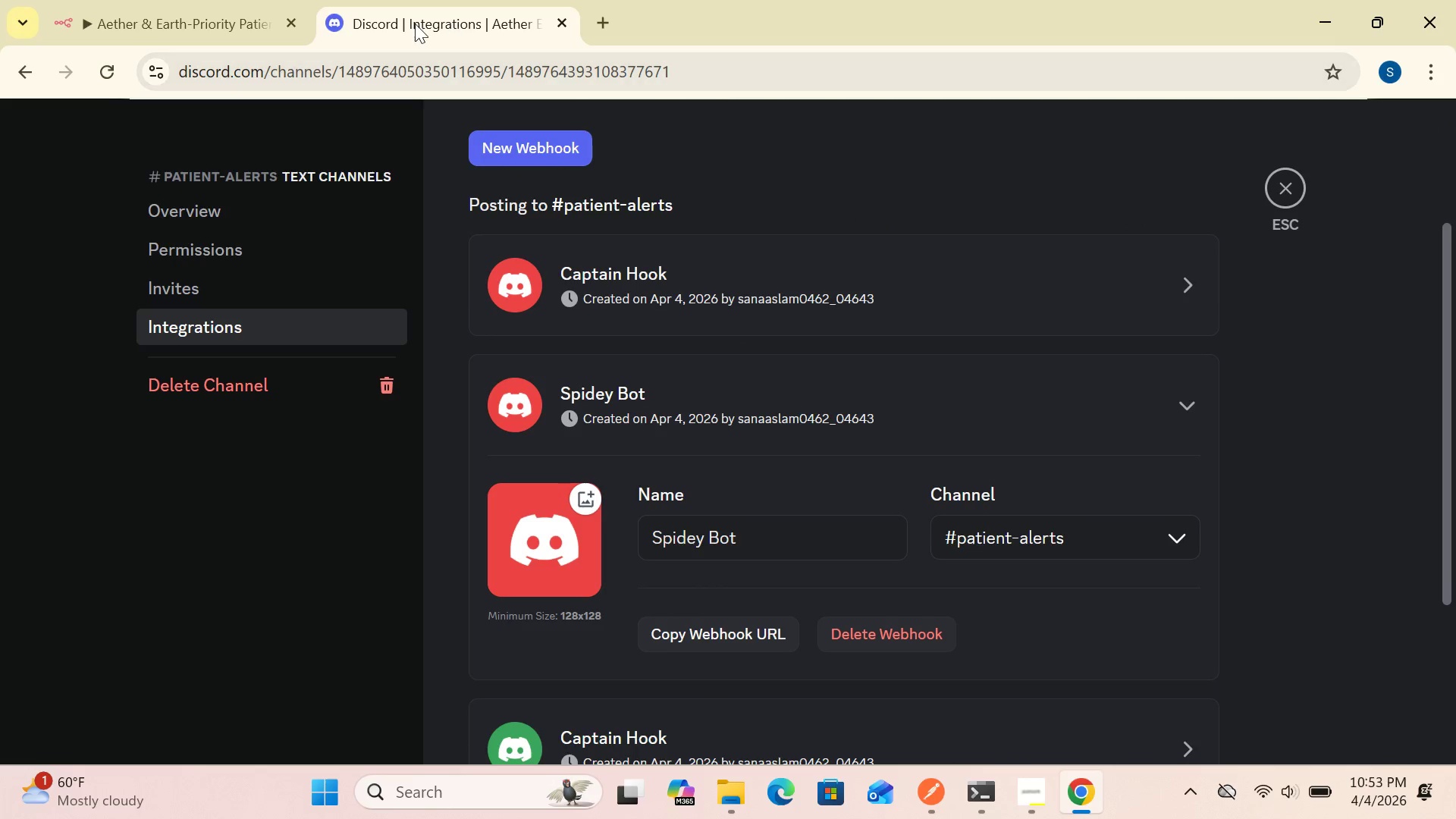 
wait(5.52)
 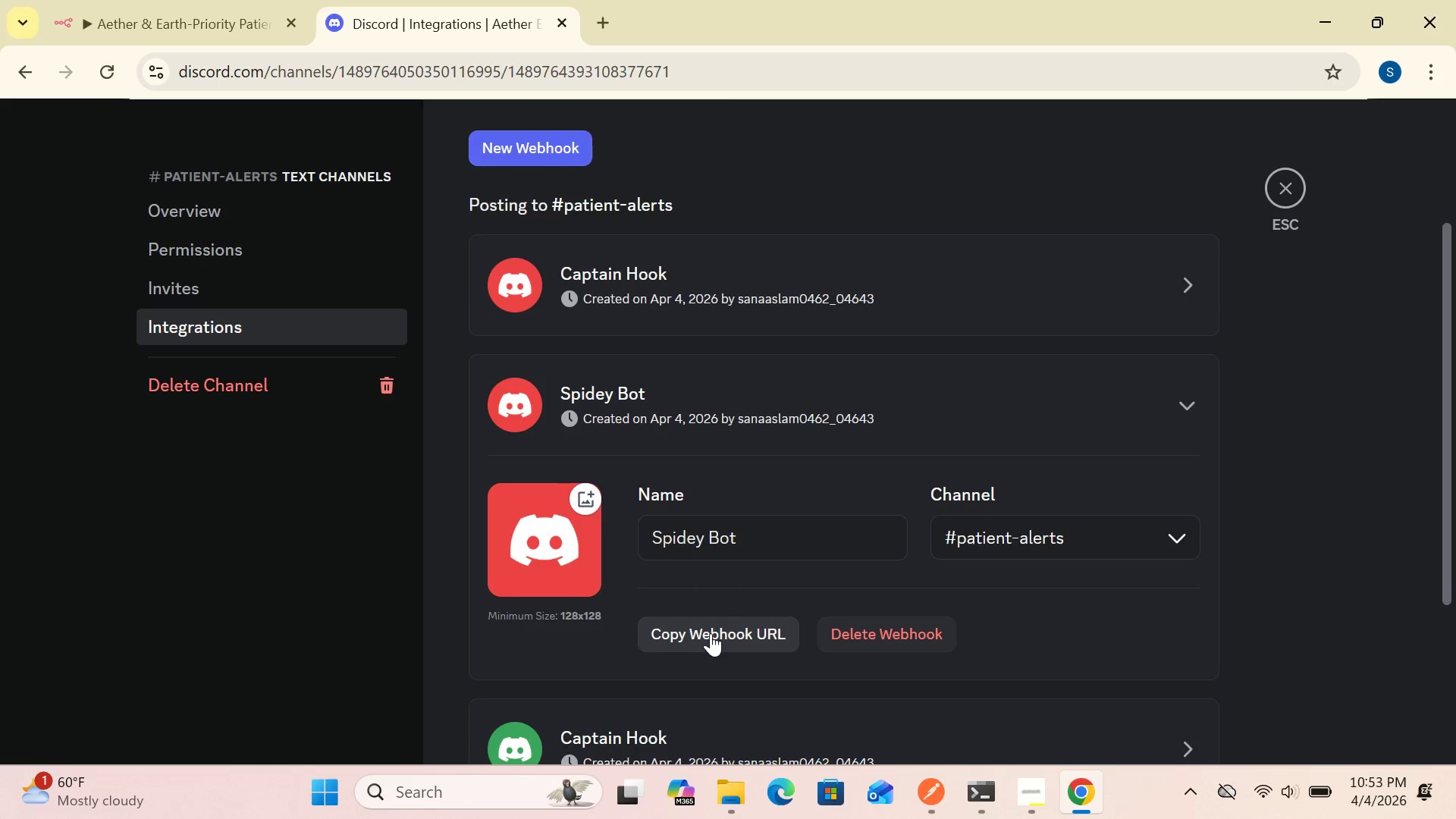 
left_click([233, 23])
 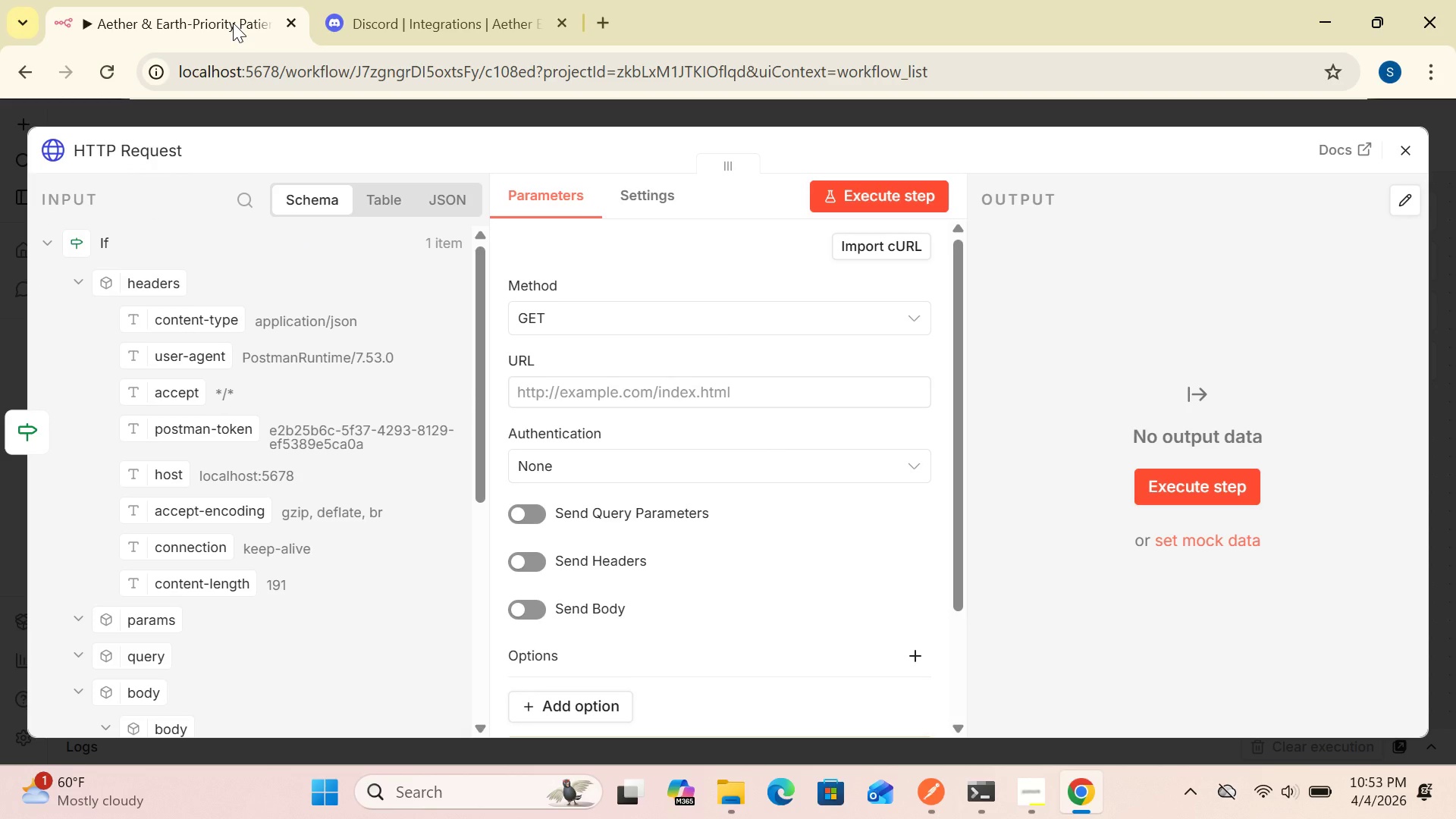 
mouse_move([408, 27])
 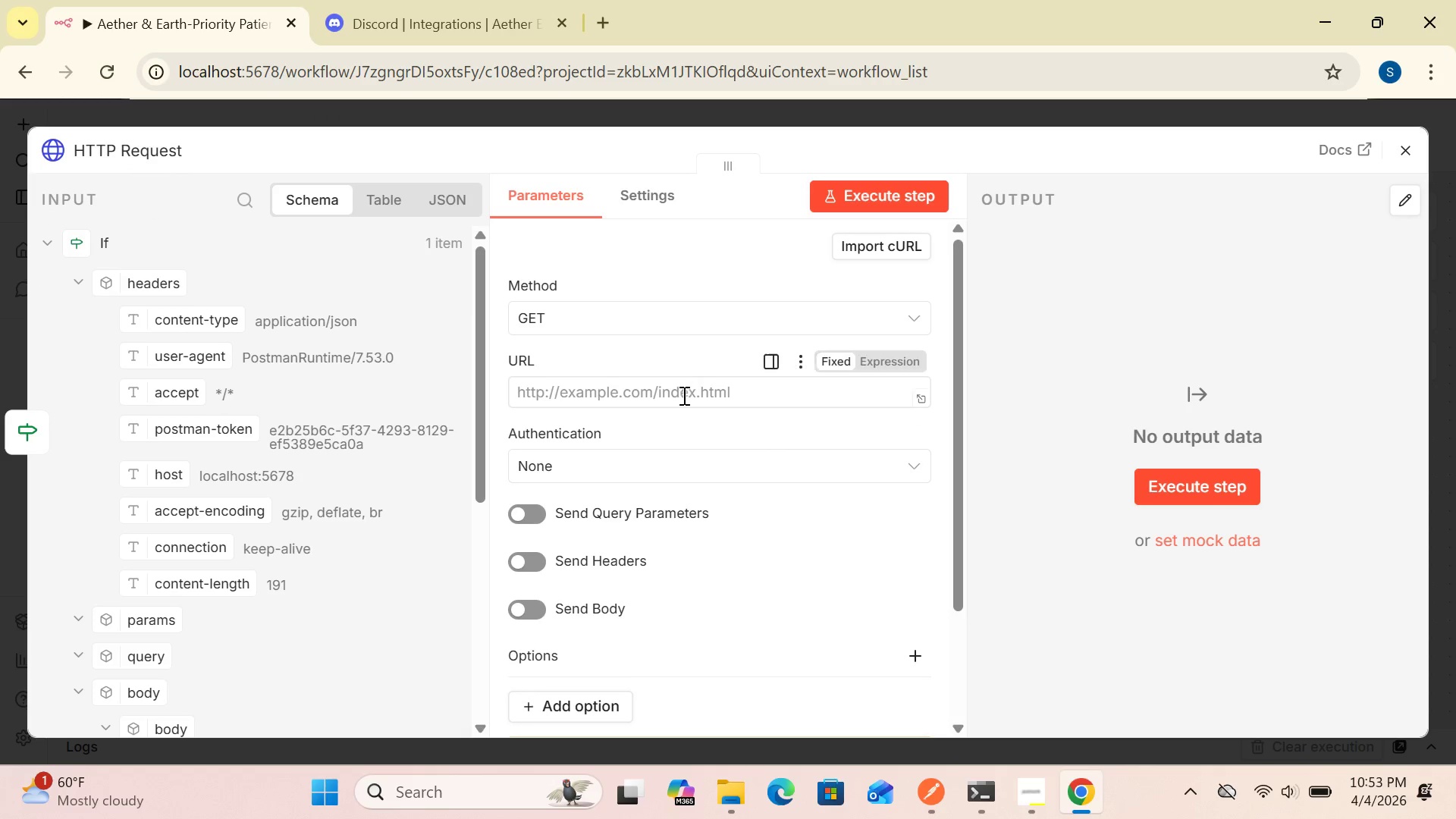 
left_click([682, 405])
 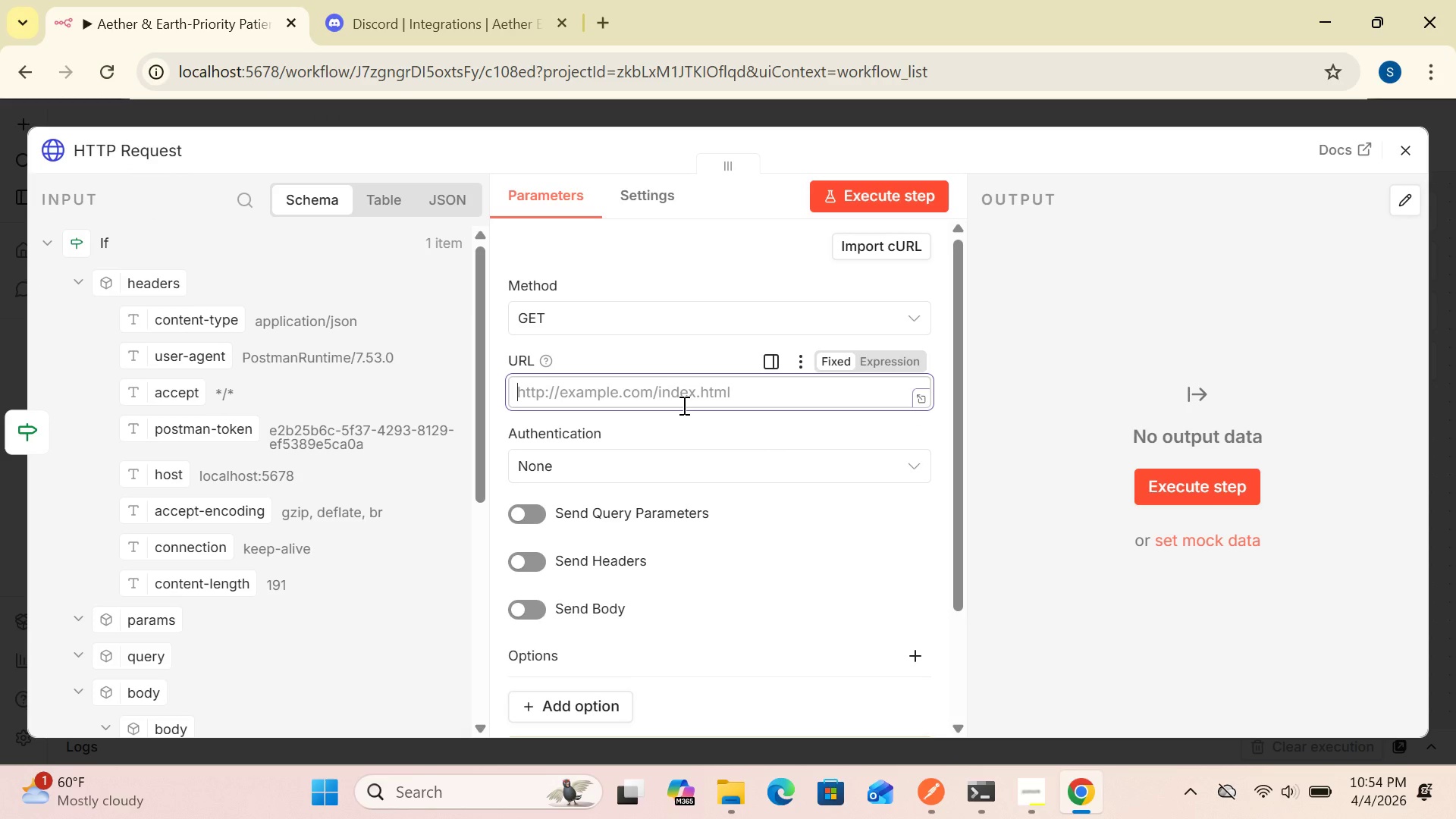 
wait(6.5)
 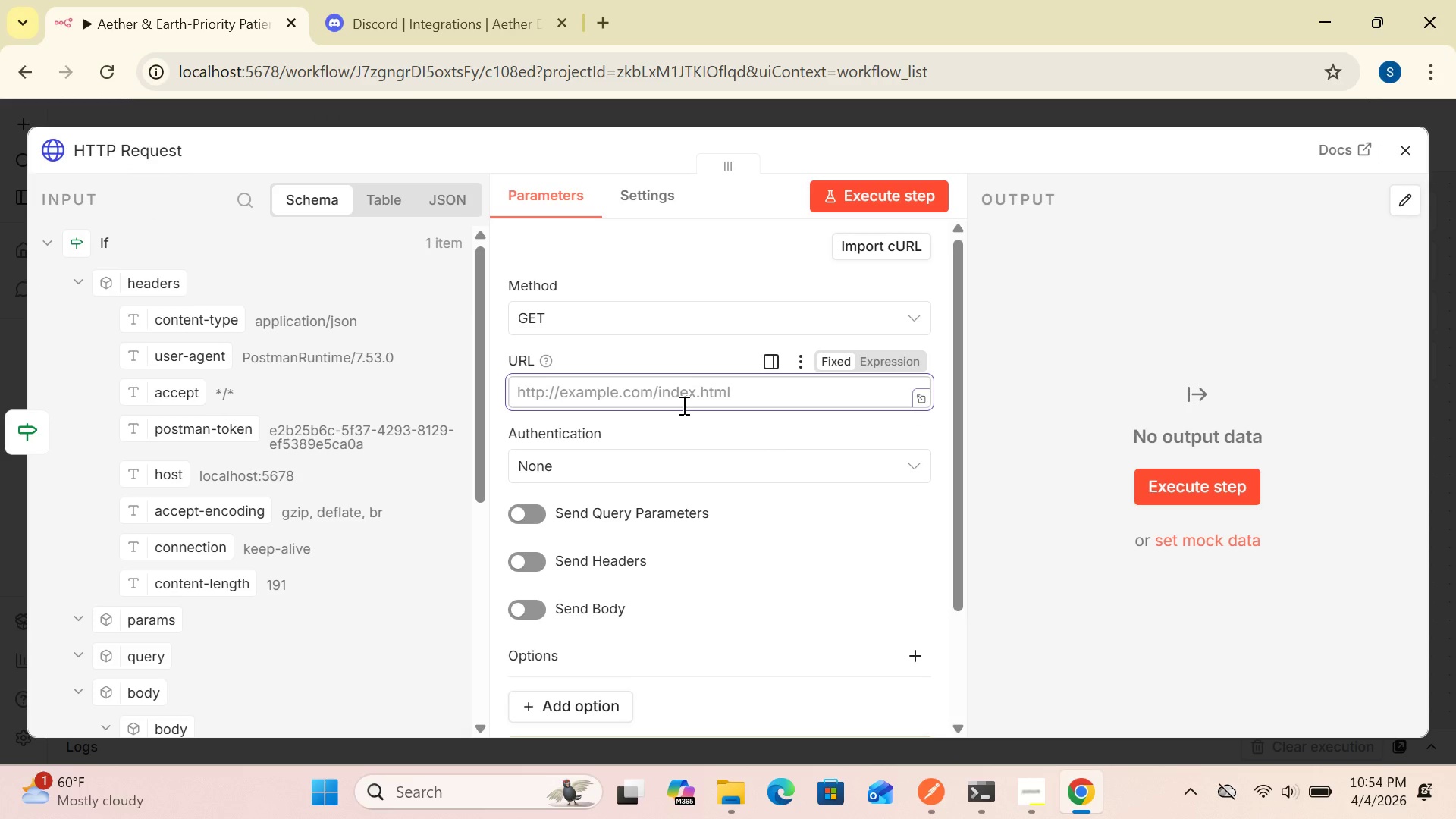 
key(Control+V)
 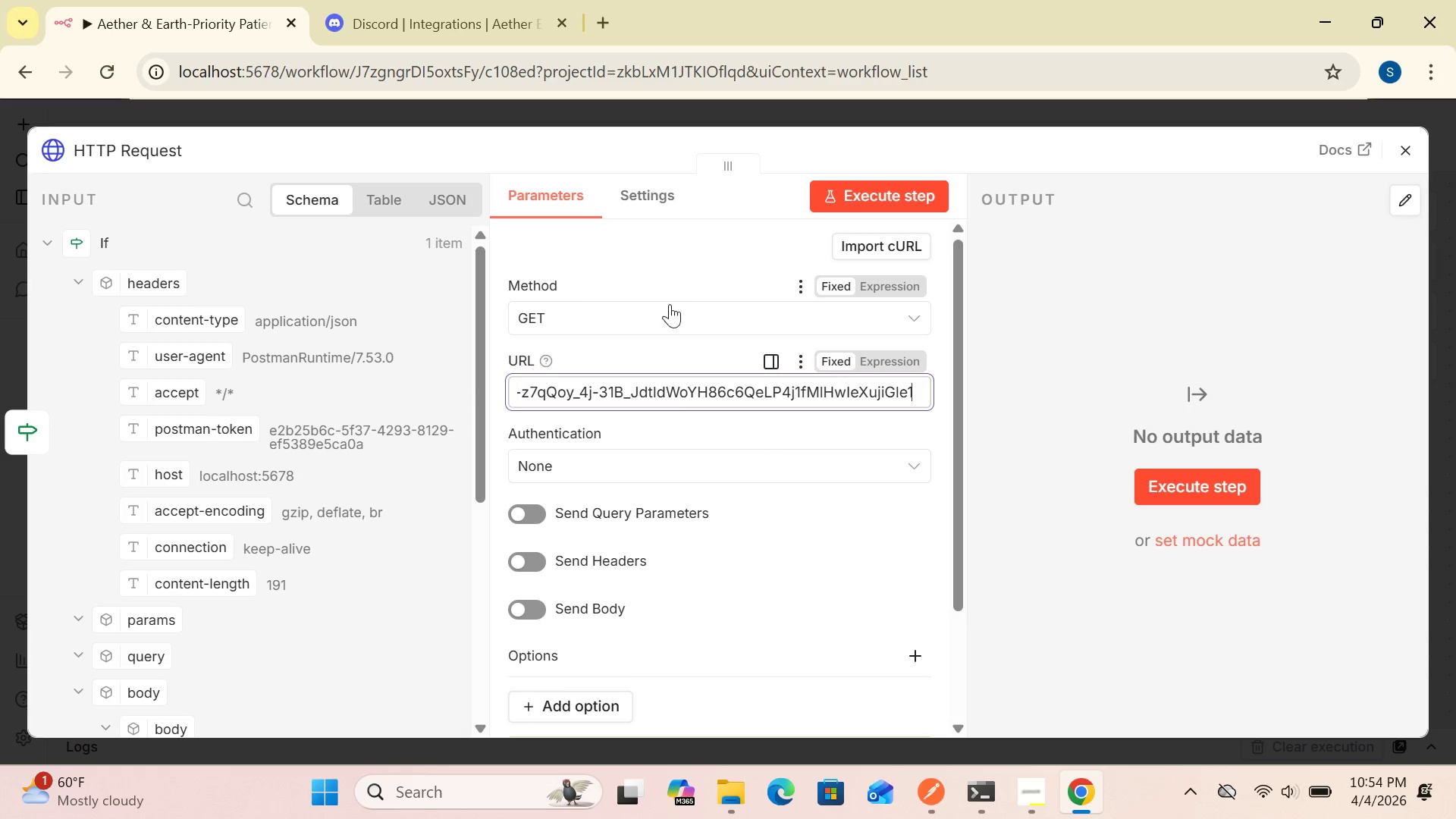 
left_click([665, 317])
 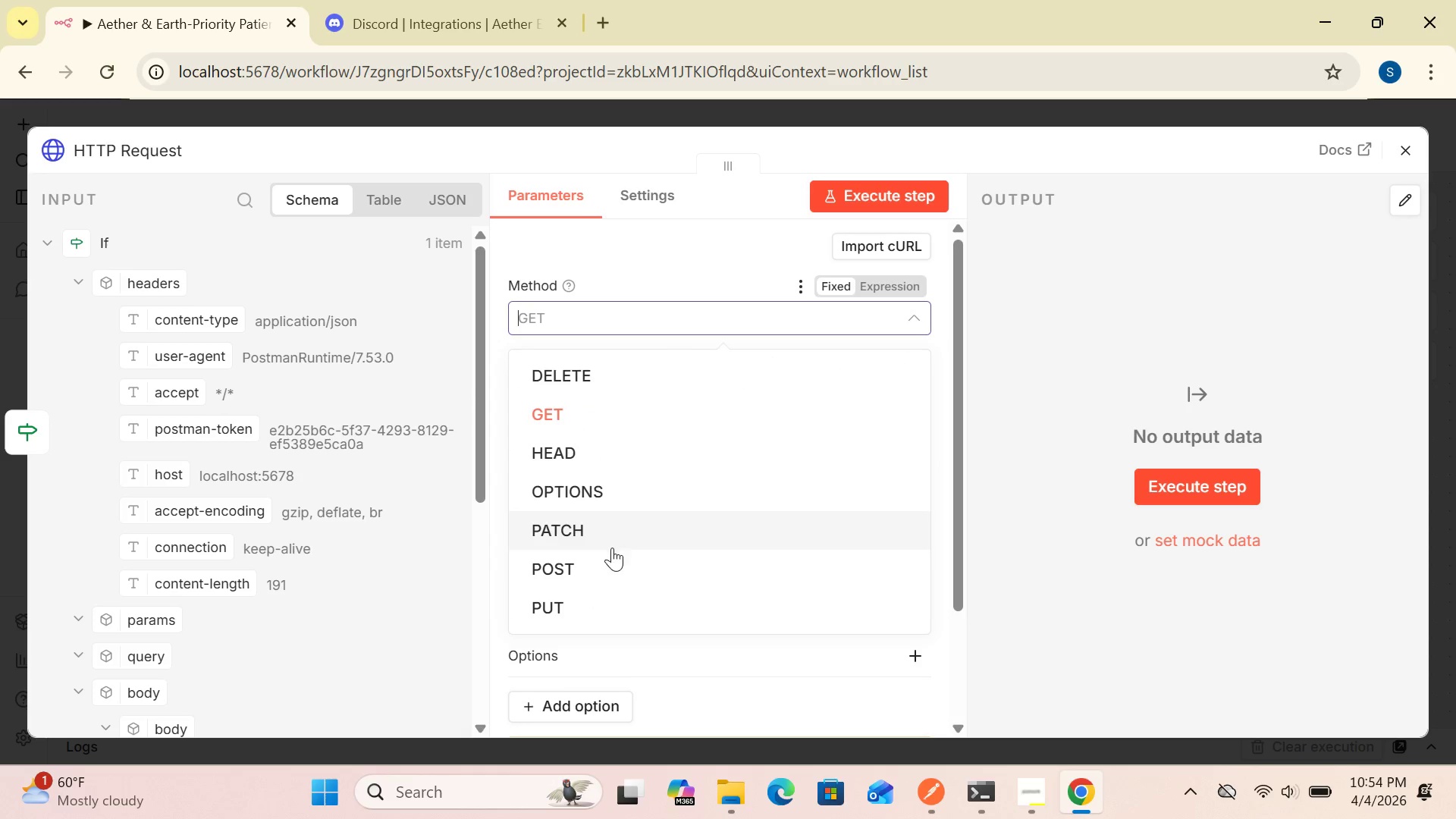 
left_click([610, 572])
 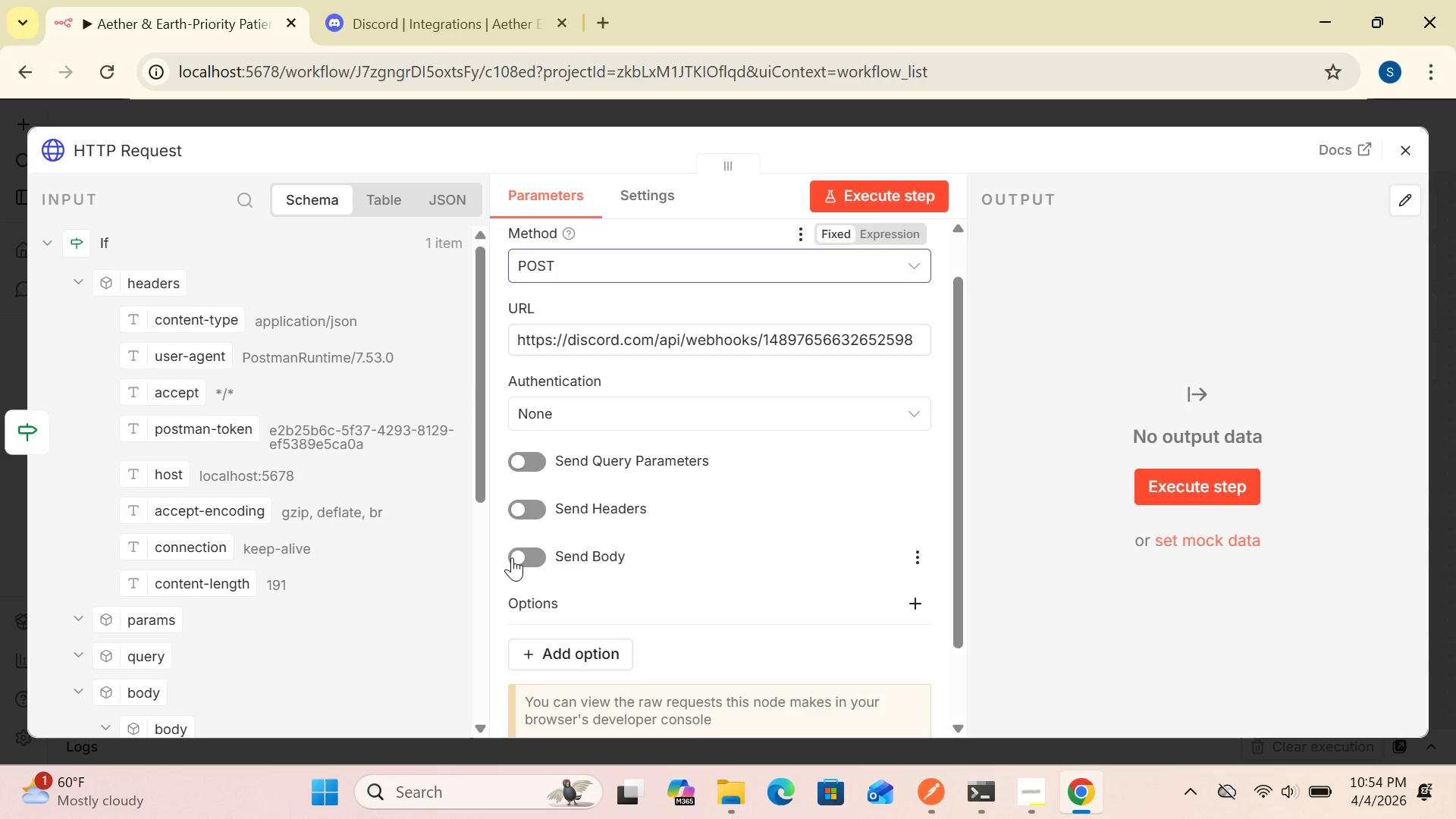 
left_click([511, 555])
 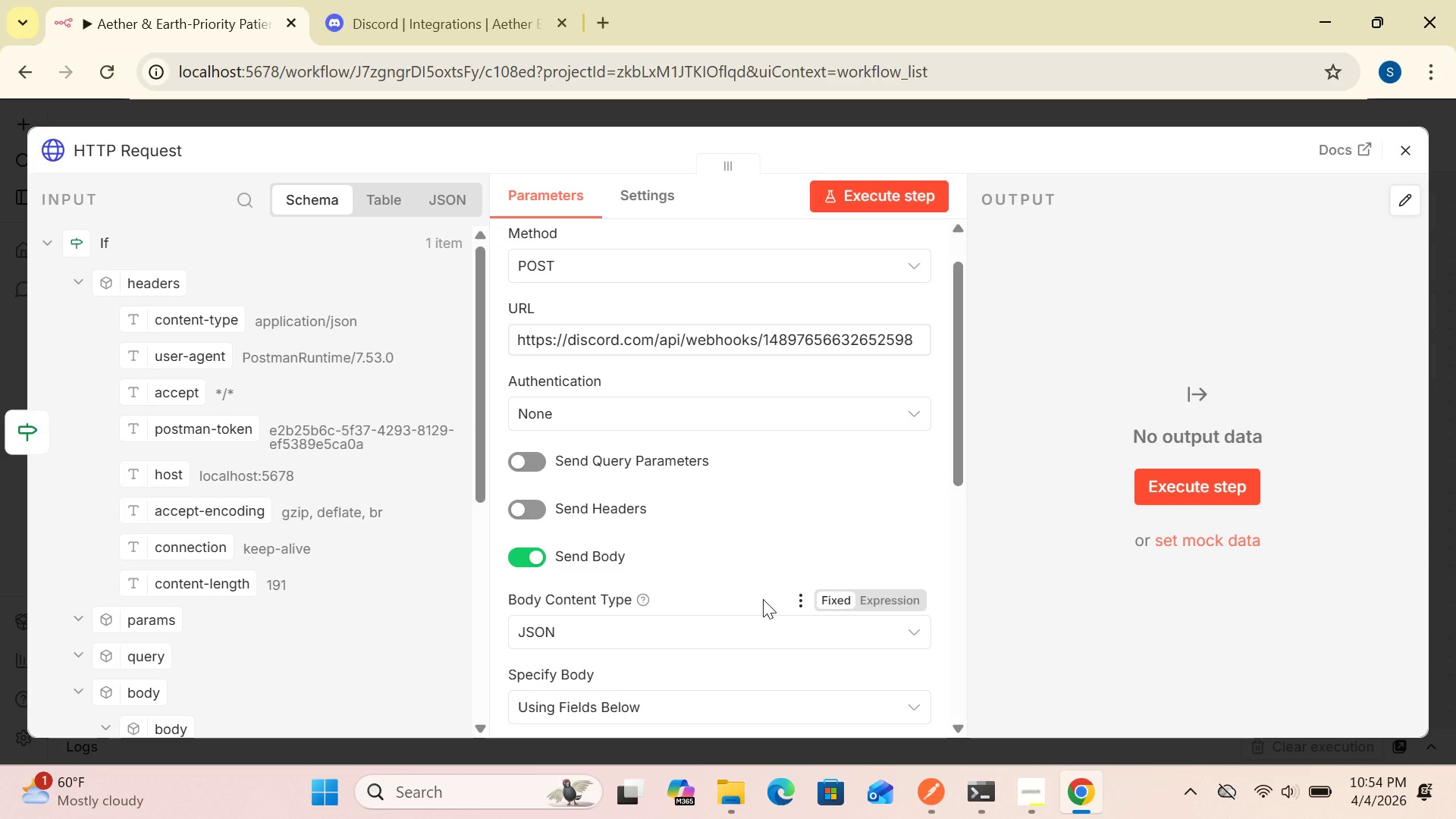 
mouse_move([730, 511])
 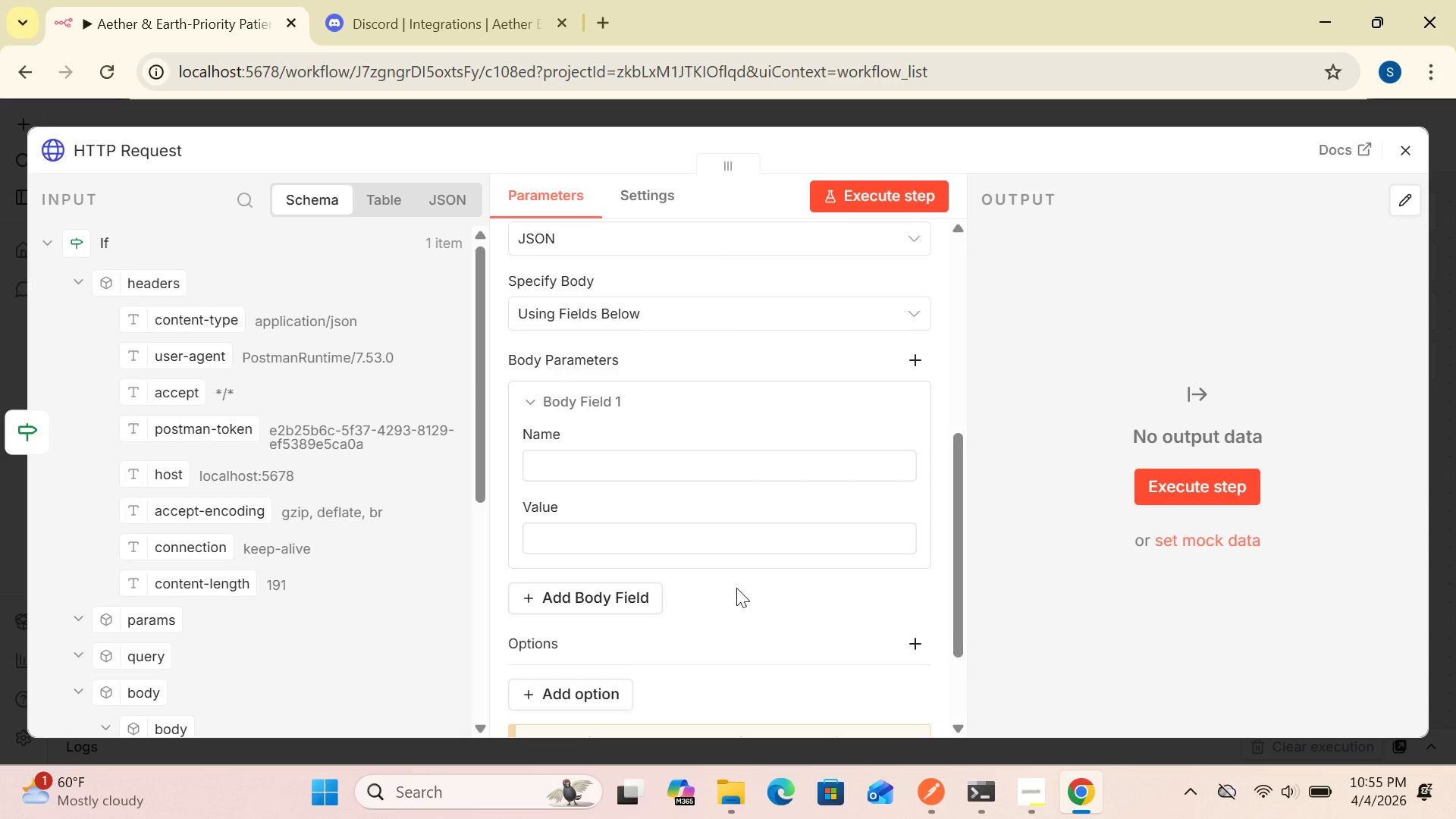 
wait(65.12)
 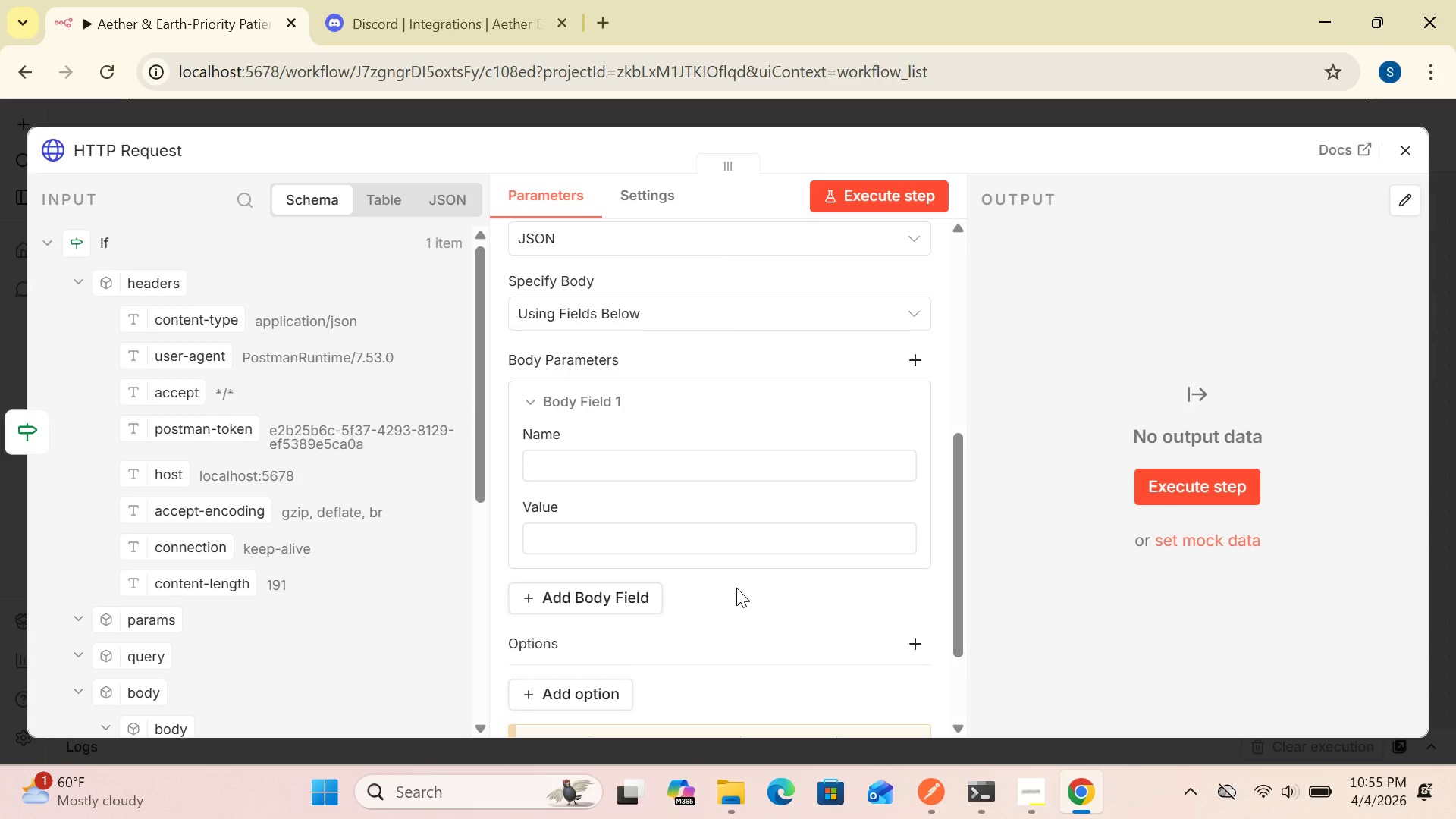 
left_click_drag(start_coordinate=[958, 530], to_coordinate=[959, 330])
 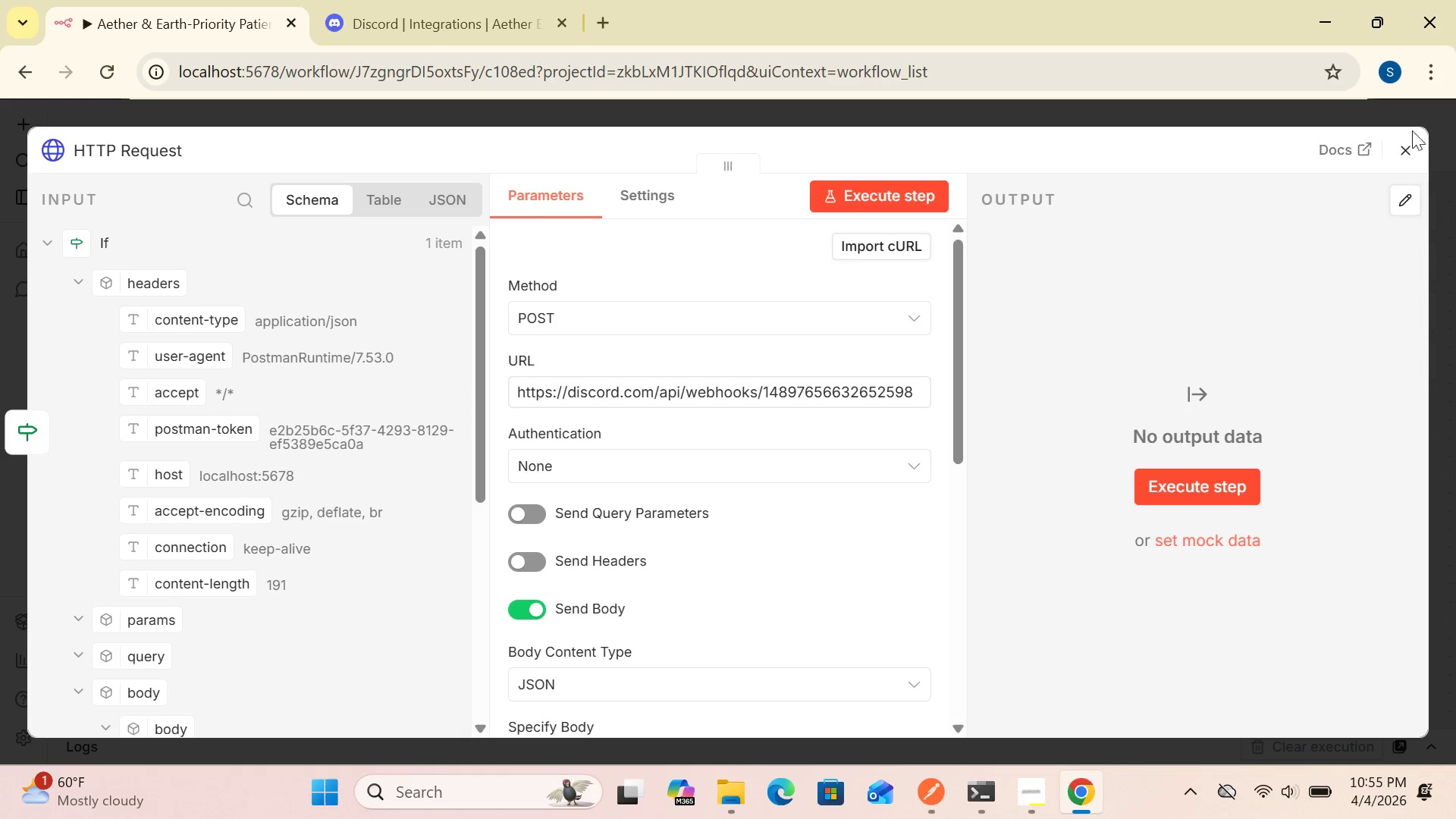 
left_click([1417, 155])
 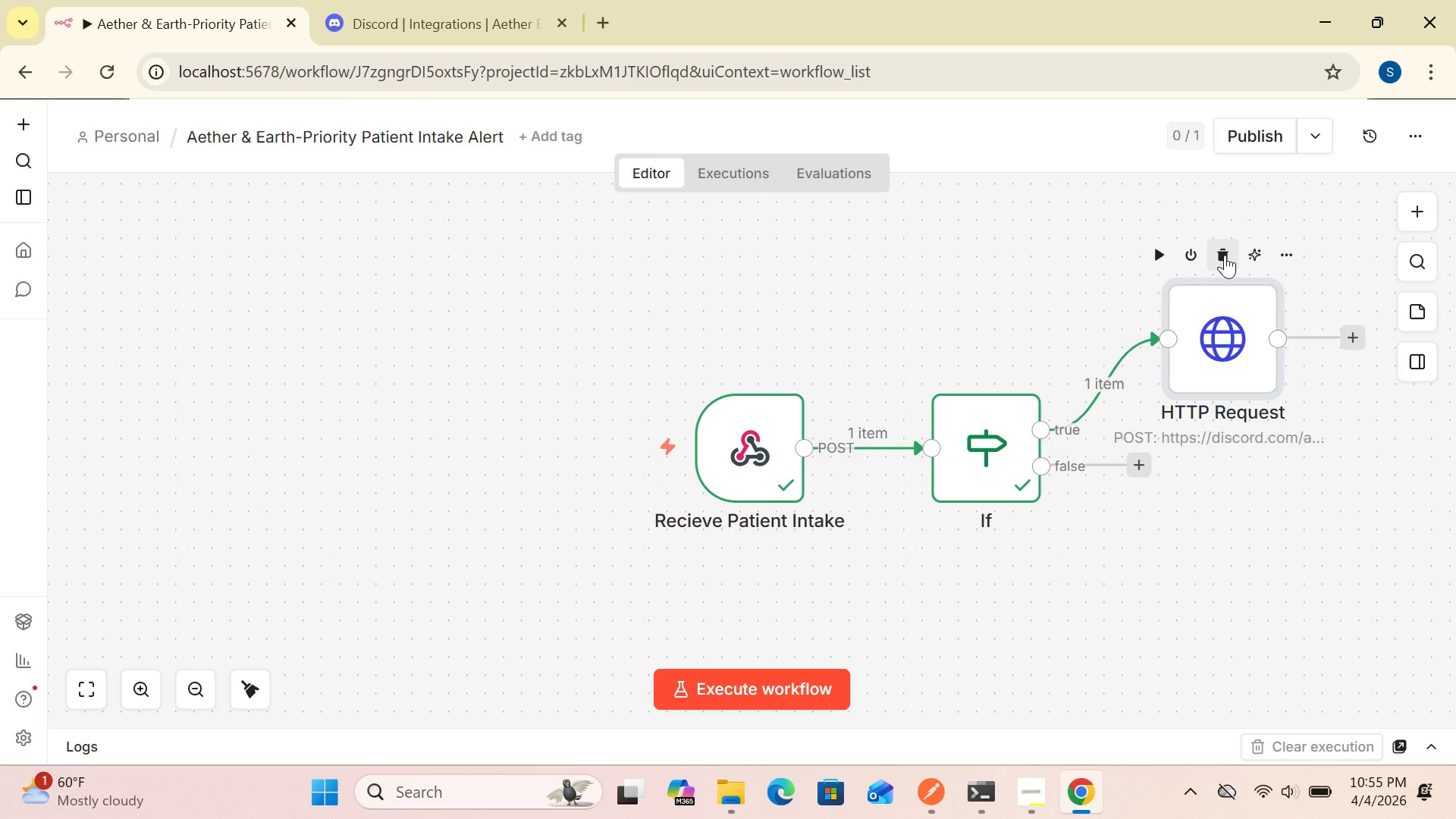 
left_click([1223, 254])
 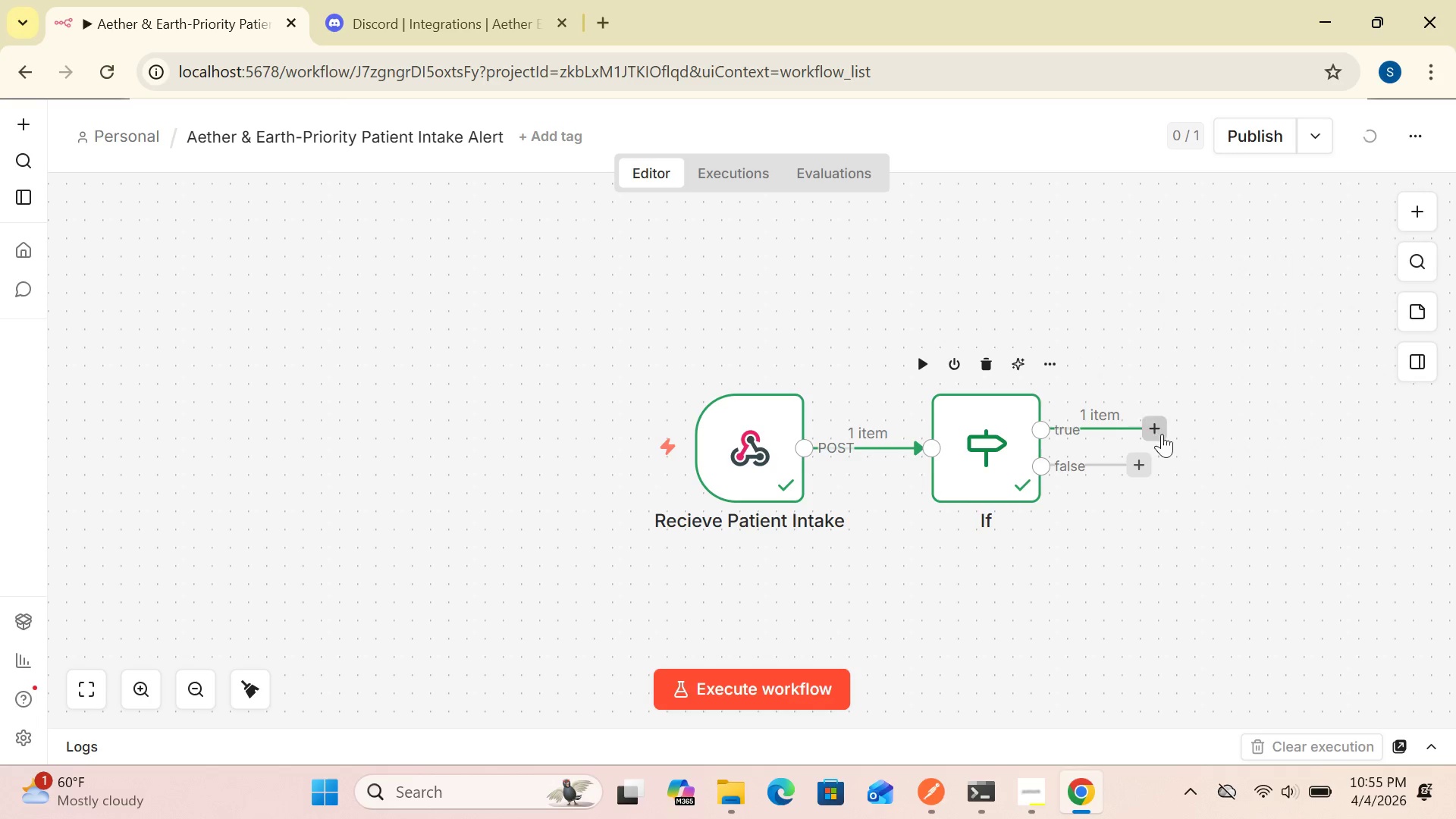 
left_click([1168, 433])
 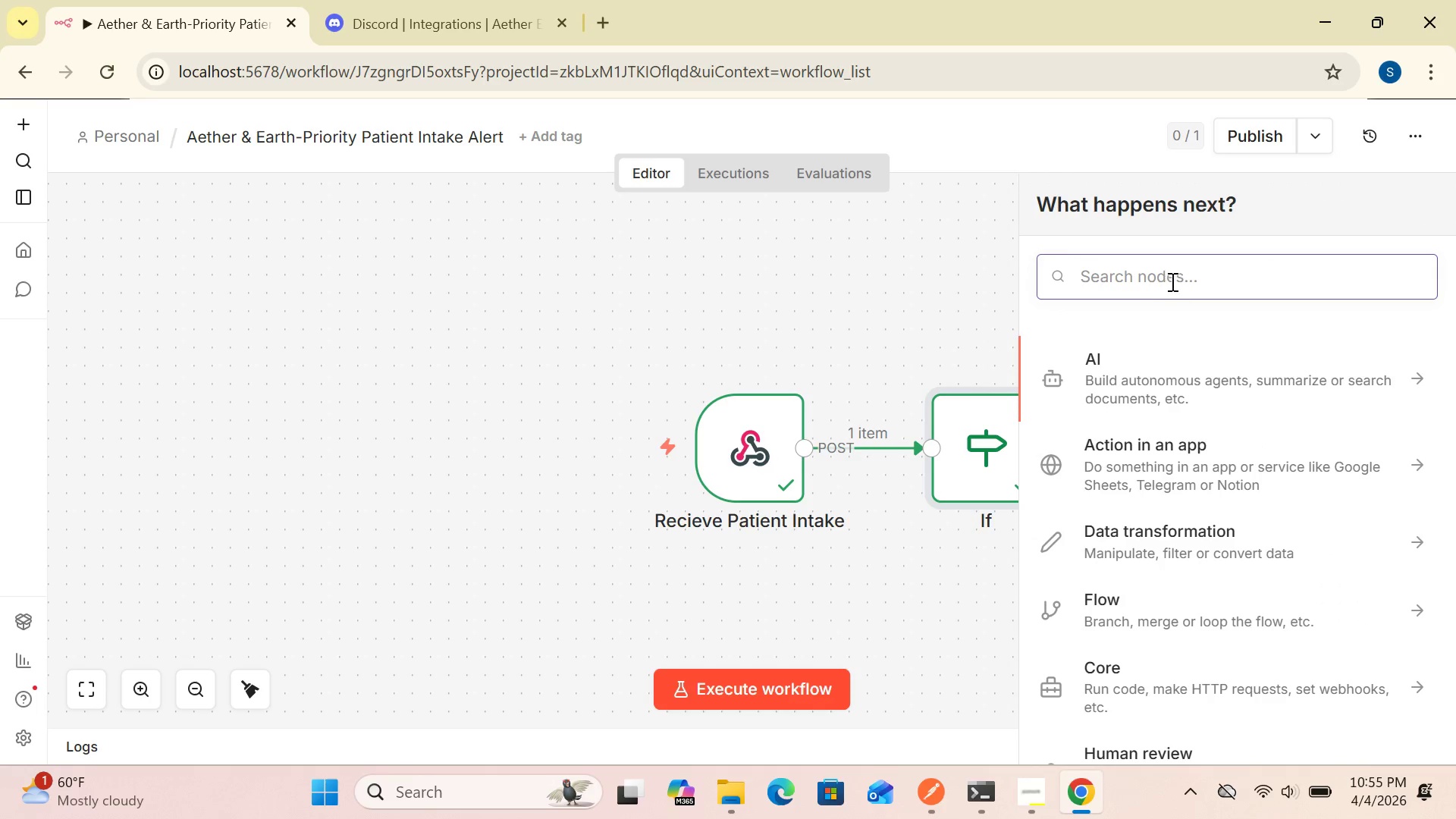 
left_click([1171, 281])
 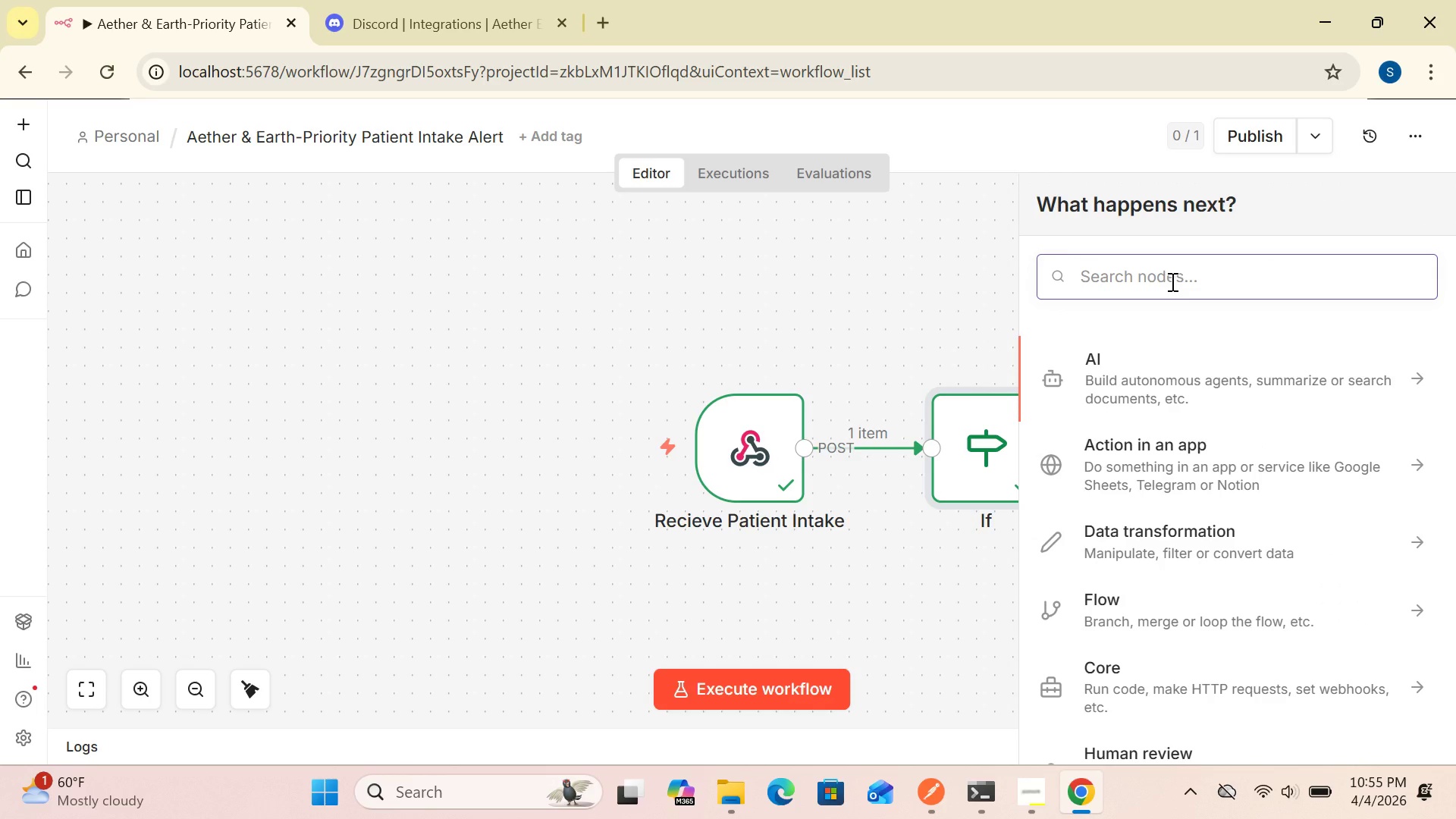 
type(dis)
 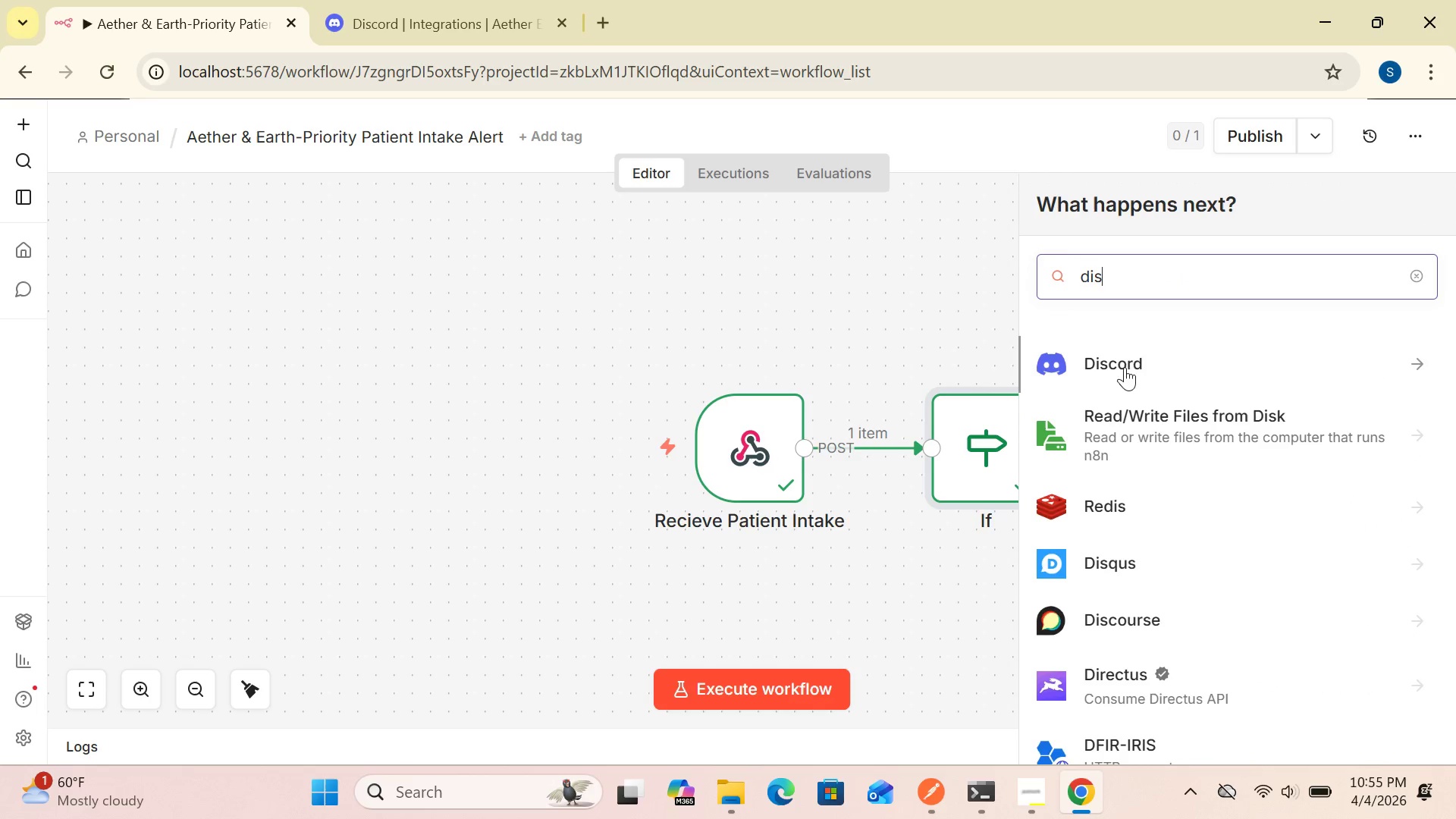 
left_click([1123, 355])
 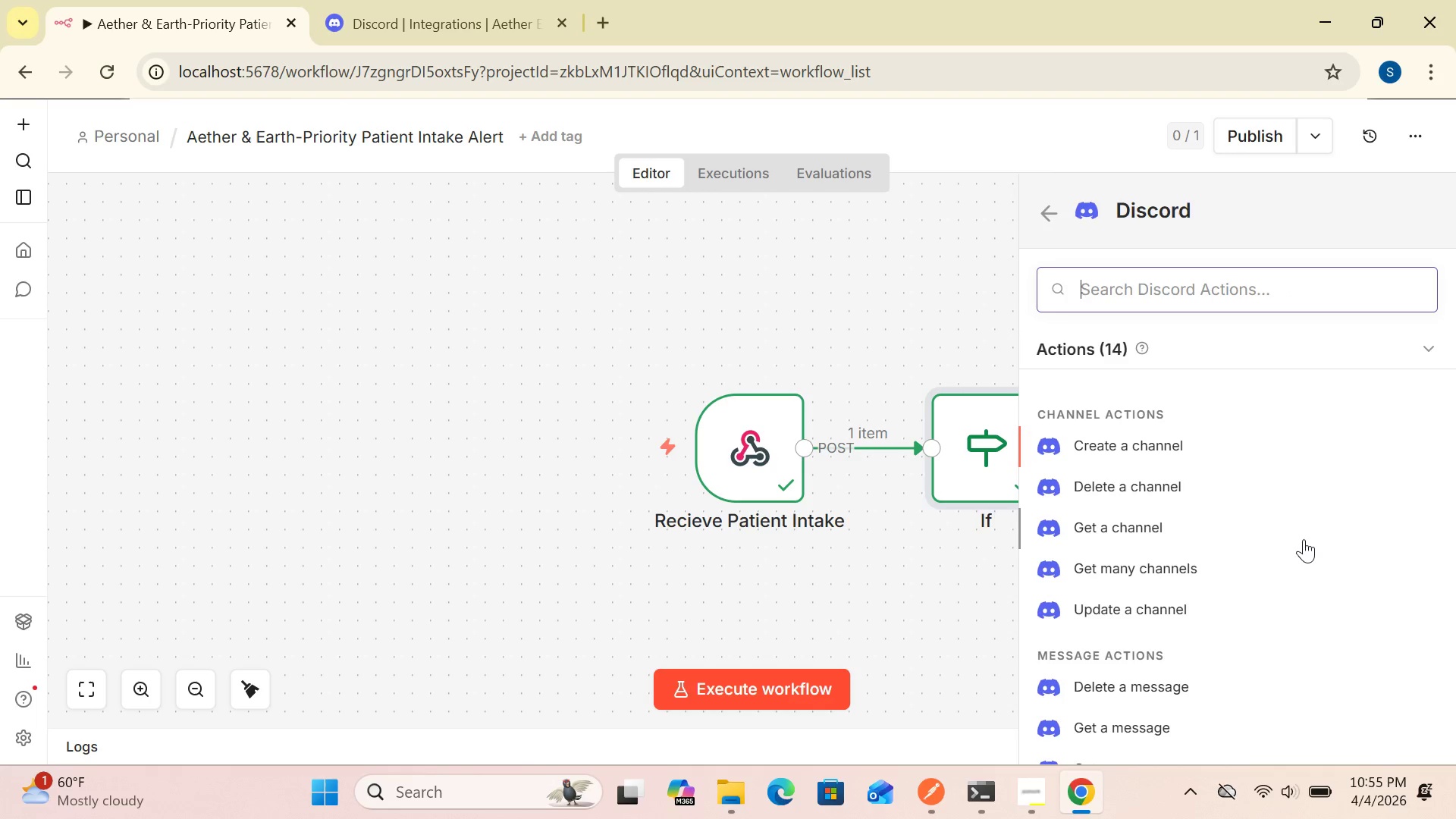 
key(ArrowDown)
 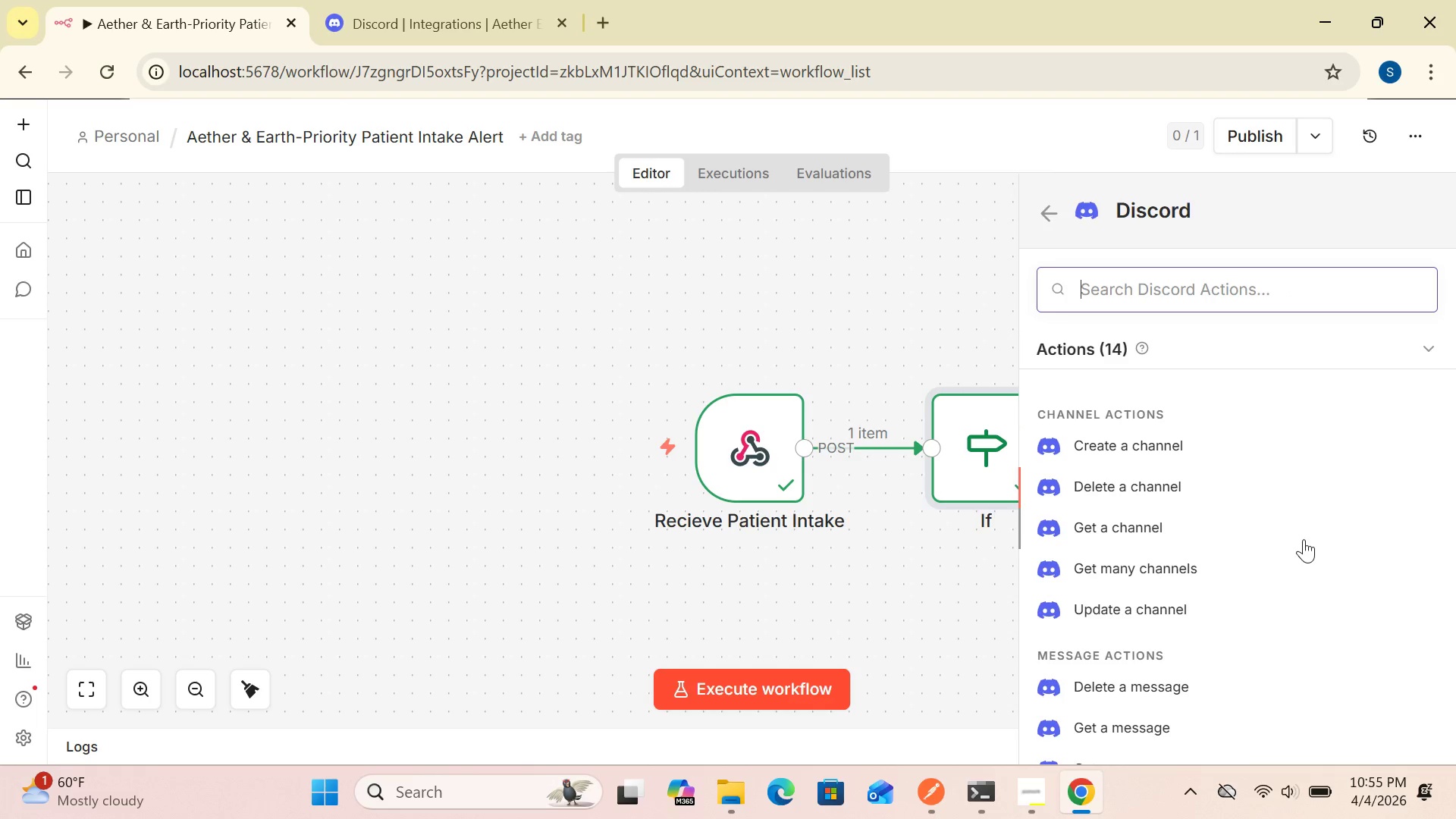 
key(ArrowDown)
 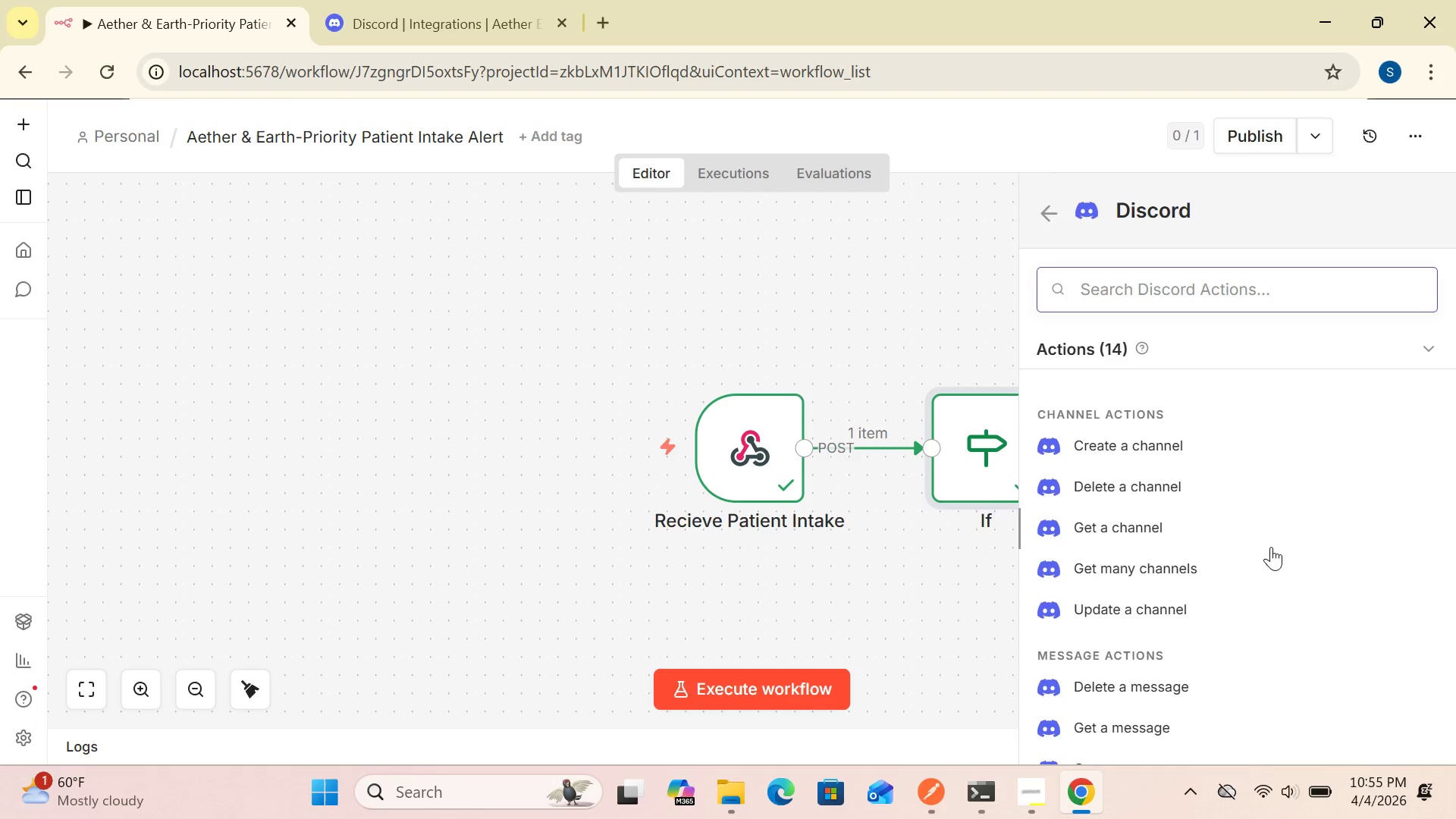 
left_click([1271, 547])
 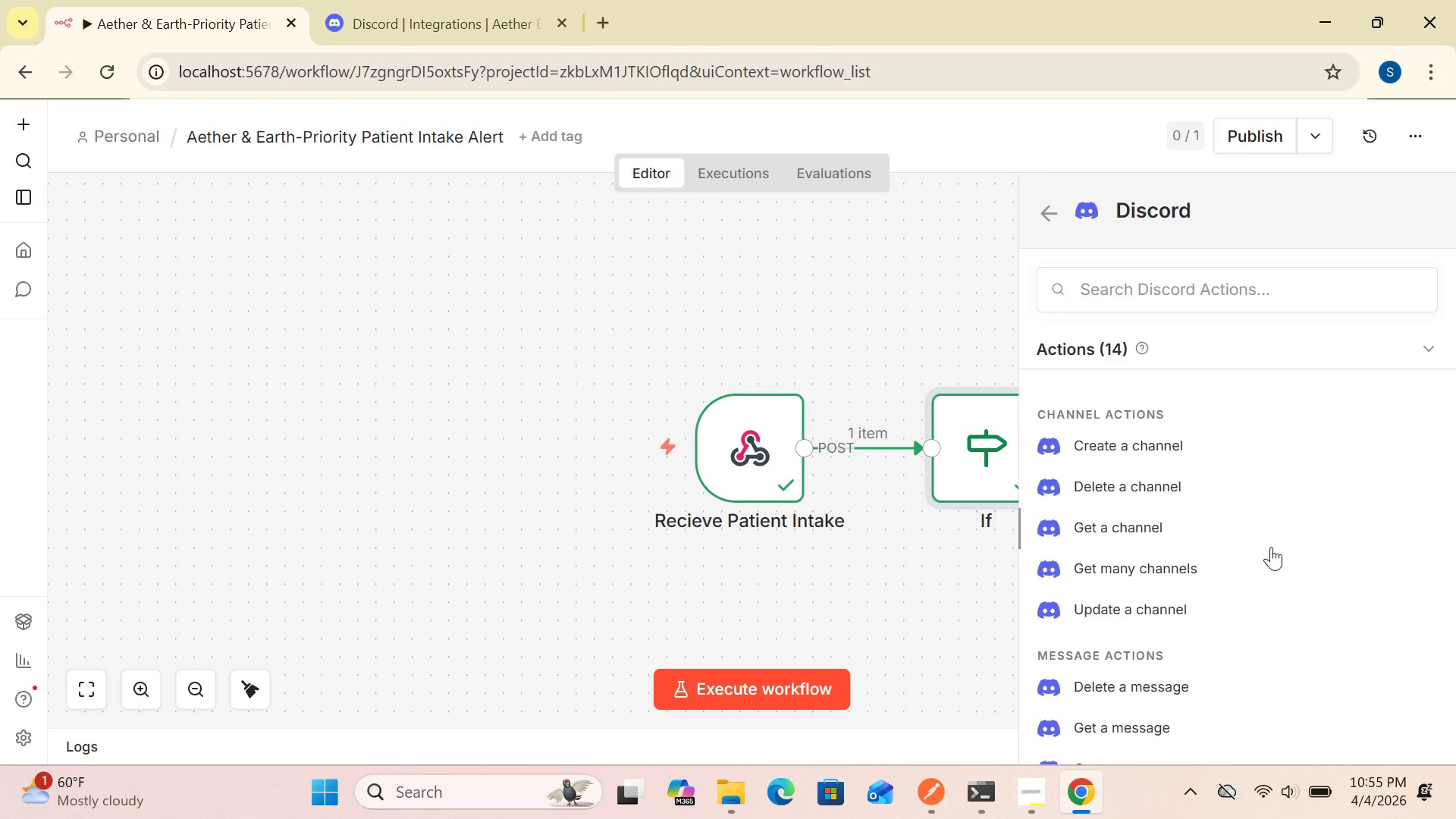 
key(ArrowDown)
 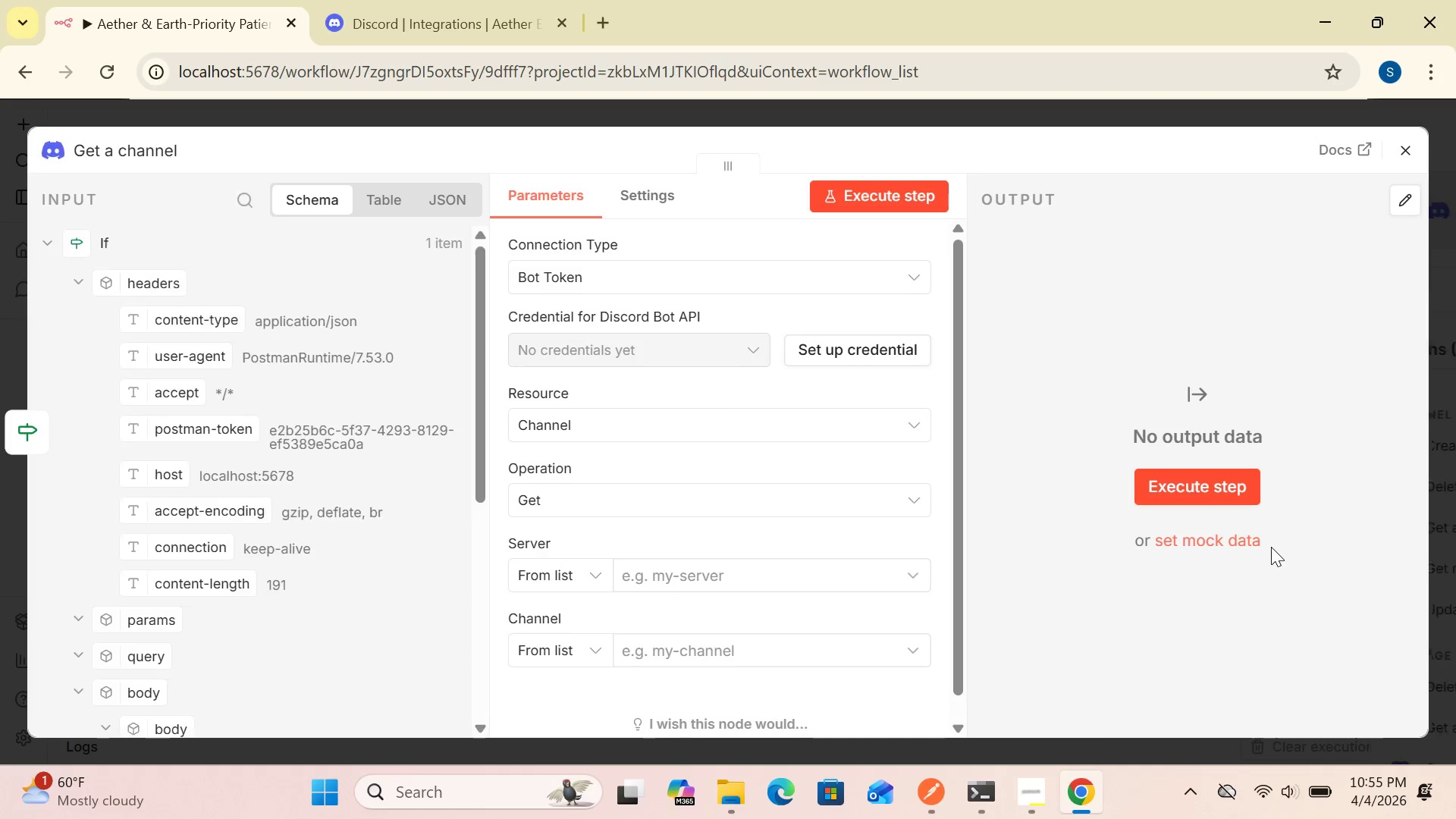 
key(ArrowDown)
 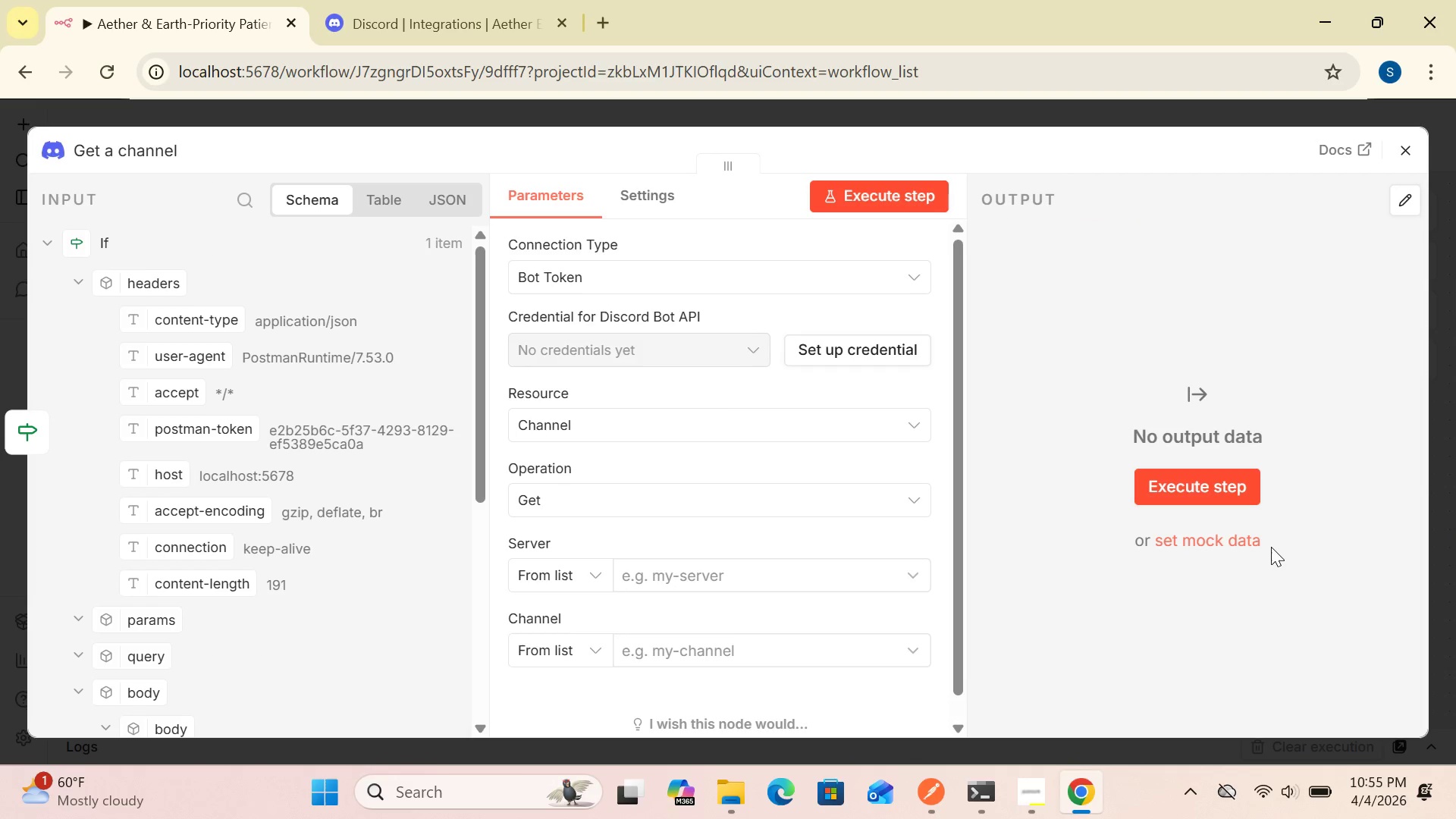 
key(ArrowDown)
 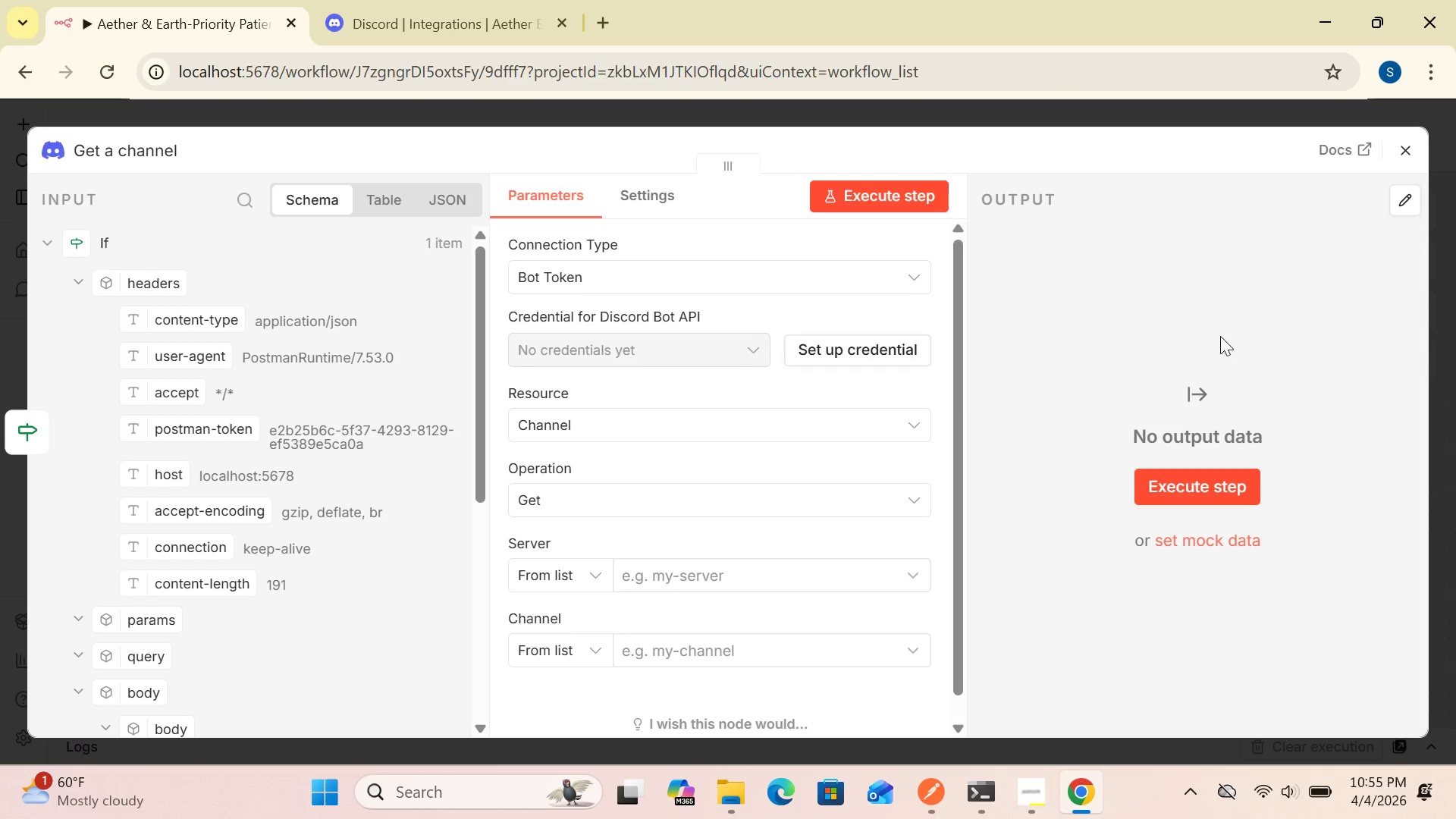 
mouse_move([1381, 193])
 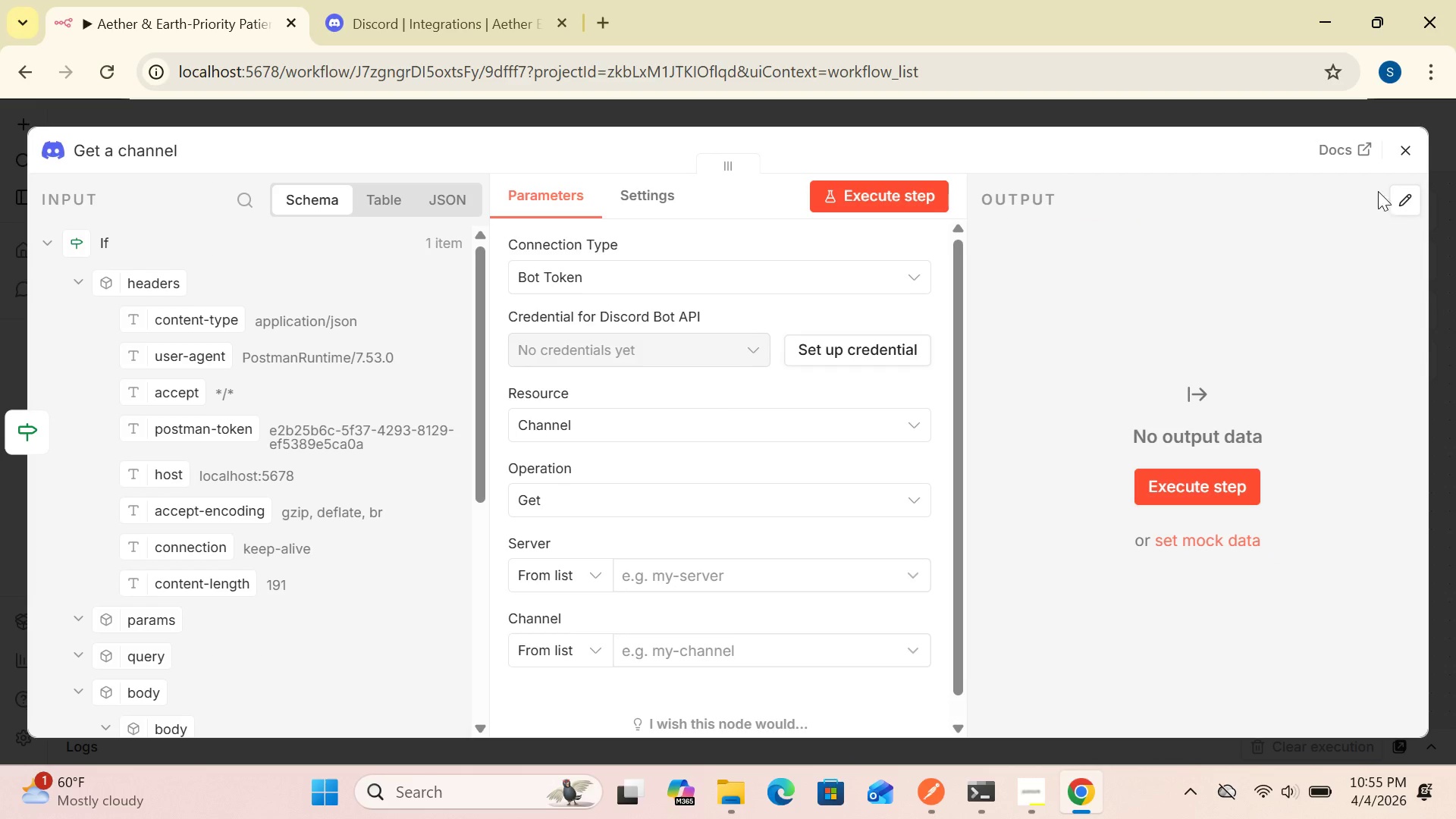 
left_click([1402, 153])
 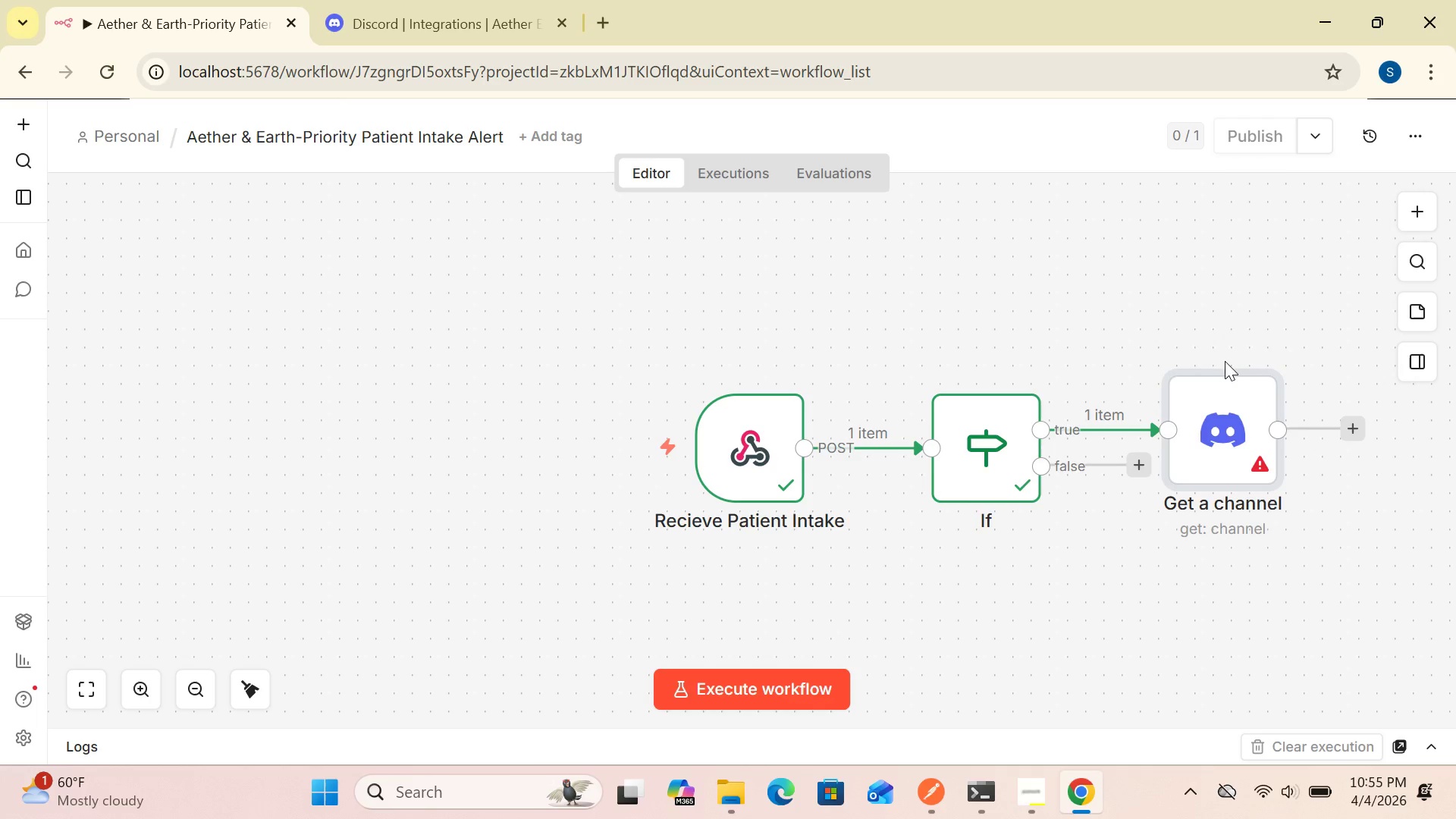 
left_click([1220, 351])
 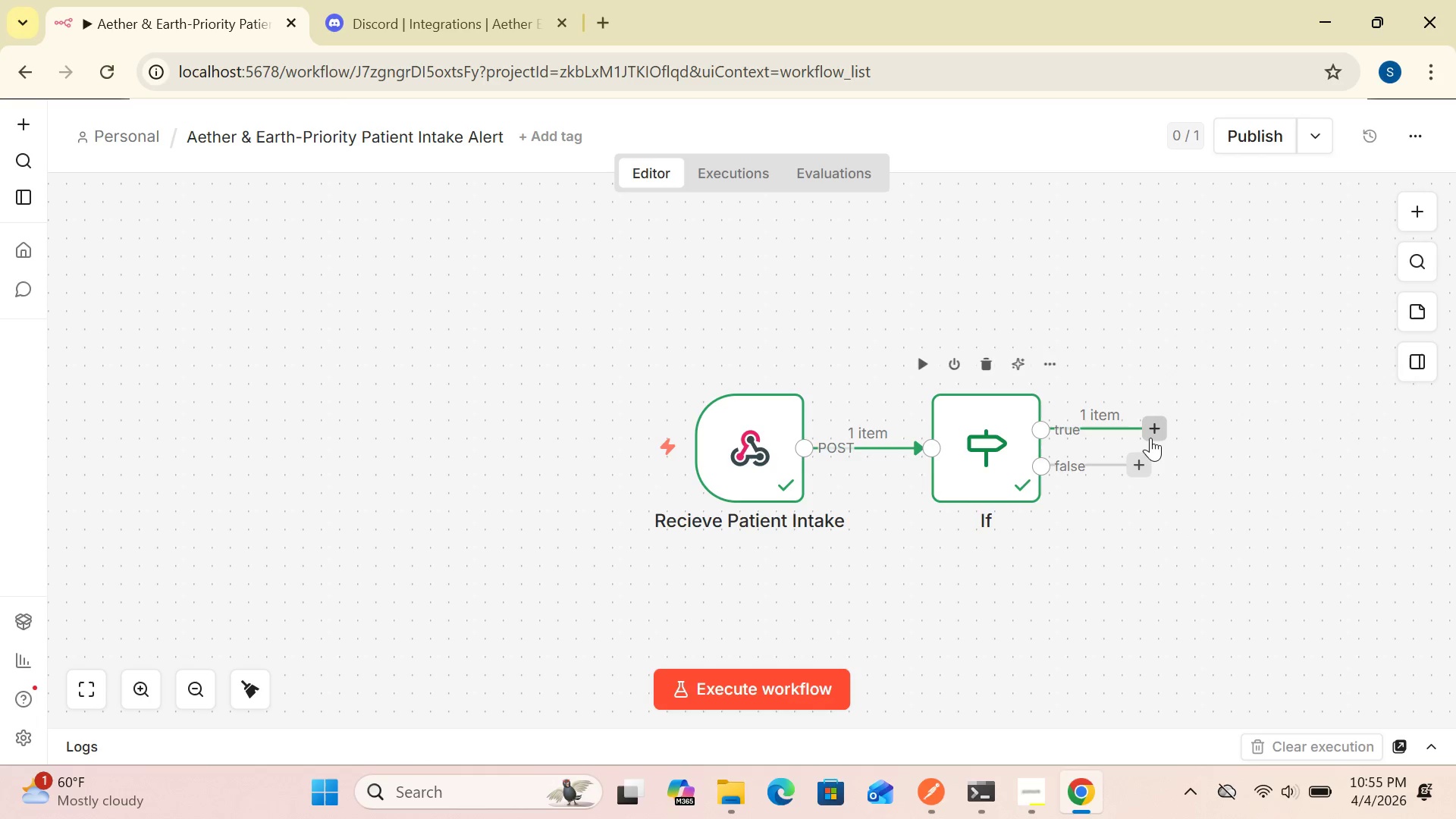 
left_click([1150, 431])
 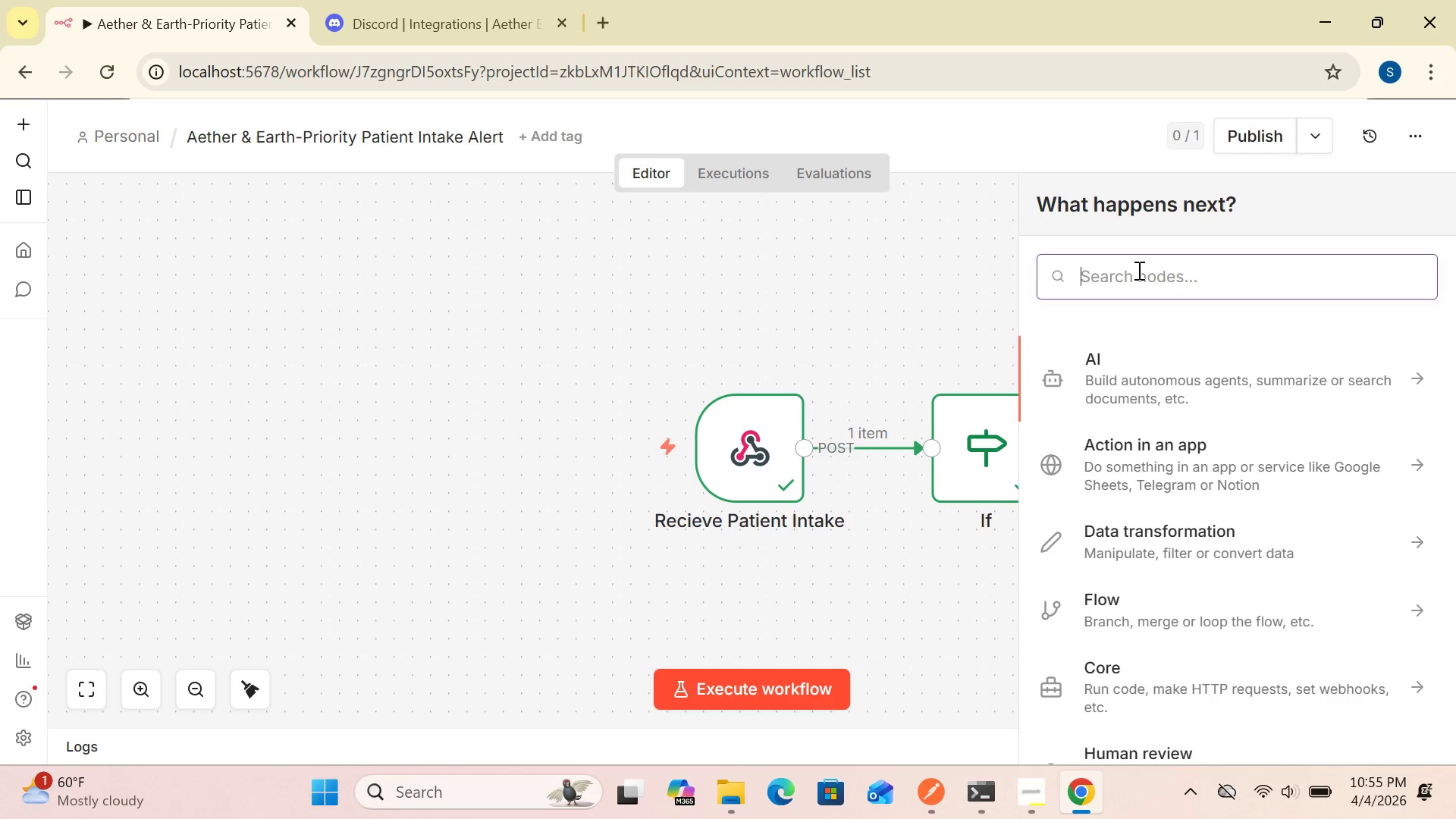 
left_click([1135, 280])
 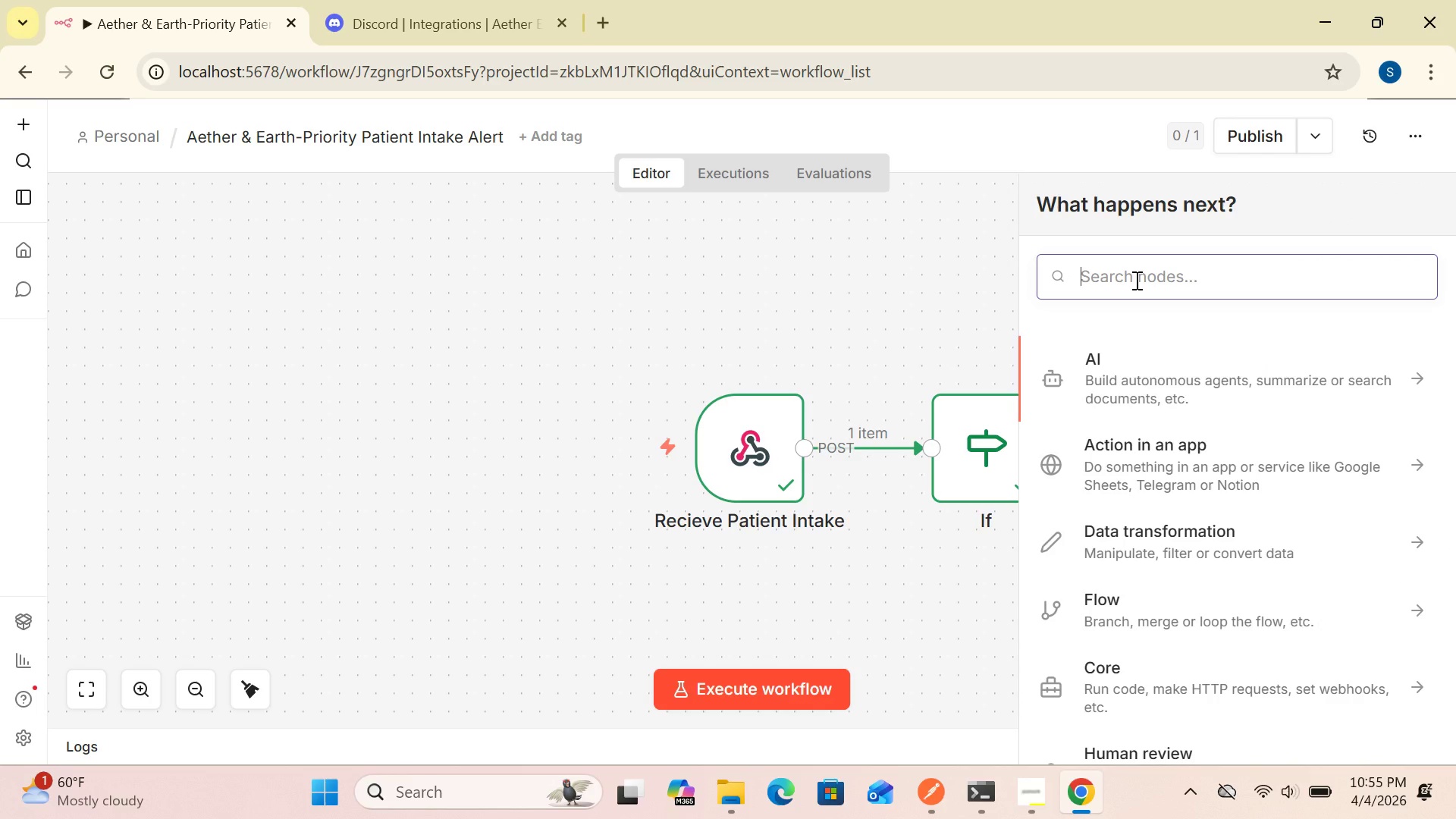 
type(dis)
 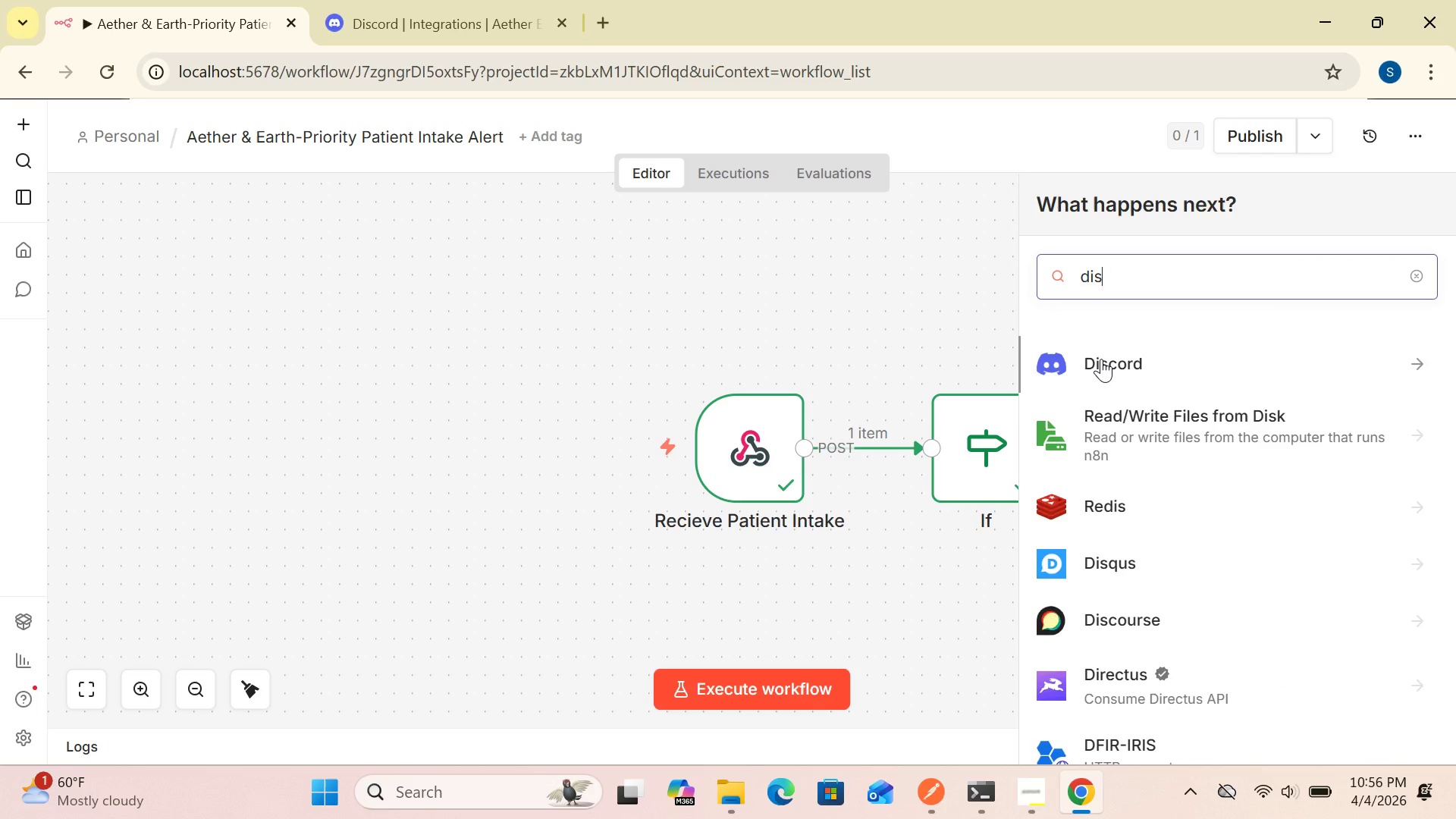 
left_click([1101, 359])
 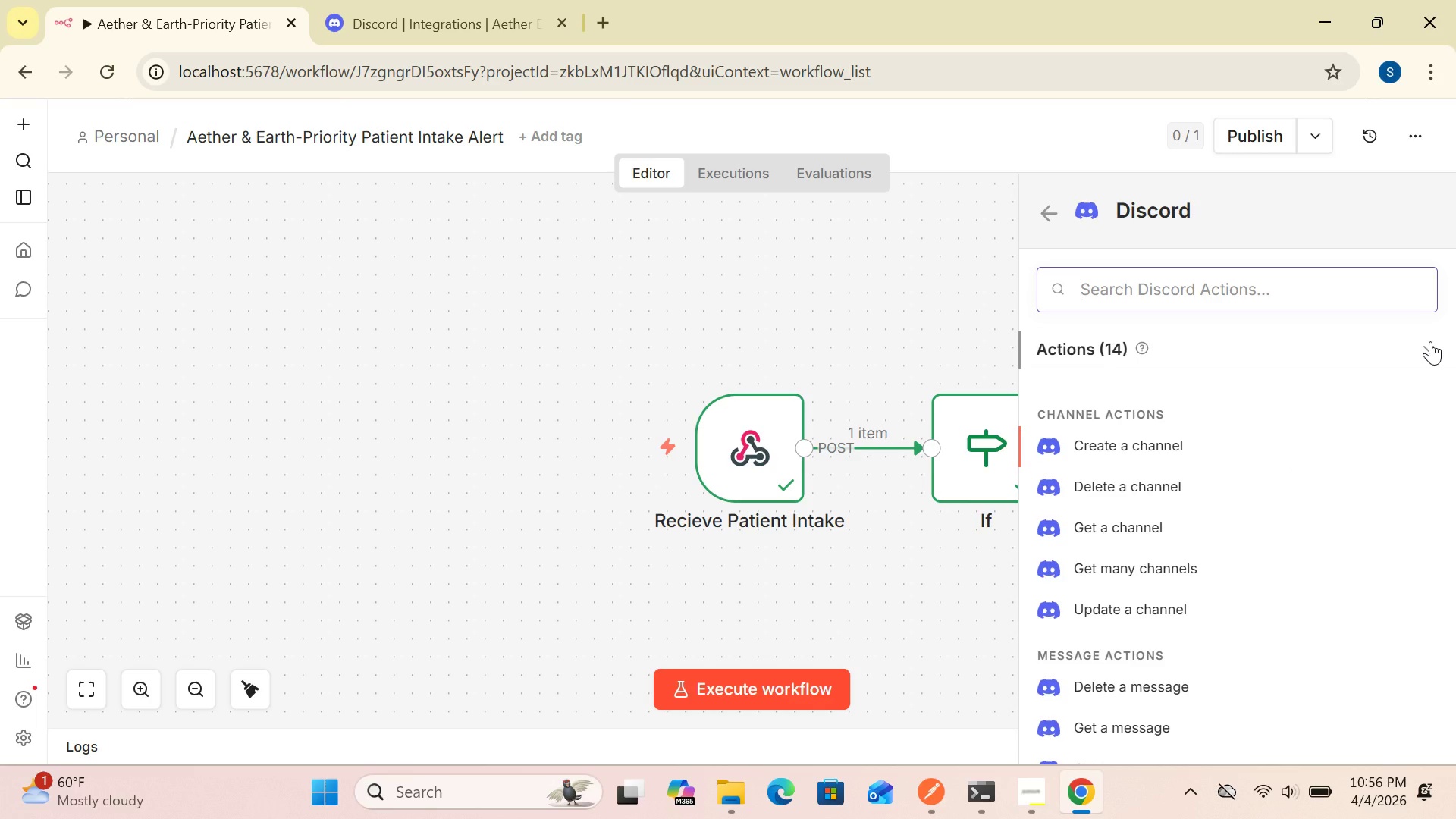 
wait(12.89)
 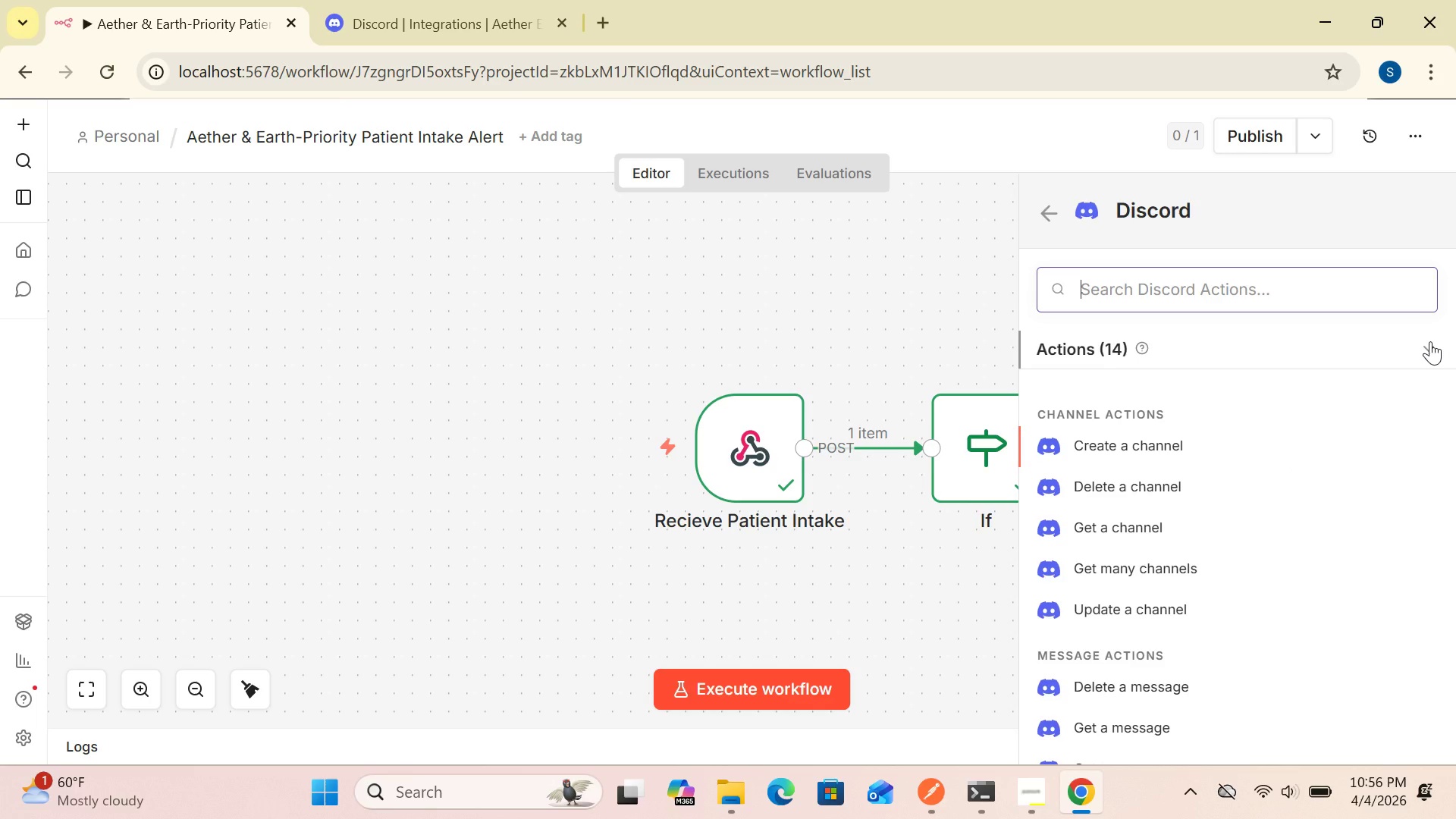 
key(ArrowDown)
 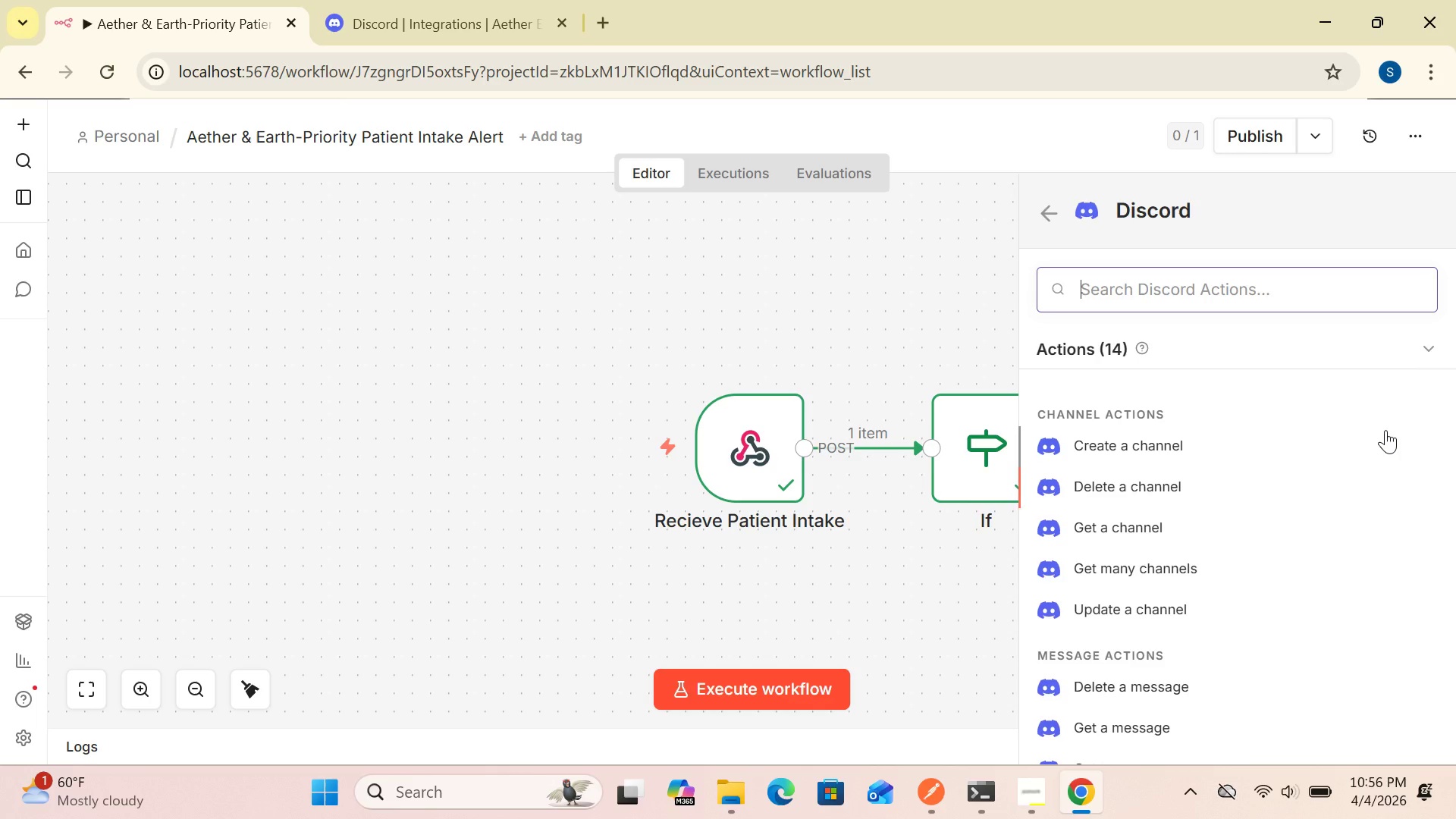 
key(ArrowDown)
 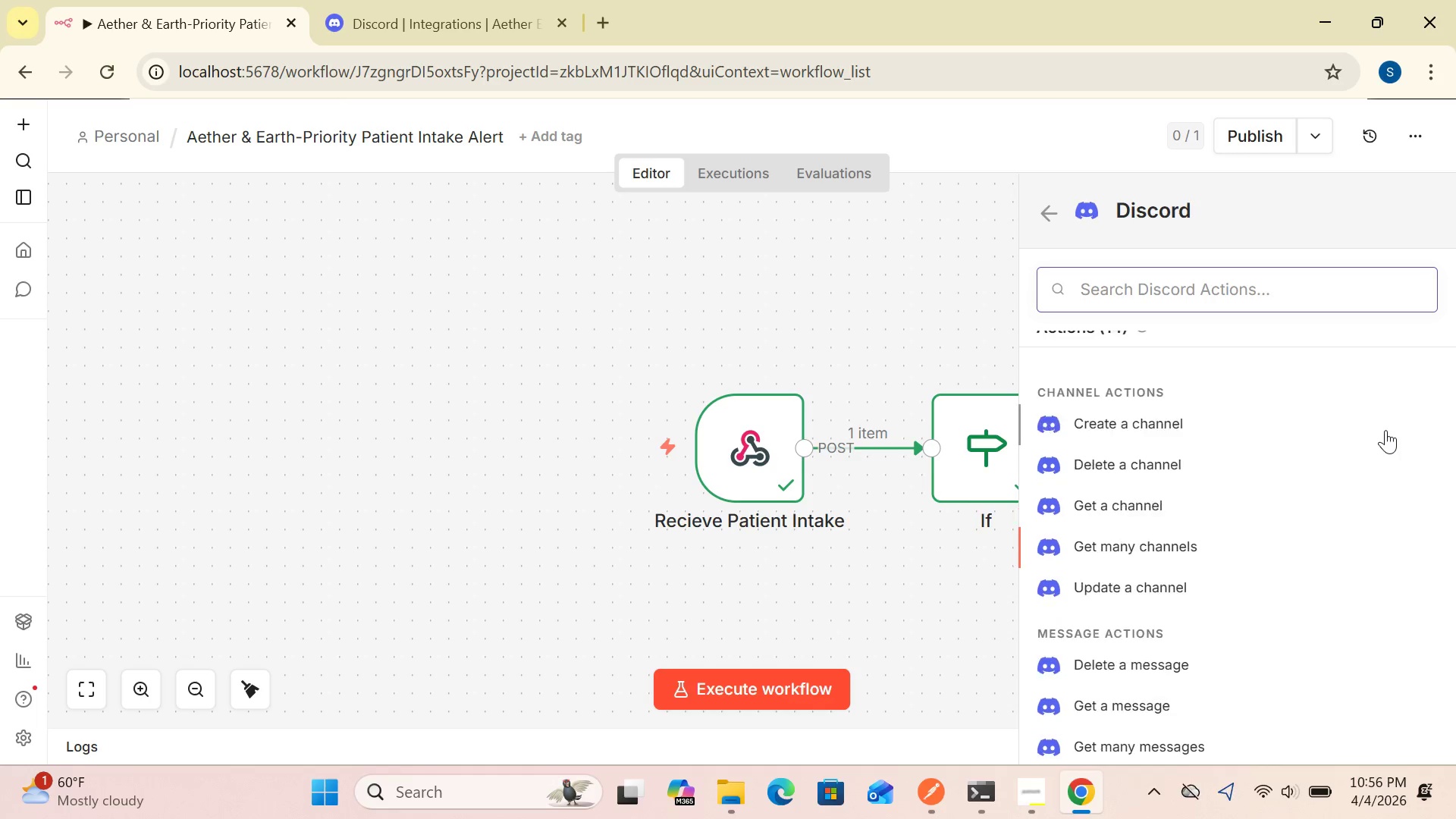 
key(ArrowDown)
 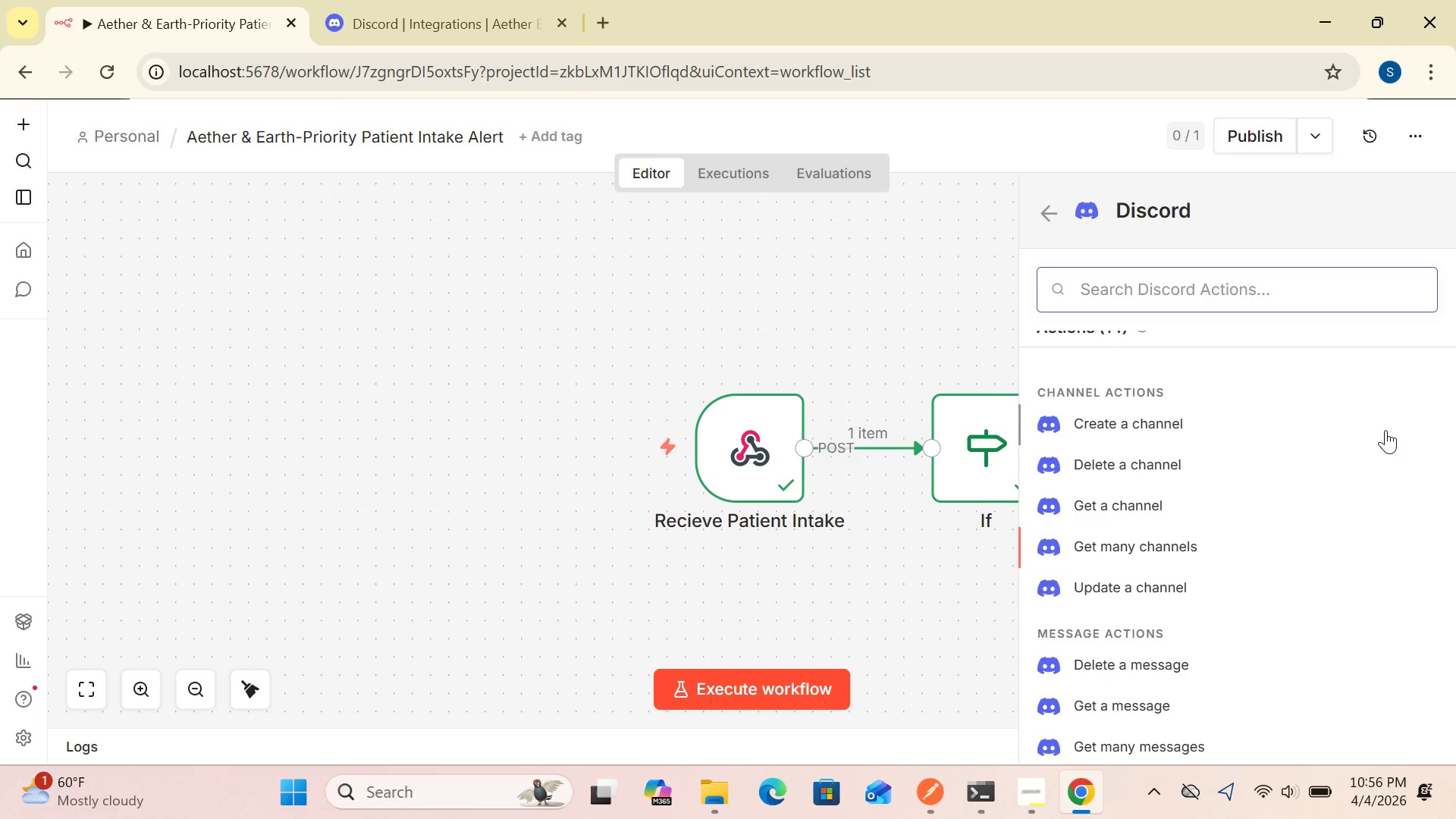 
key(ArrowDown)
 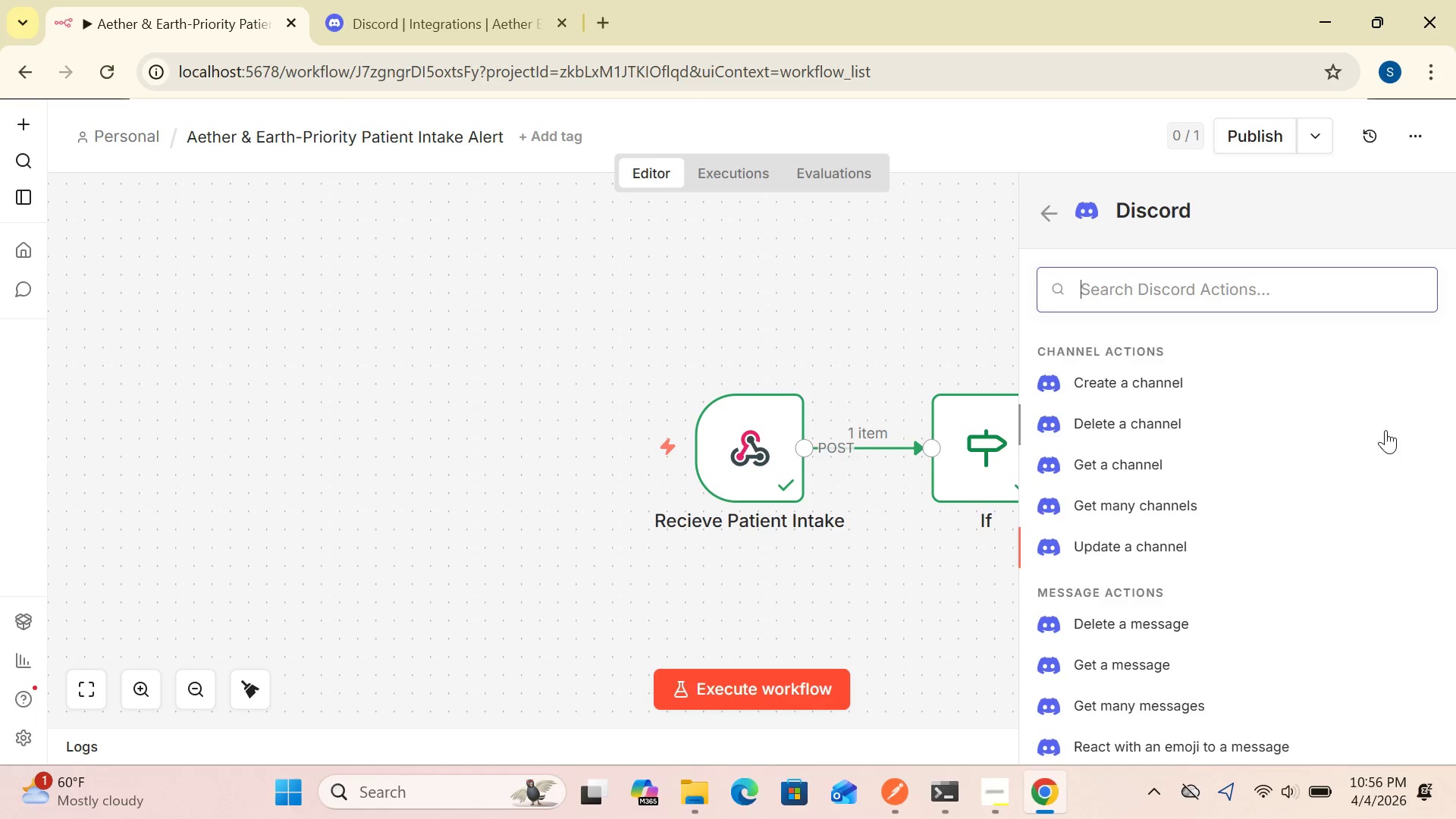 
key(ArrowDown)
 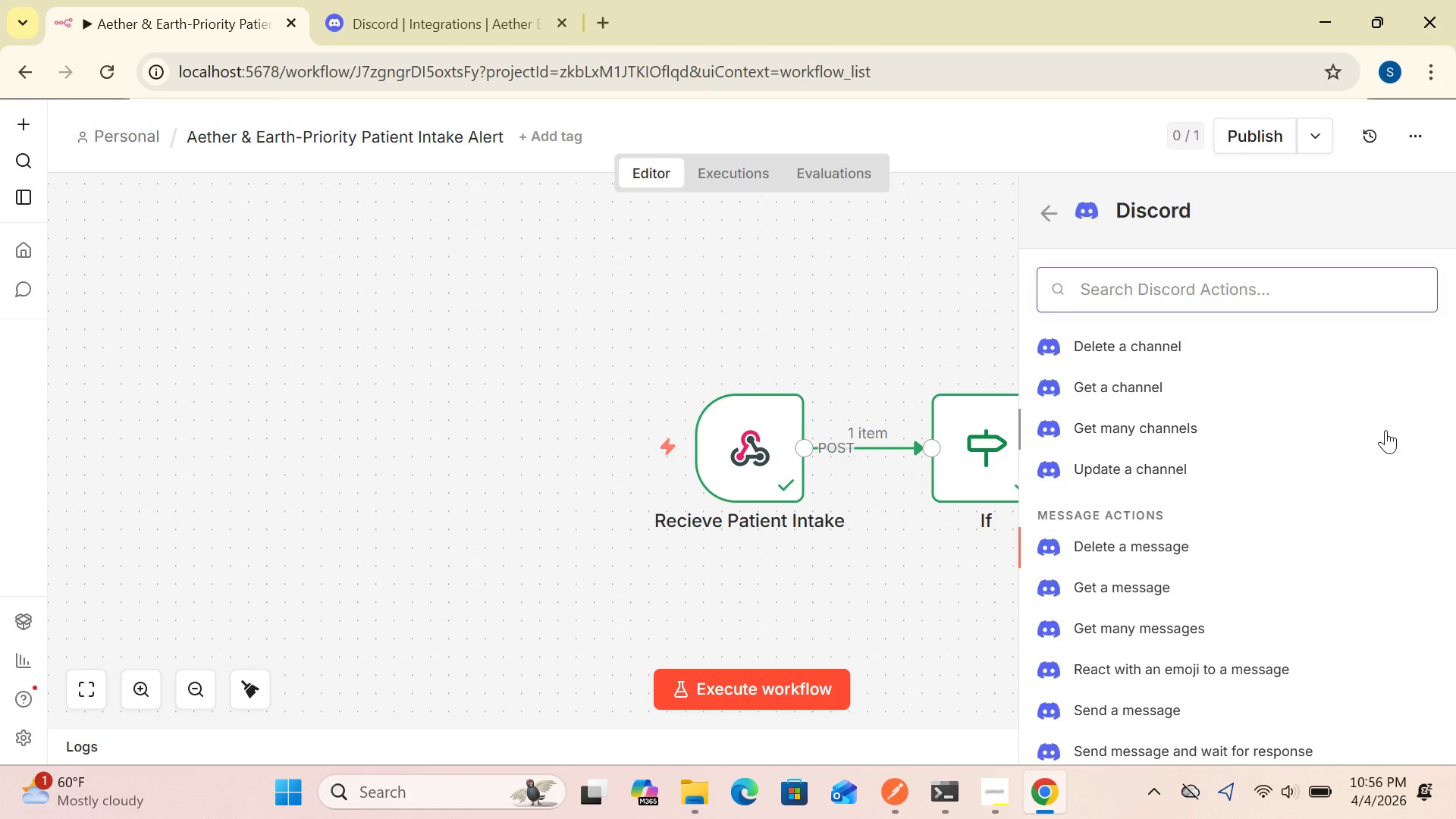 
key(ArrowDown)
 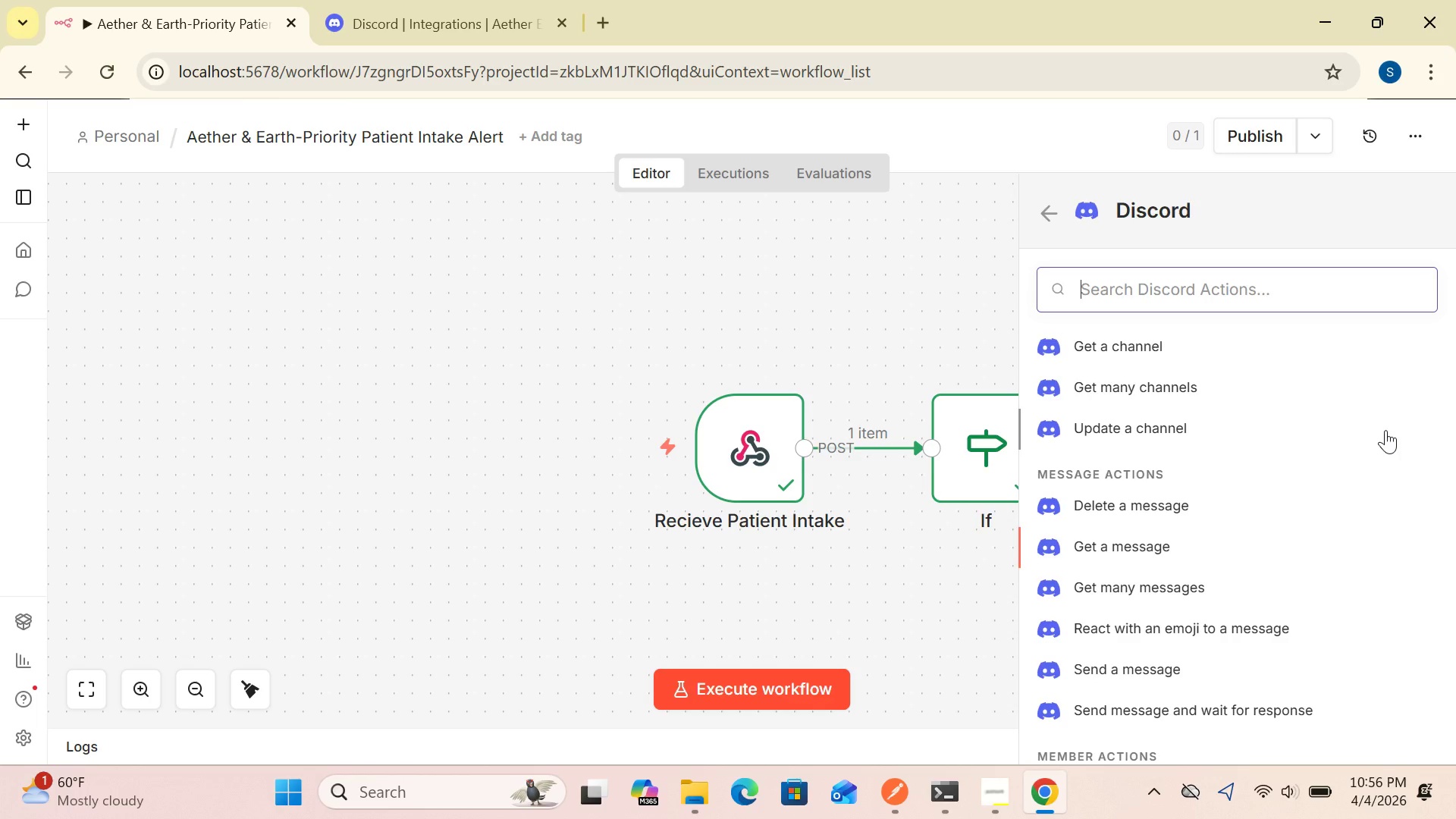 
key(ArrowDown)
 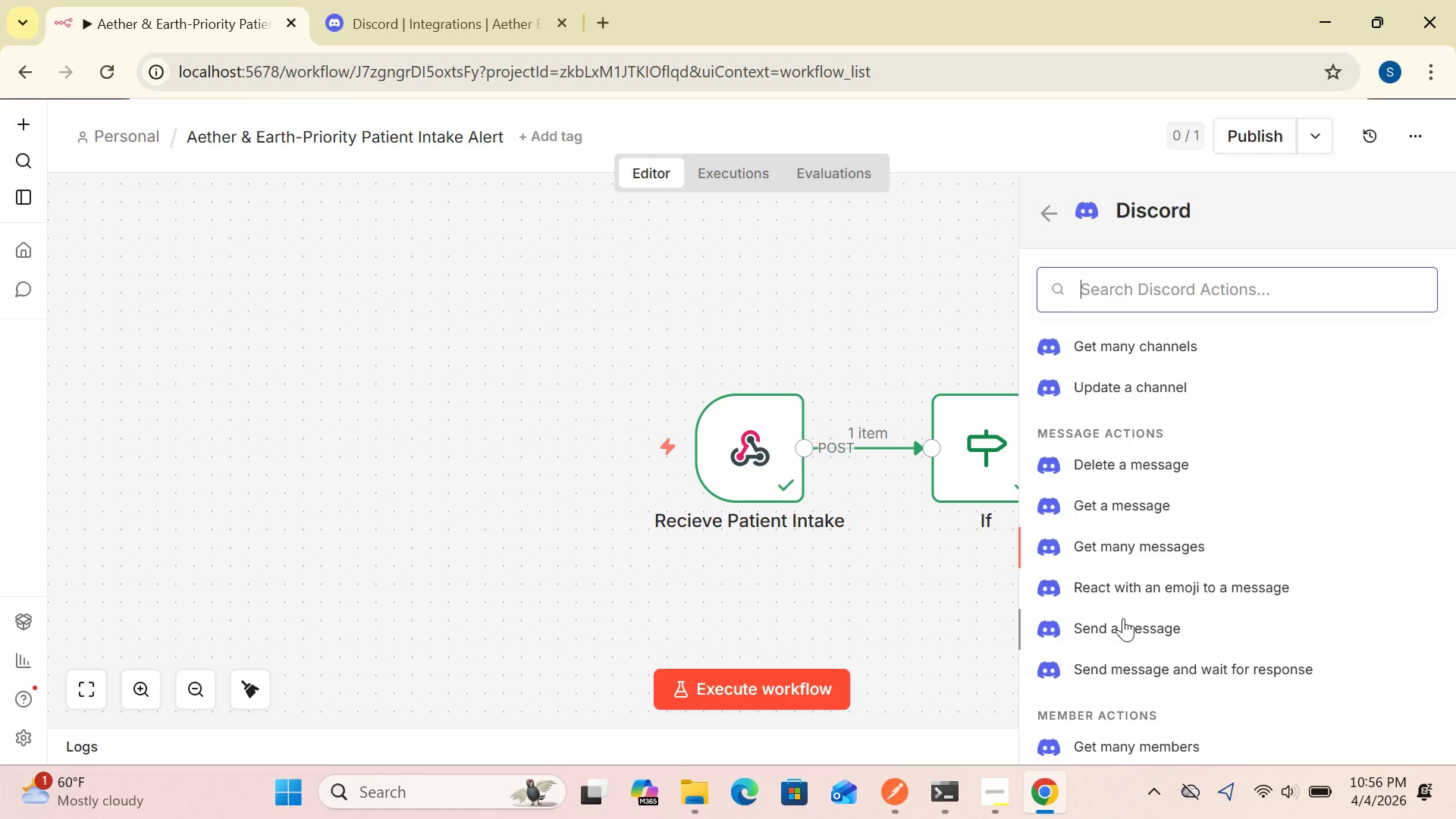 
left_click([1123, 618])
 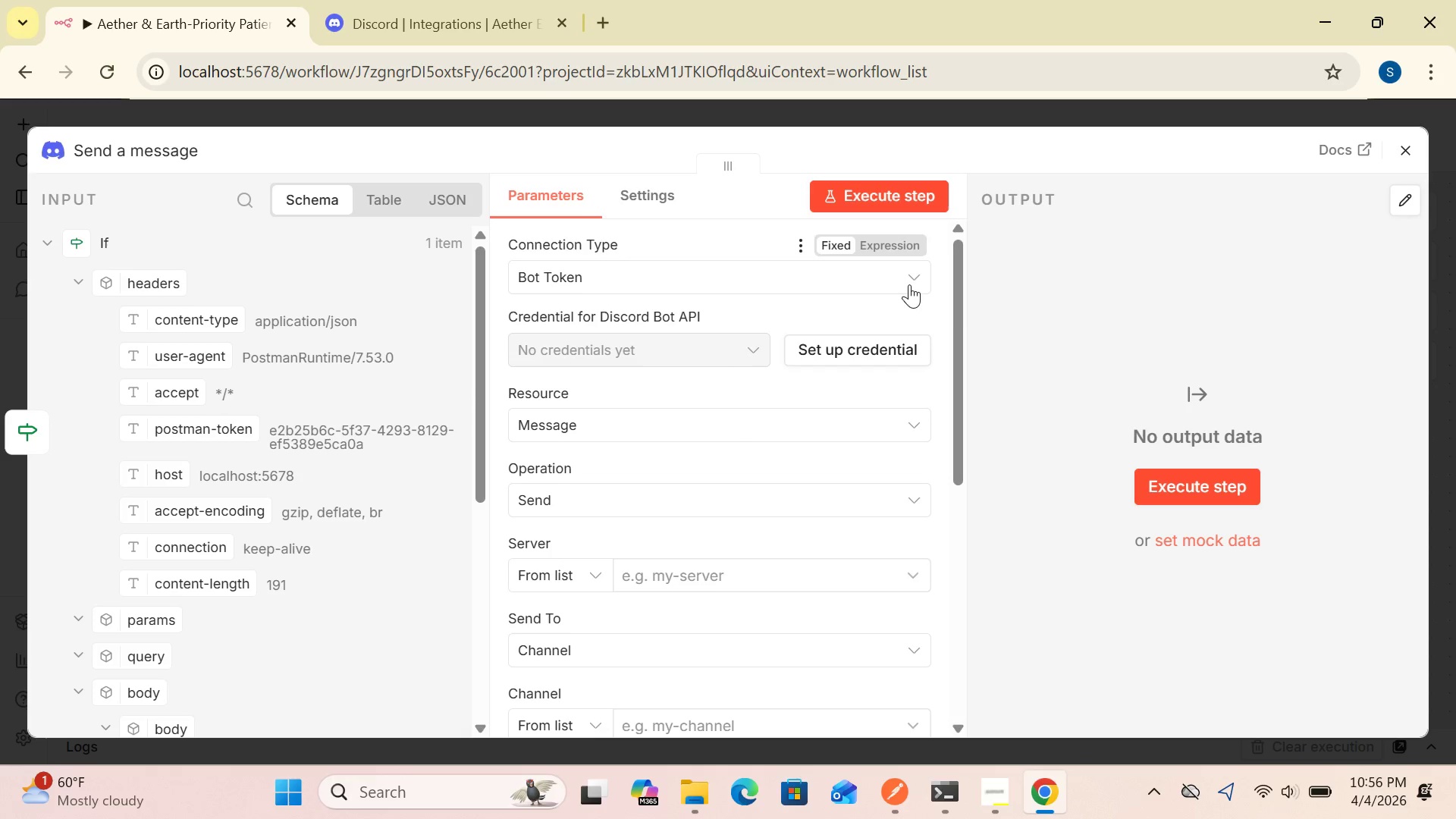 
wait(5.05)
 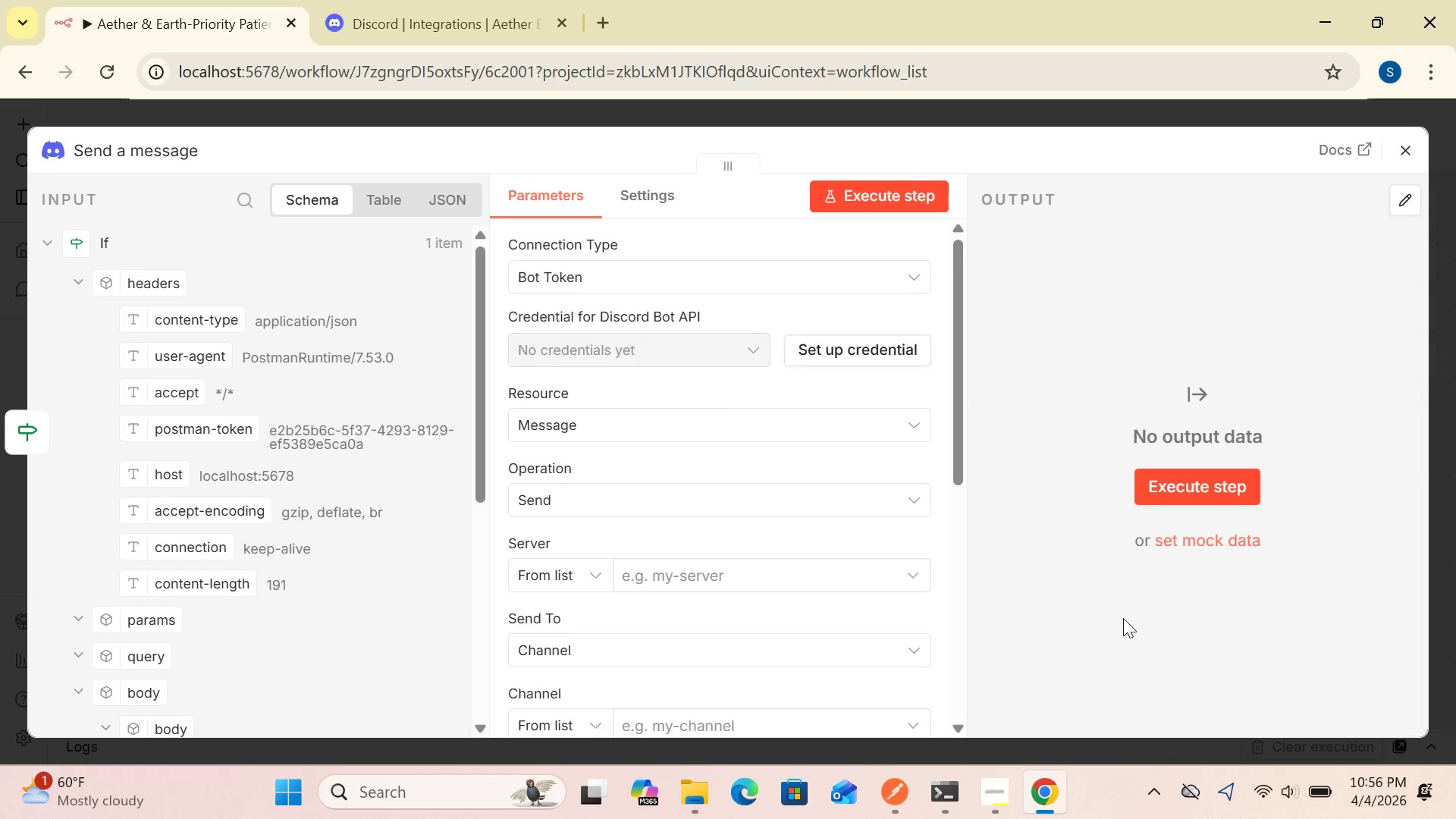 
left_click([910, 283])
 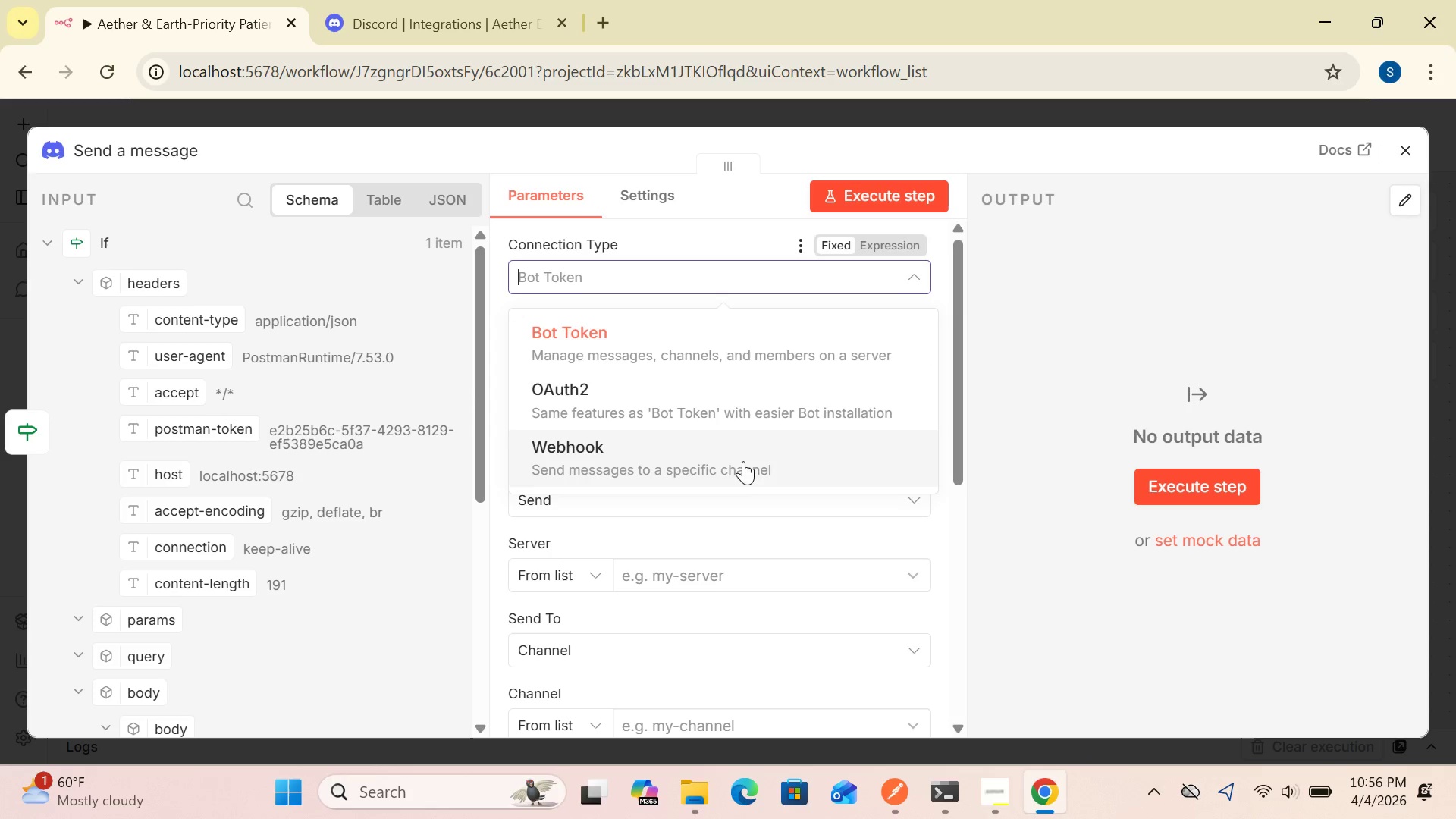 
left_click([739, 466])
 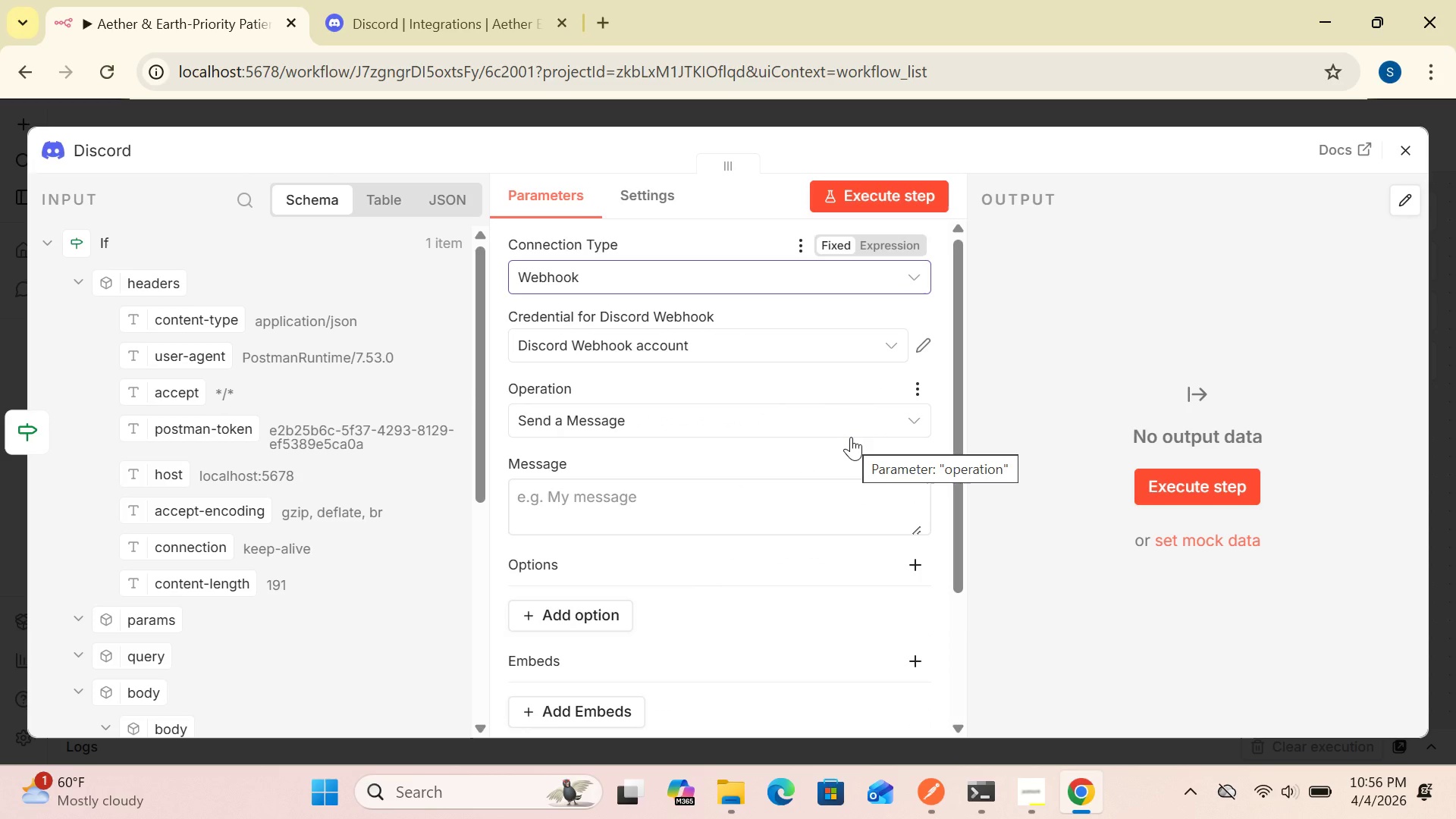 
wait(23.36)
 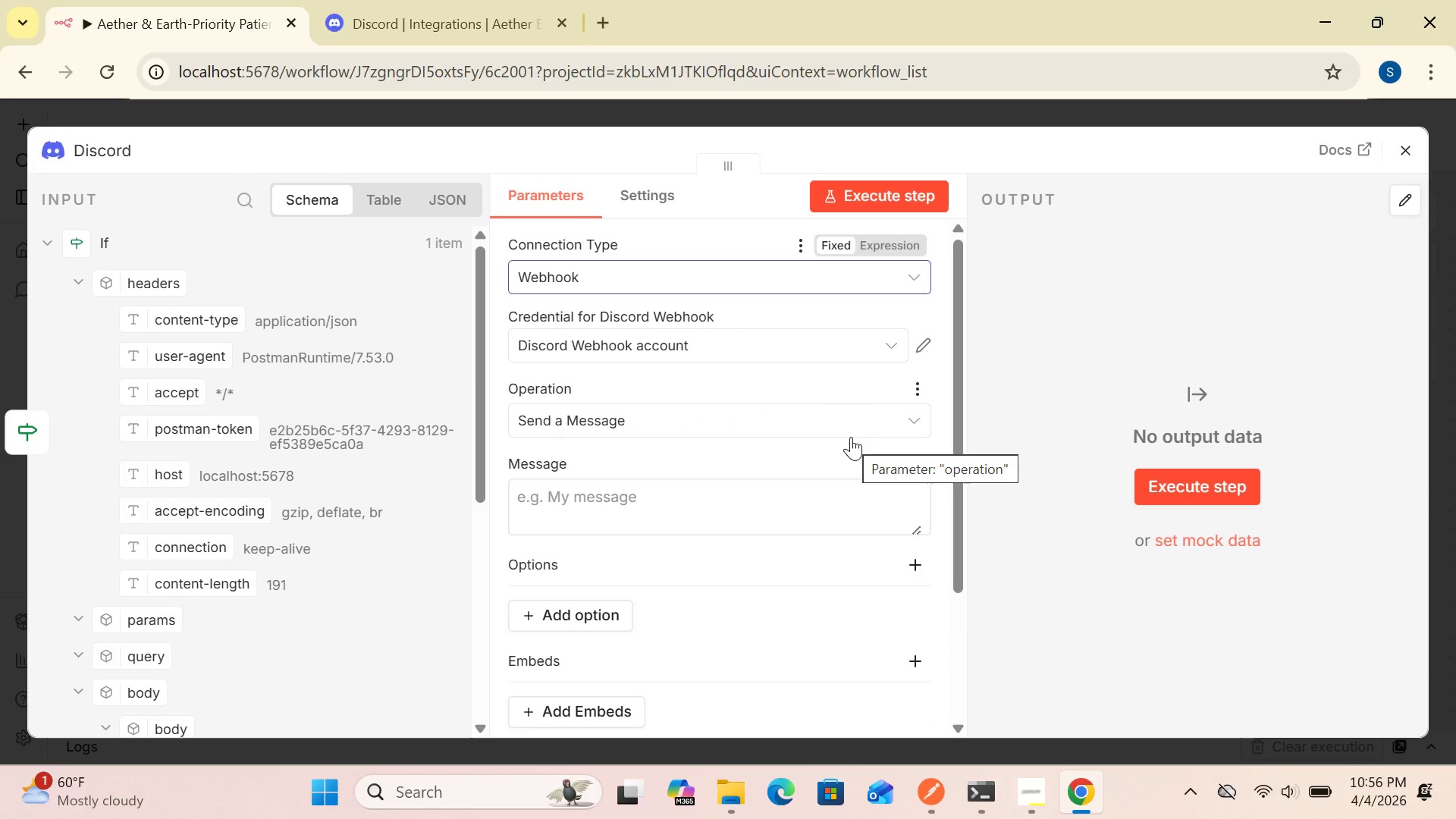 
left_click([924, 347])
 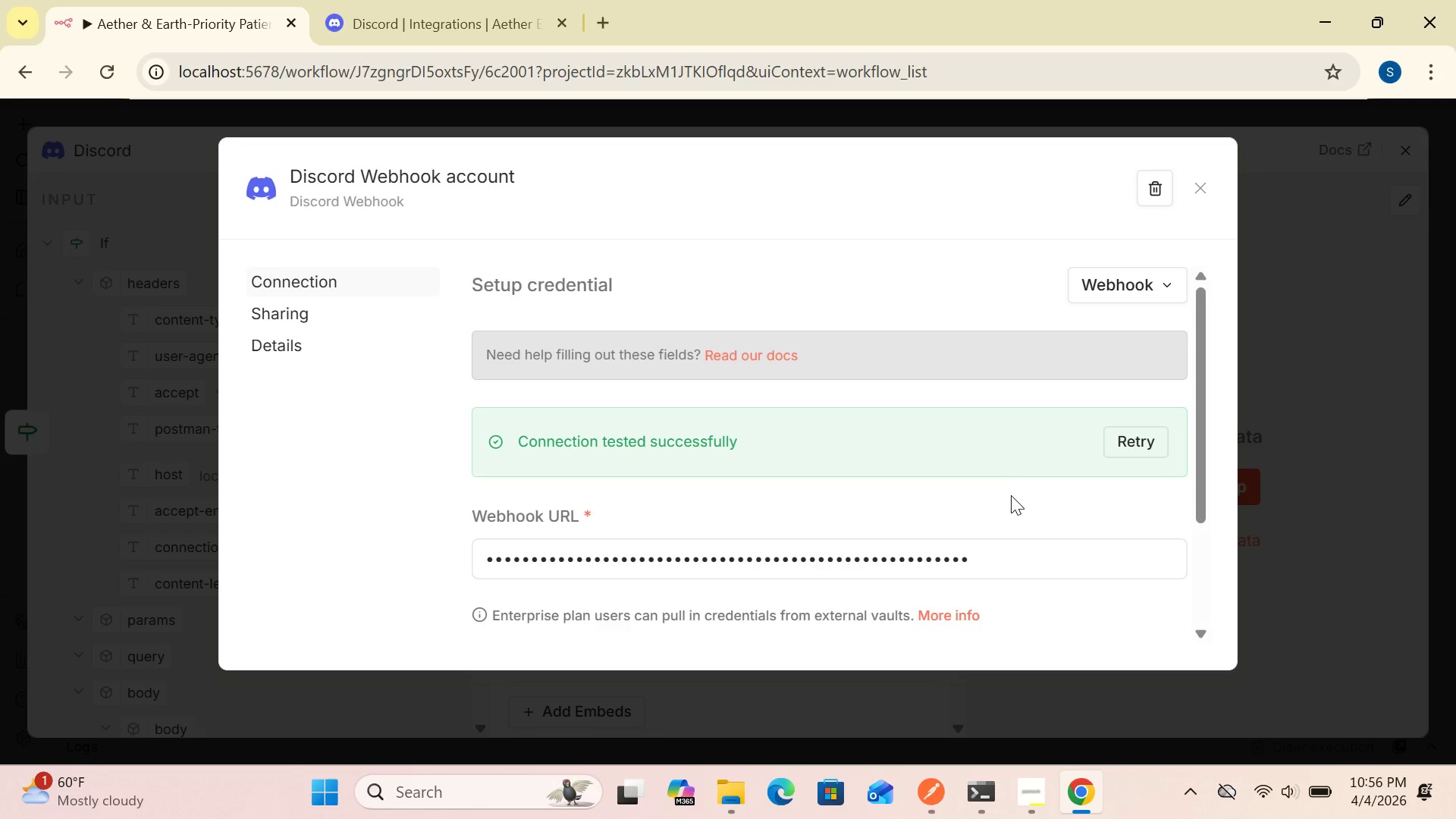 
wait(5.14)
 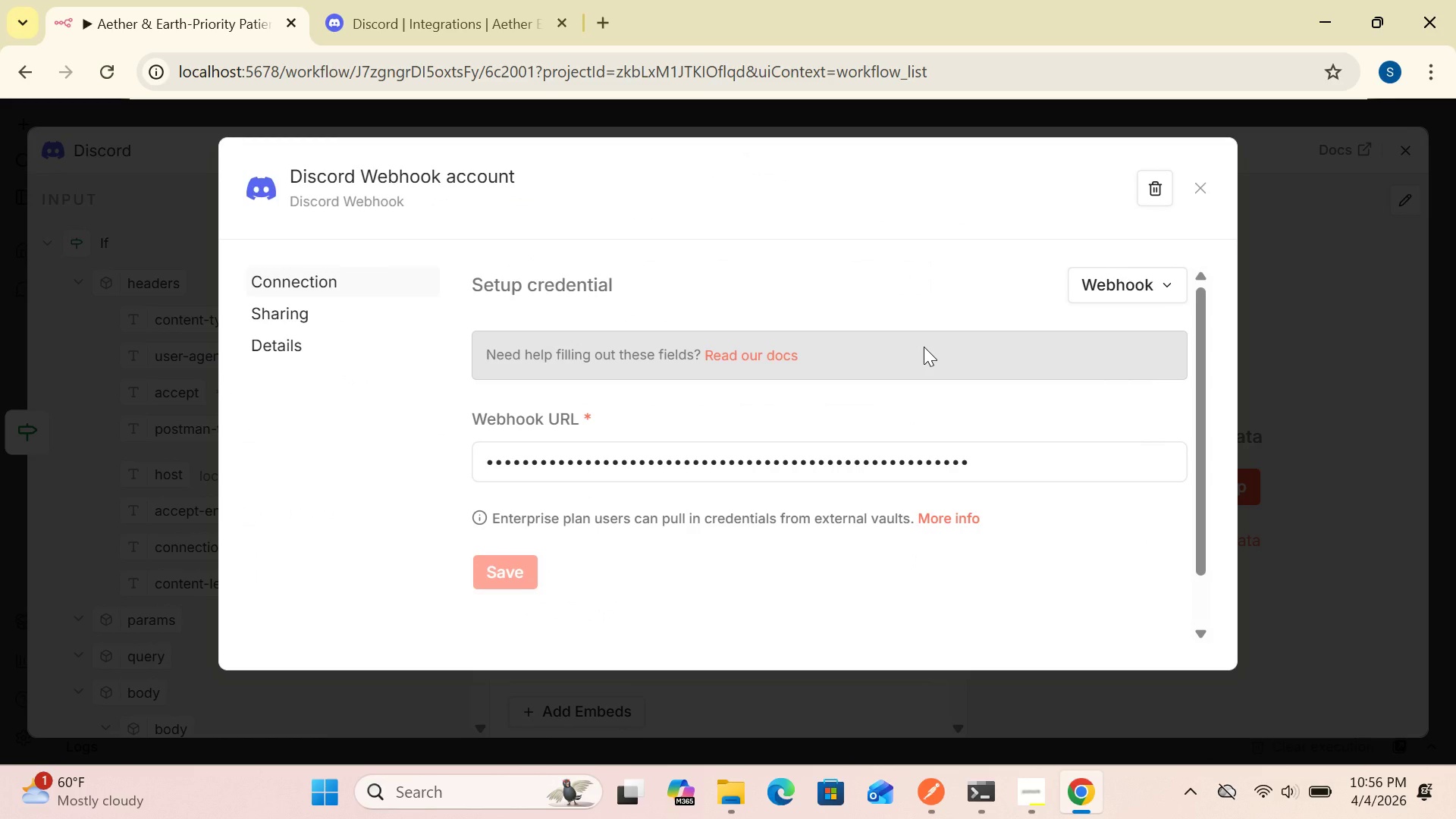 
left_click([987, 562])
 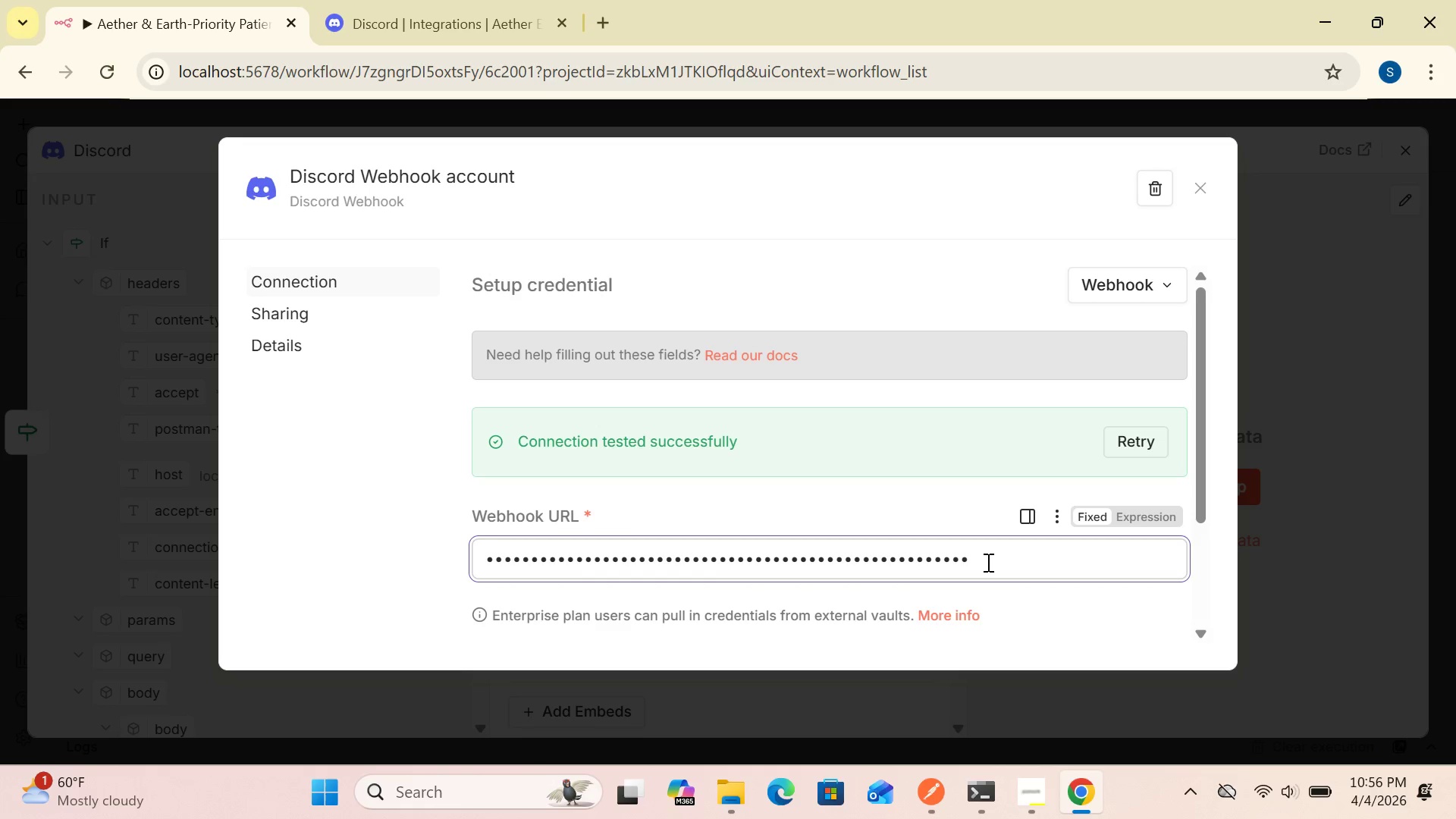 
hold_key(key=Backspace, duration=1.53)
 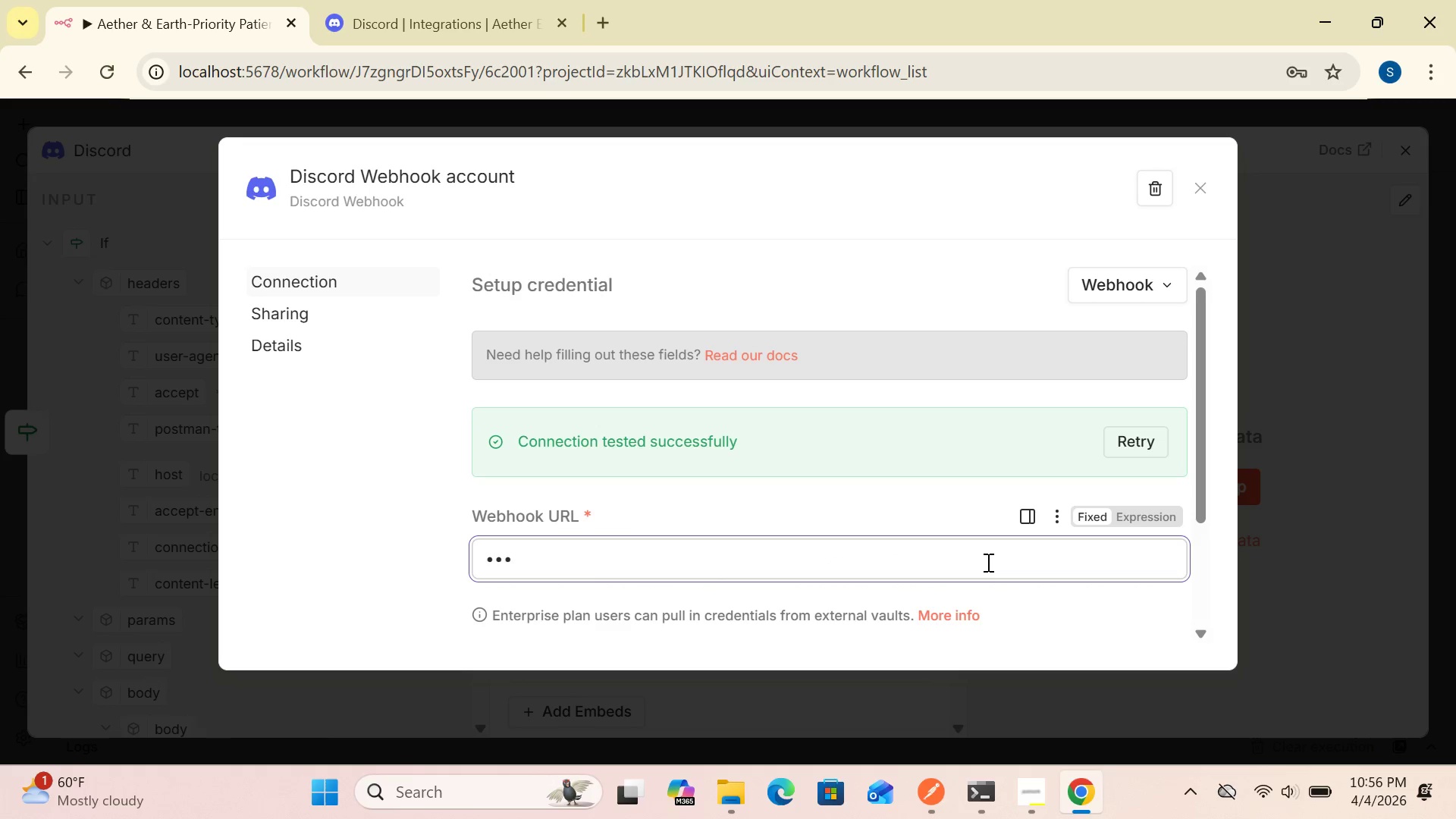 
hold_key(key=Backspace, duration=0.92)
 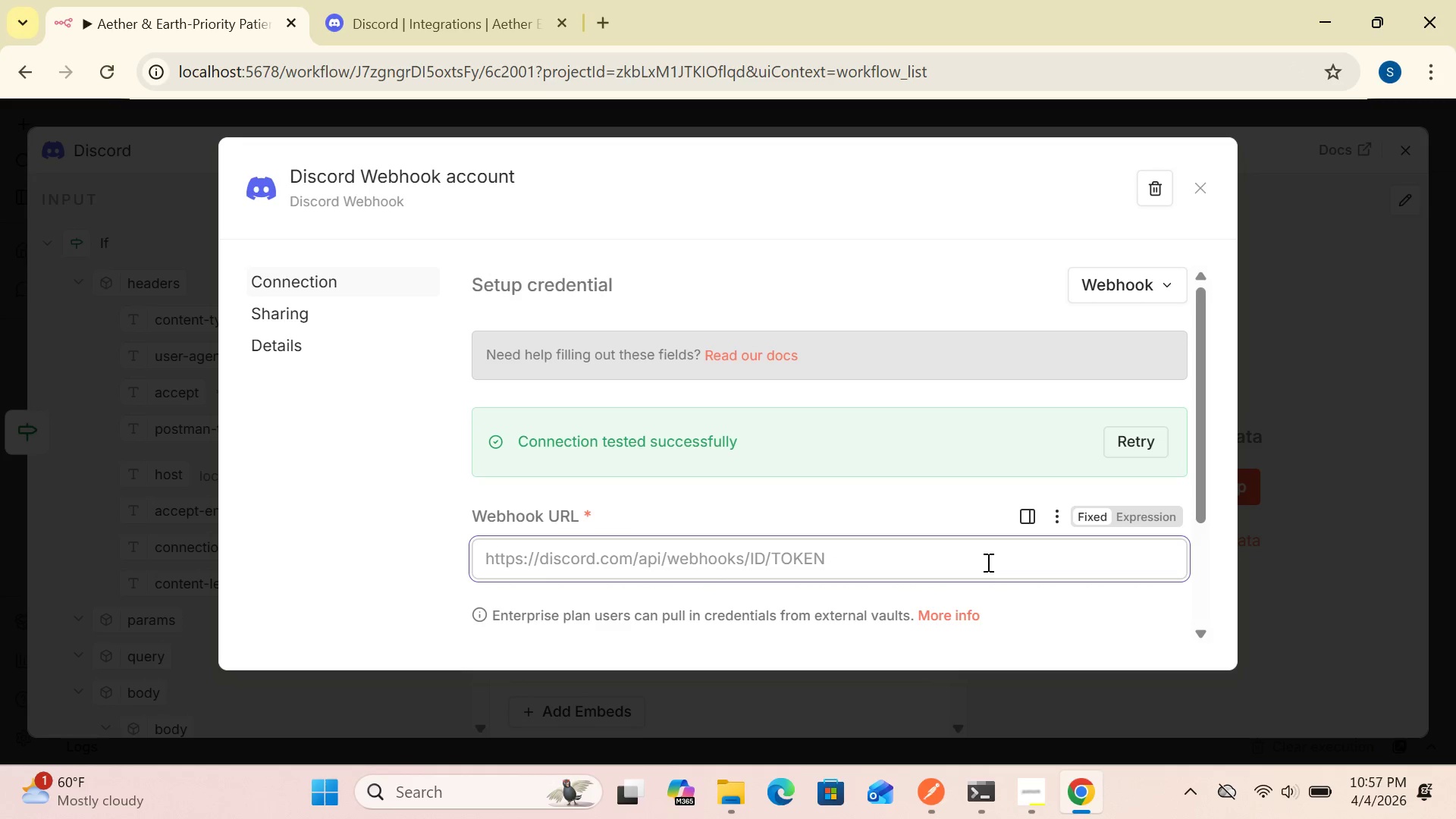 
key(Control+V)
 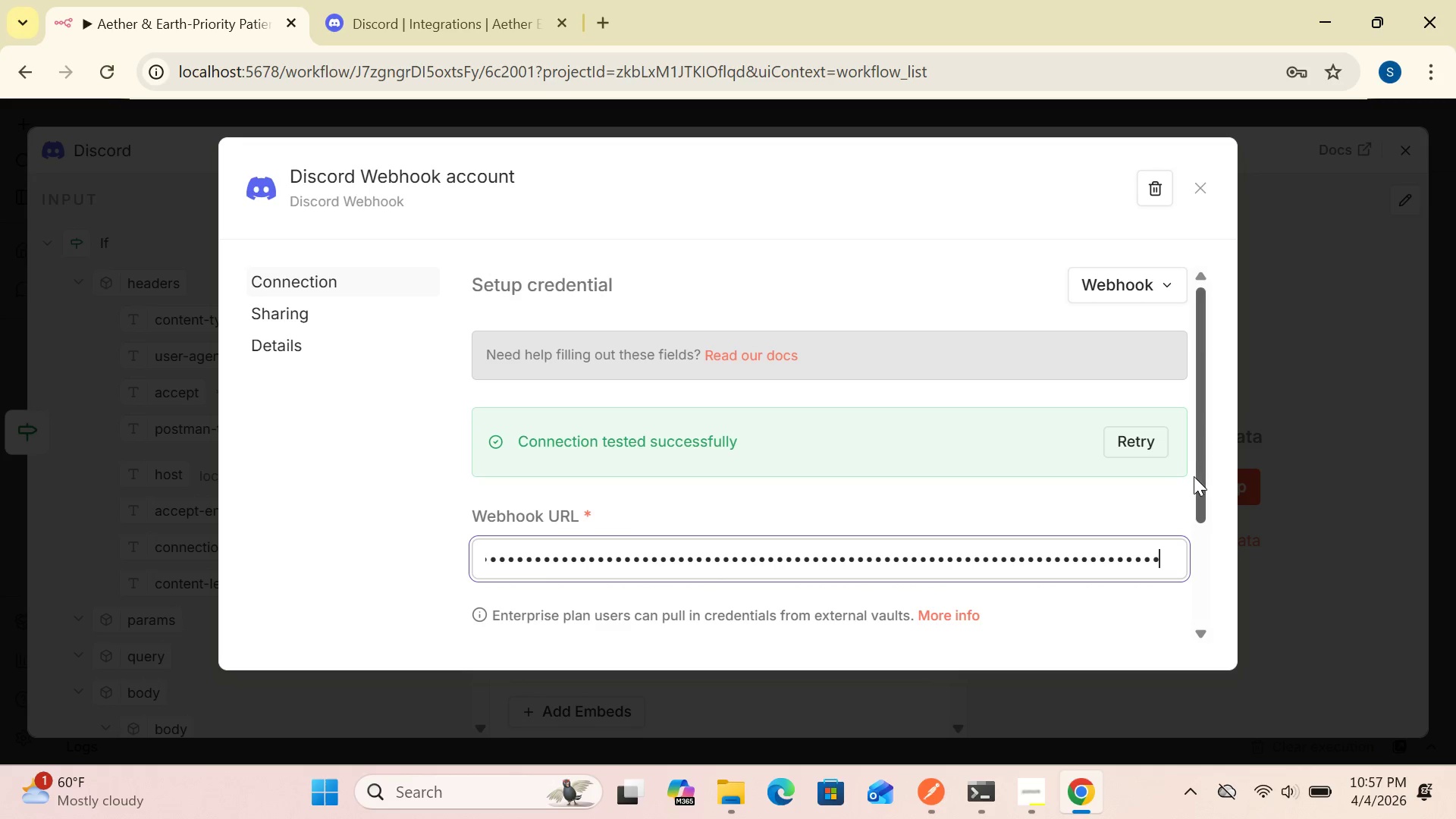 
left_click_drag(start_coordinate=[1194, 476], to_coordinate=[1209, 579])
 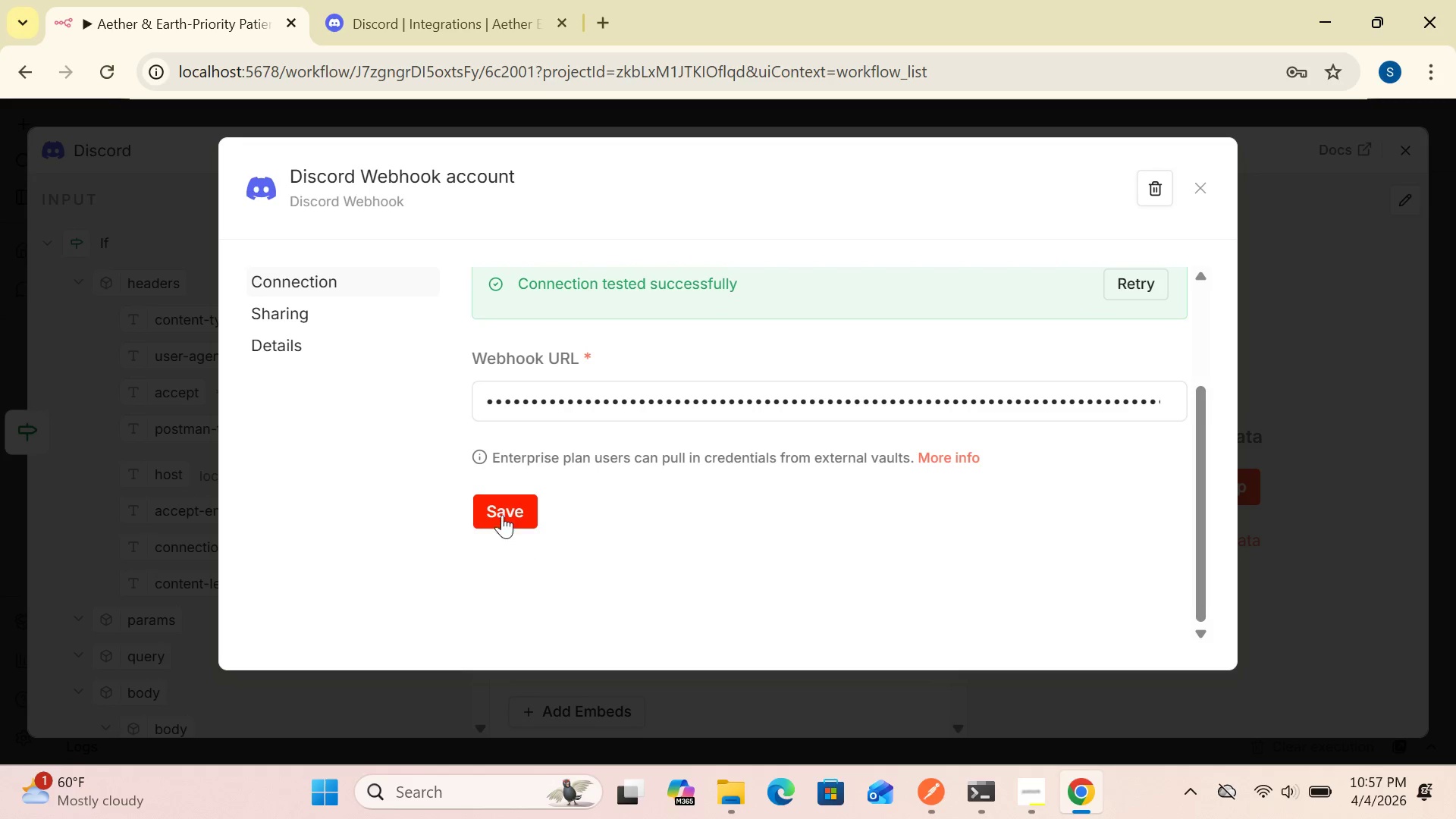 
left_click([507, 507])
 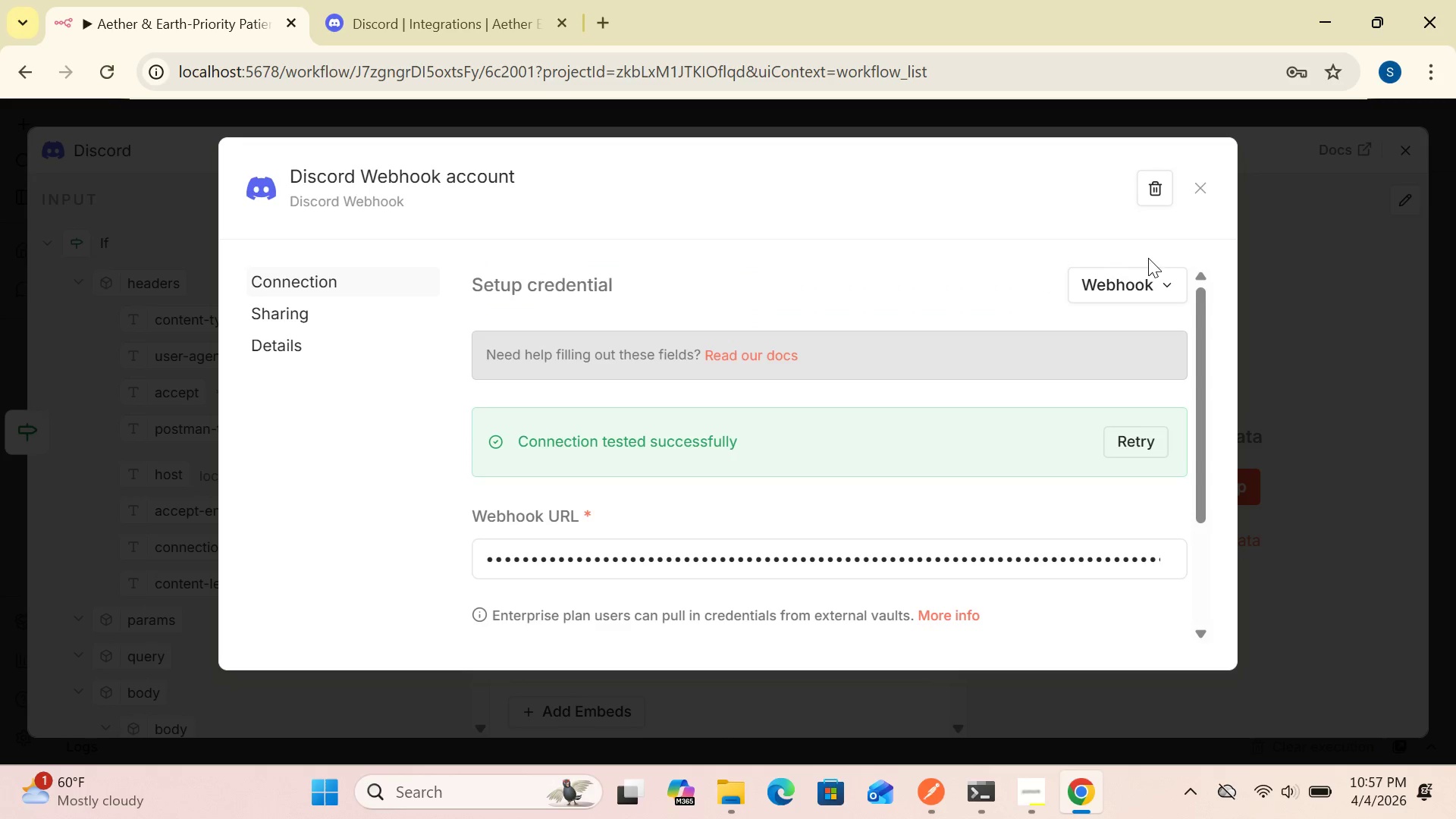 
left_click([1204, 187])
 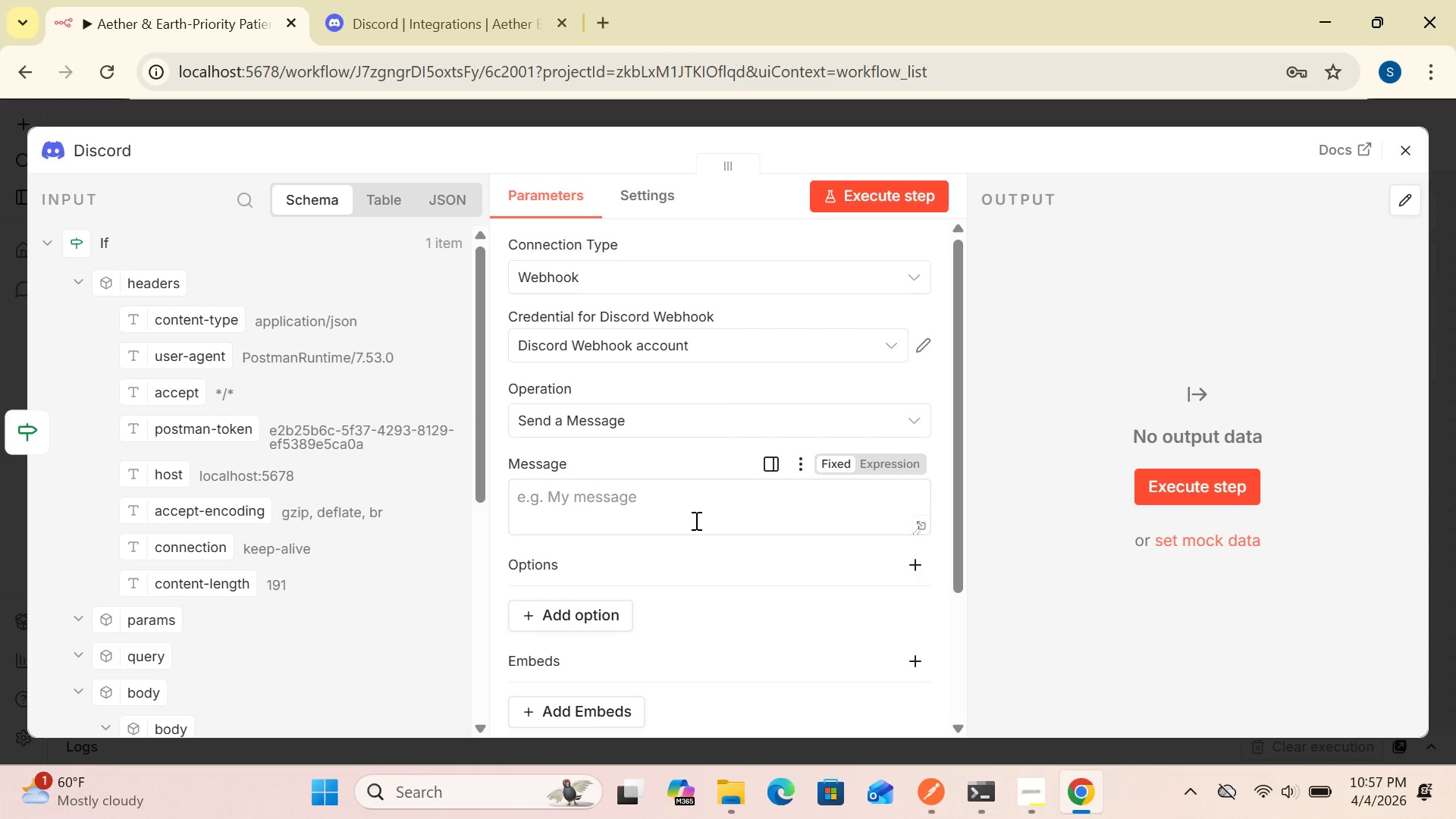 
left_click([682, 509])
 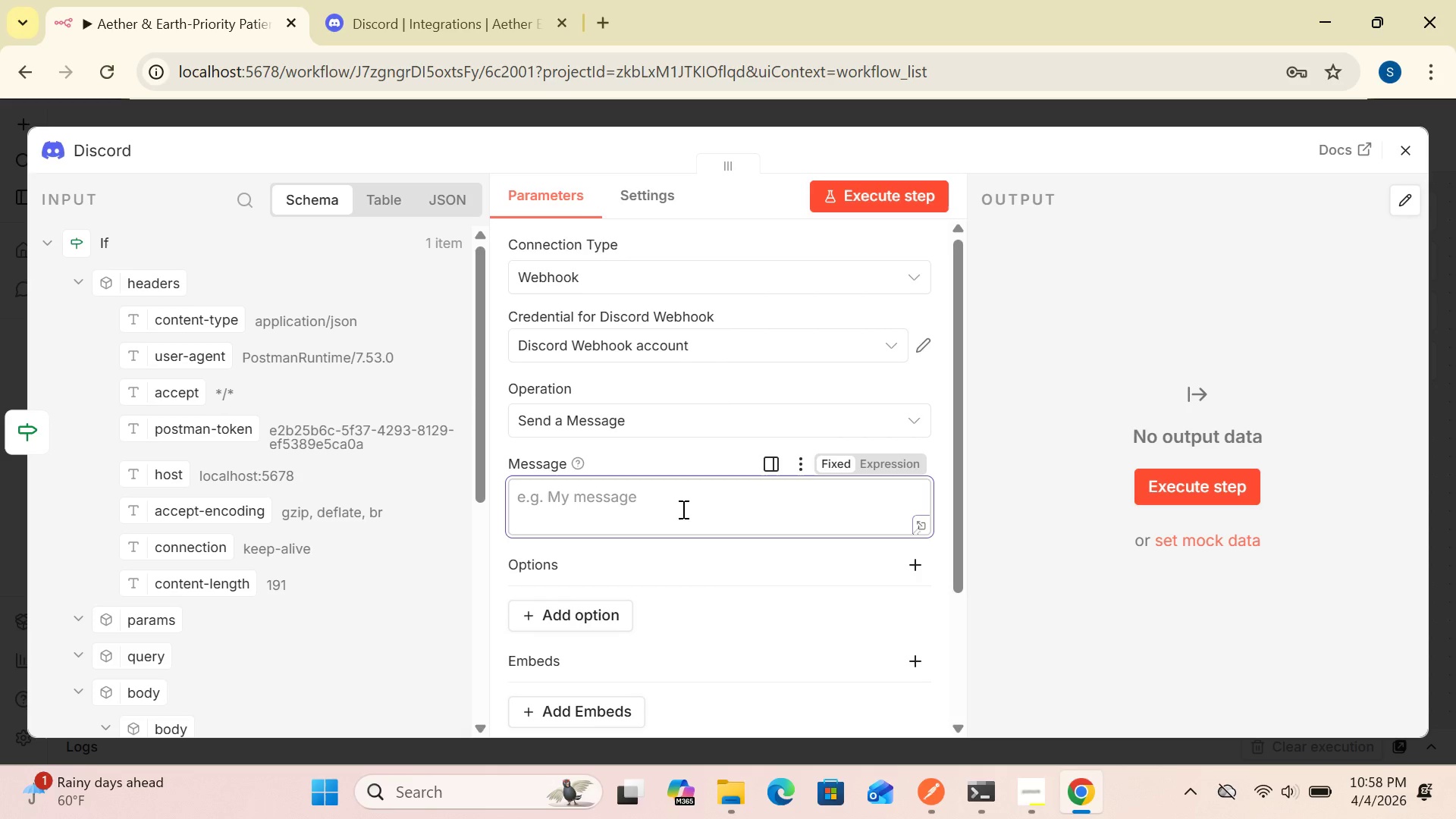 
wait(62.81)
 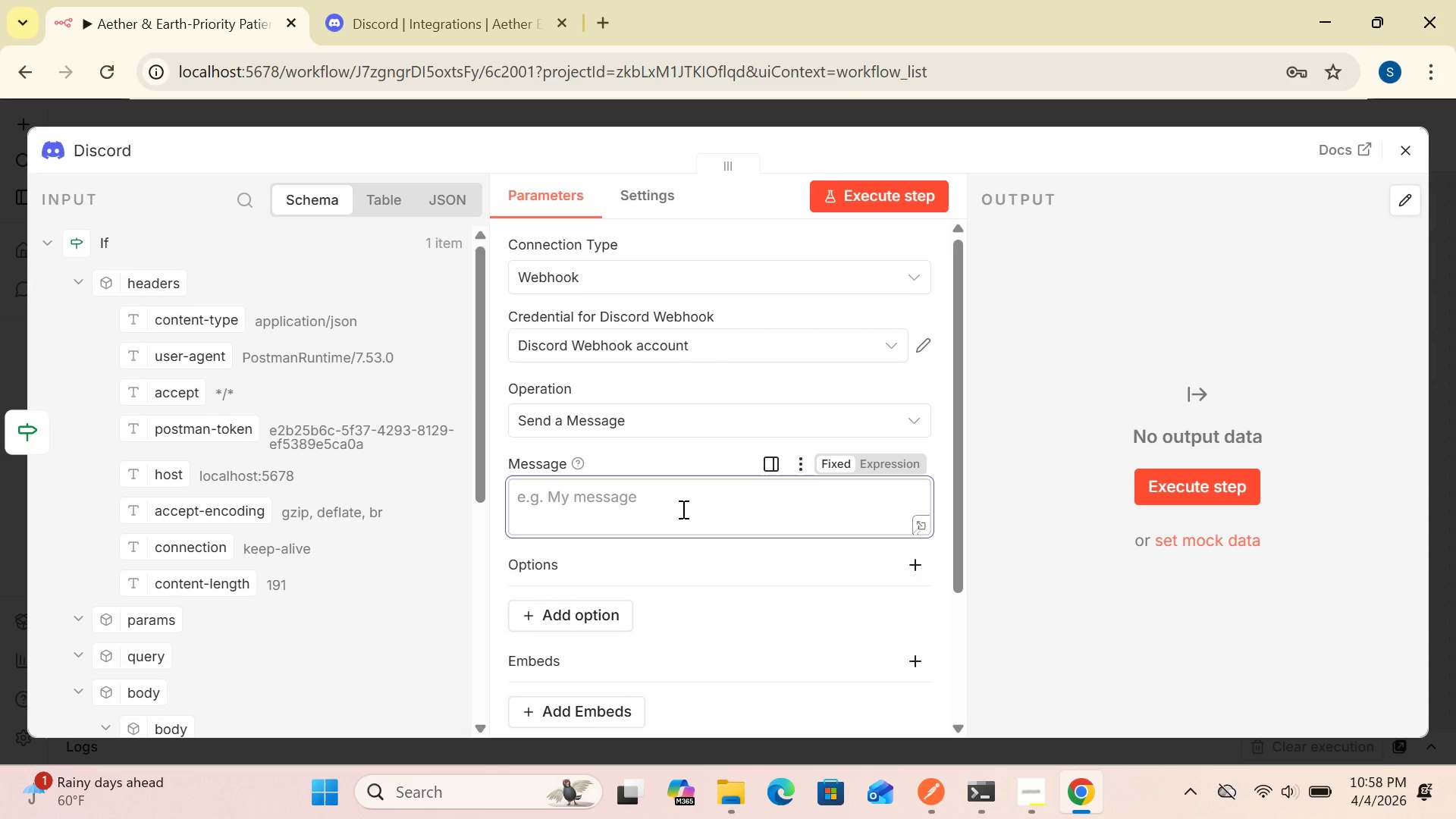 
key(Shift+ShiftLeft)
 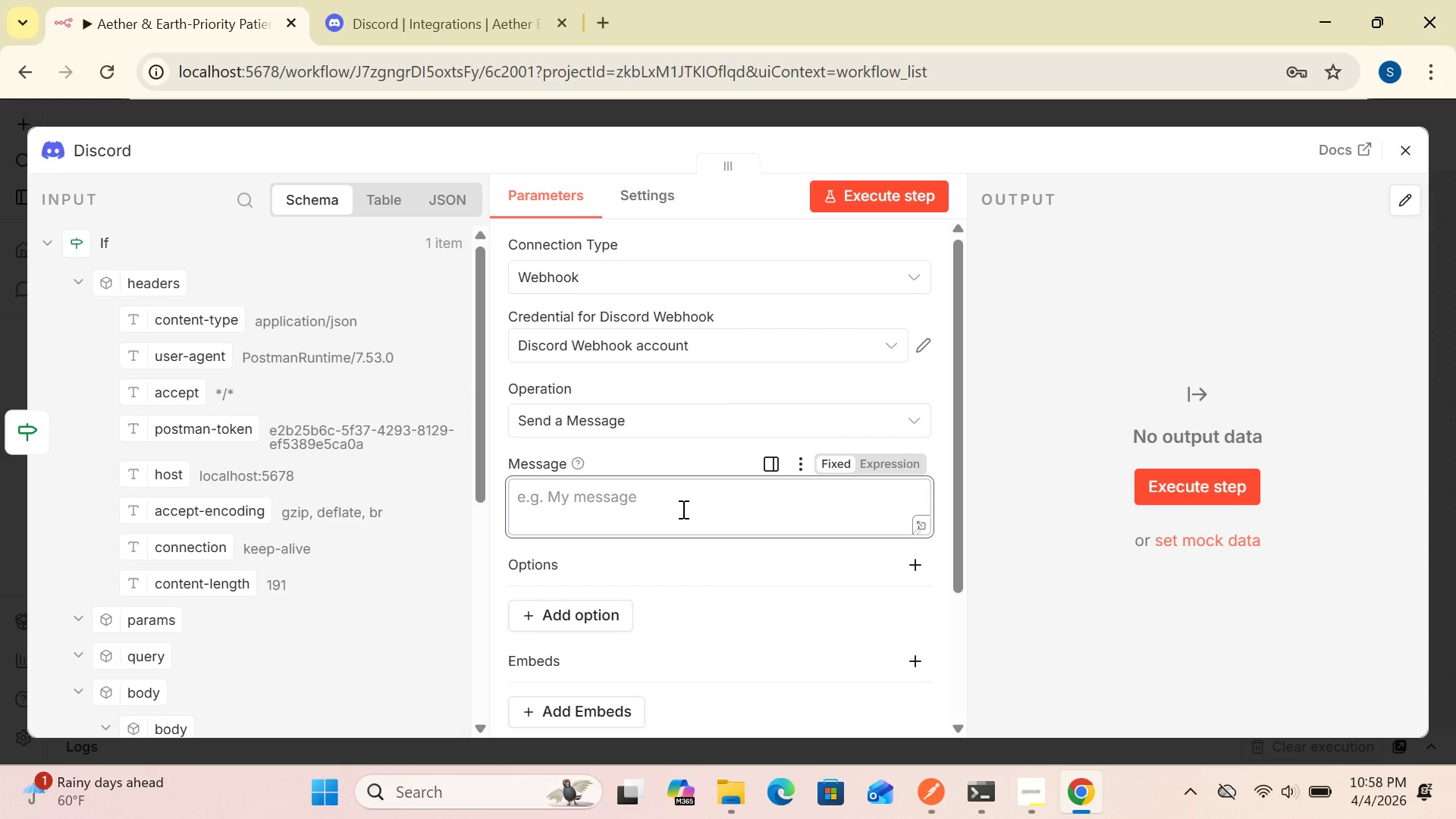 
key(Shift+Minus)
 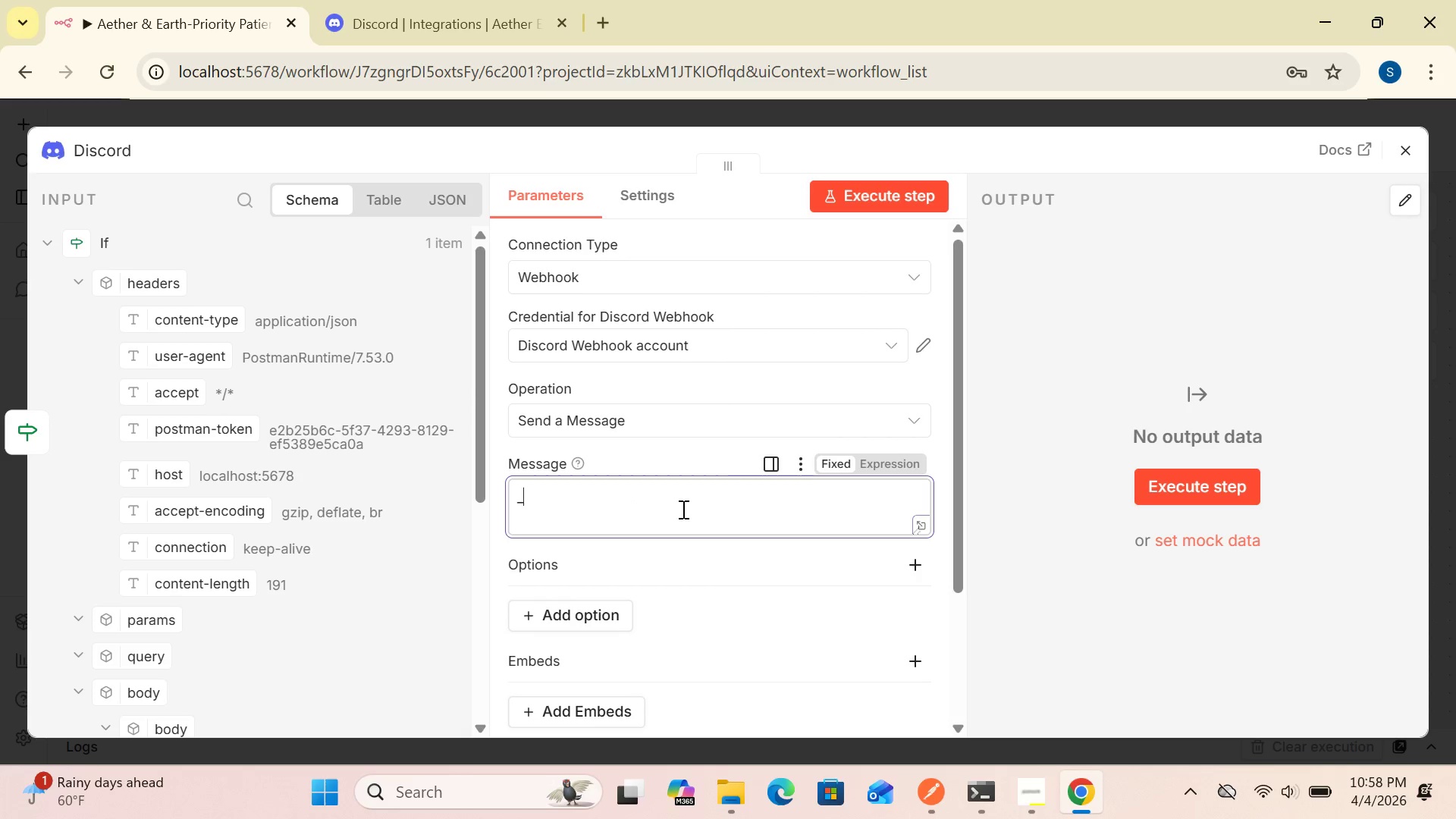 
key(Backspace)
 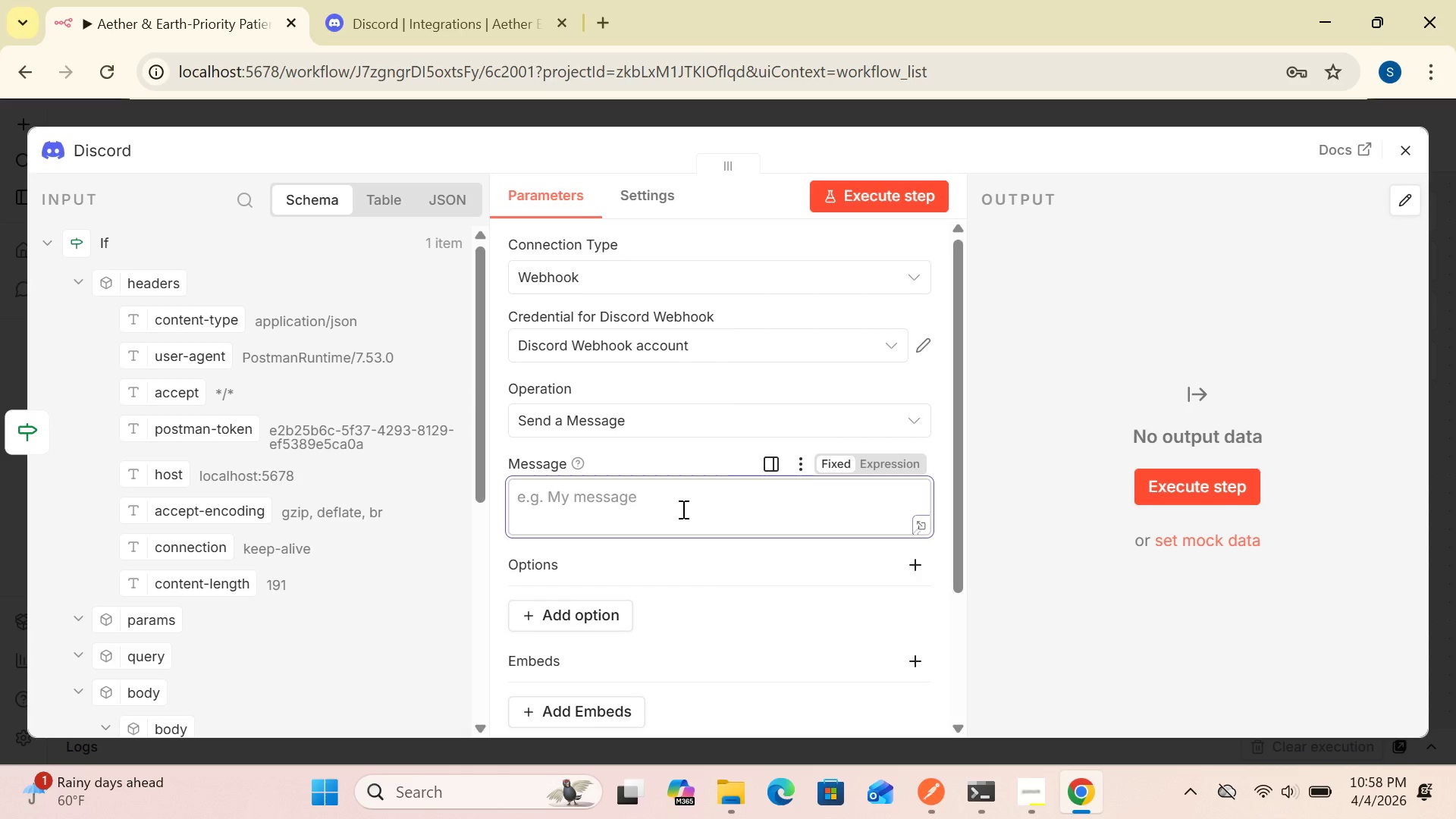 
key(Equal)
 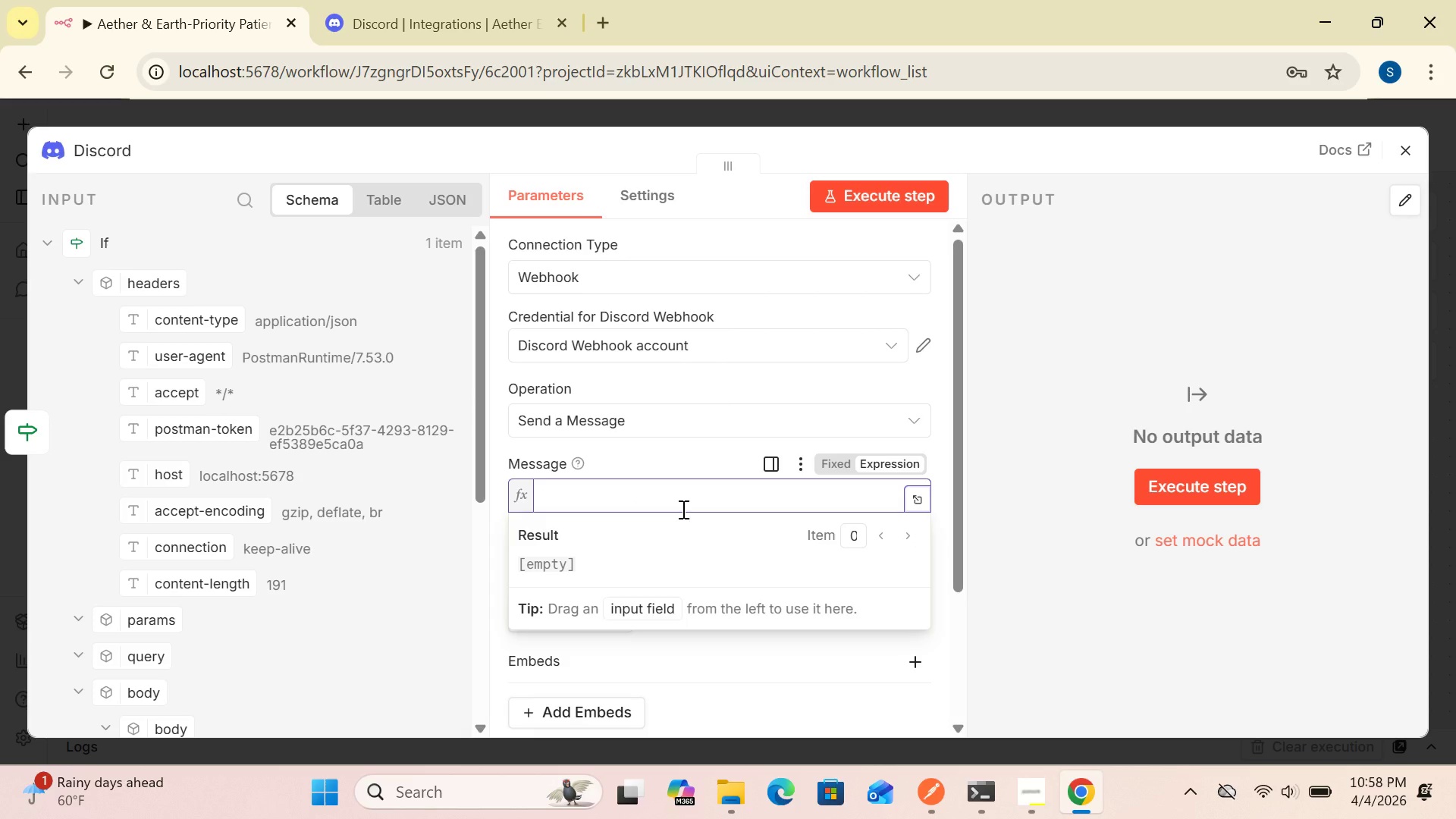 
key(Backspace)
 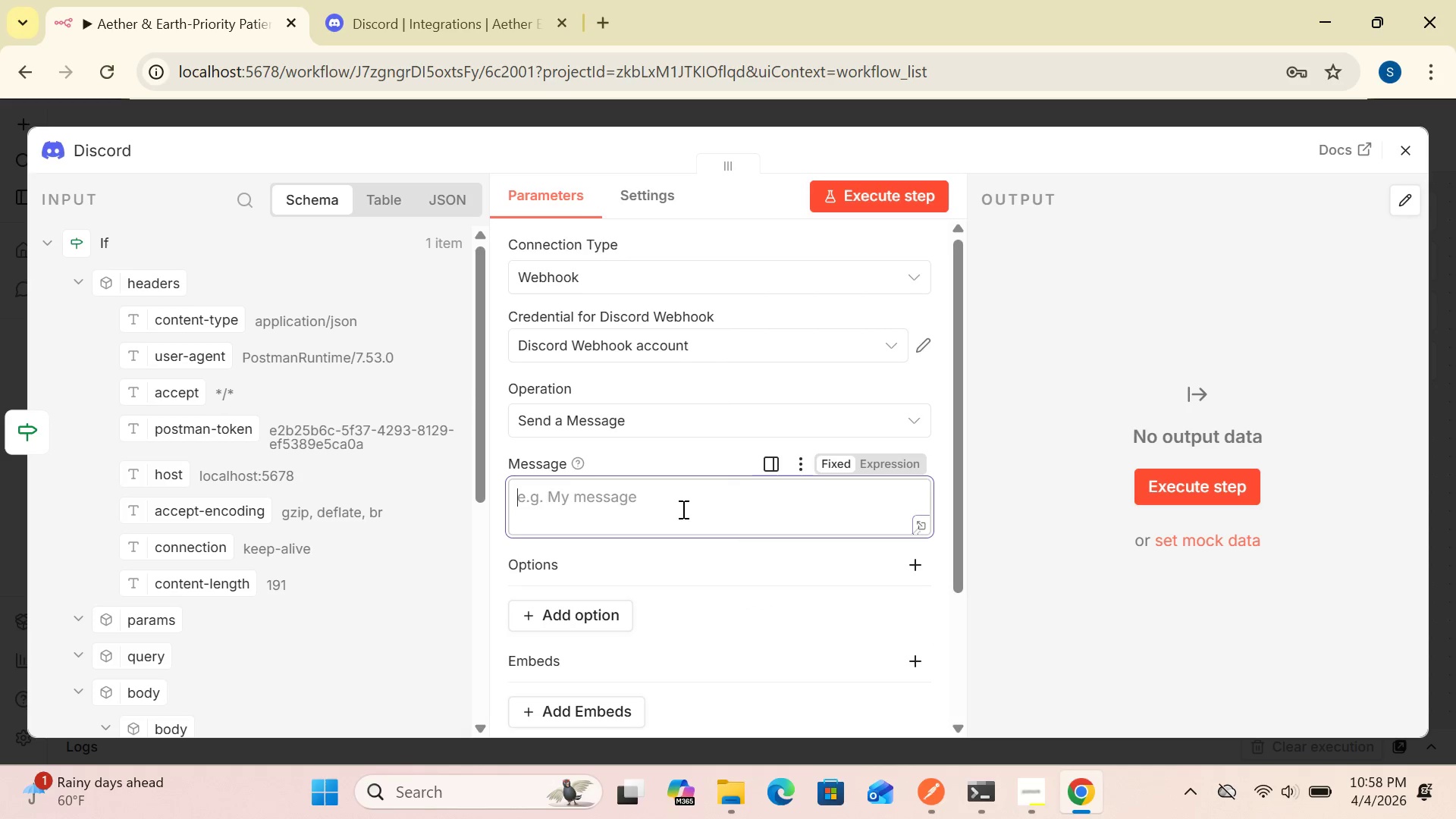 
key(Shift+Equal)
 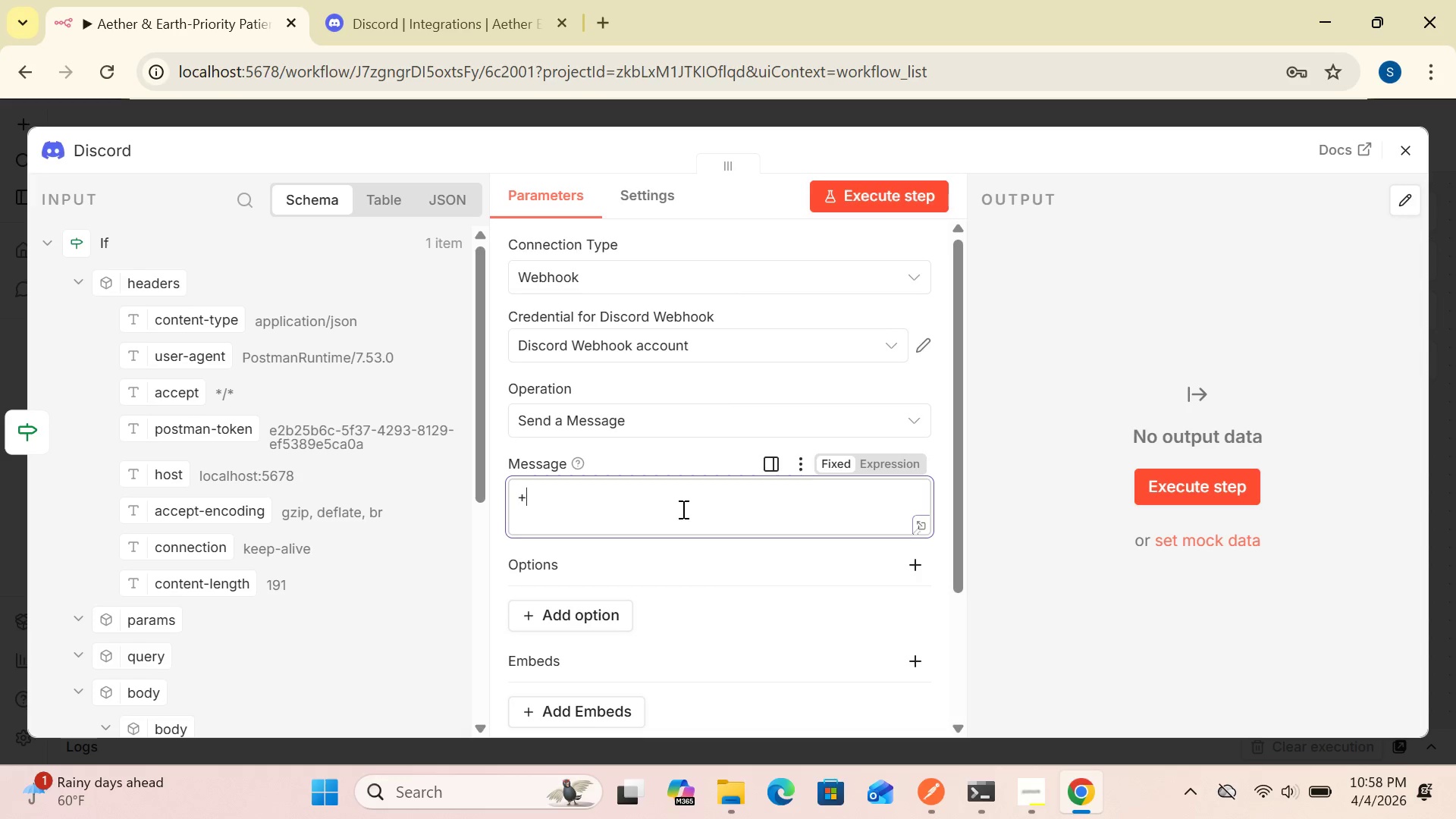 
key(Shift+Equal)
 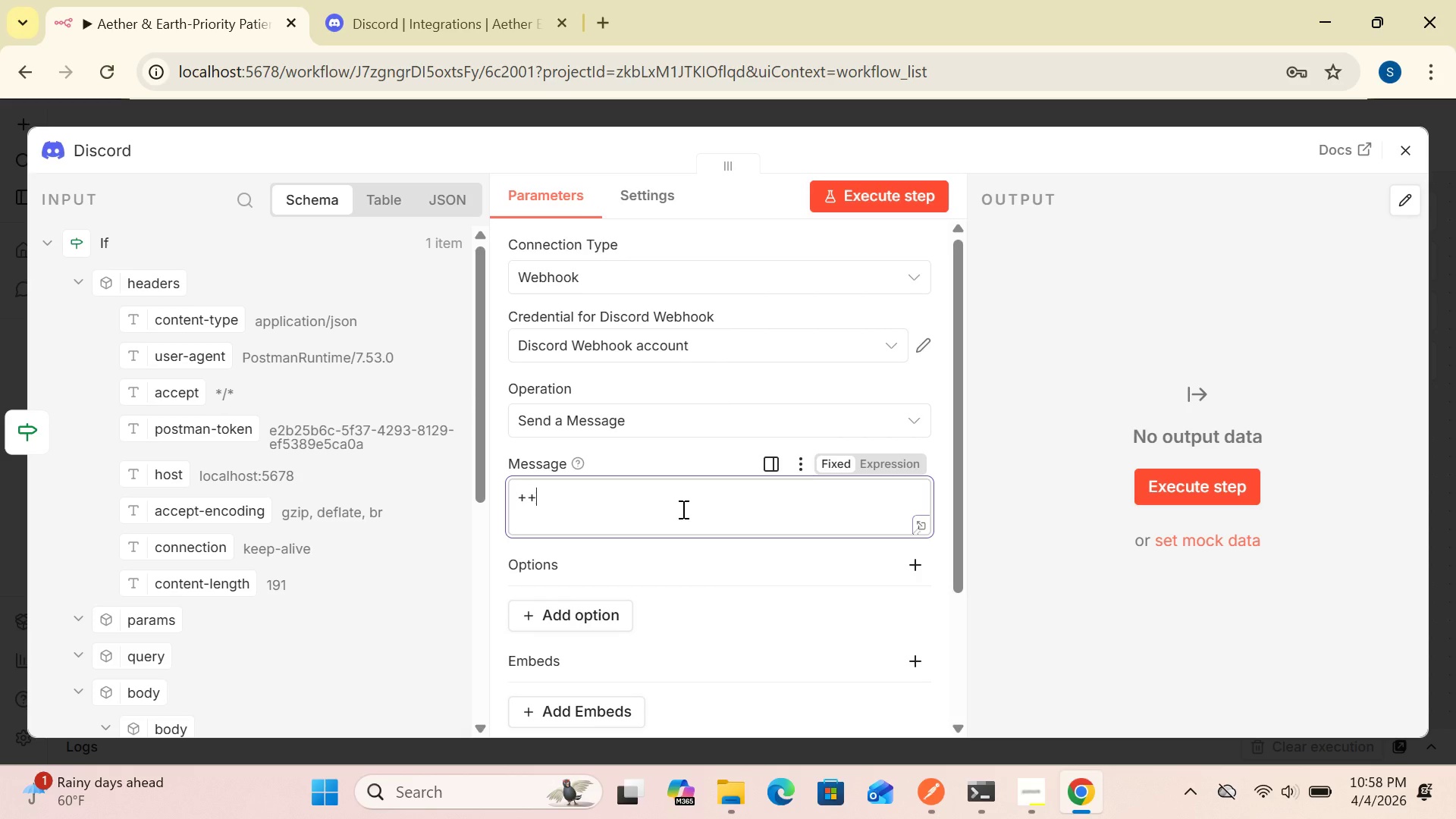 
key(Backspace)
 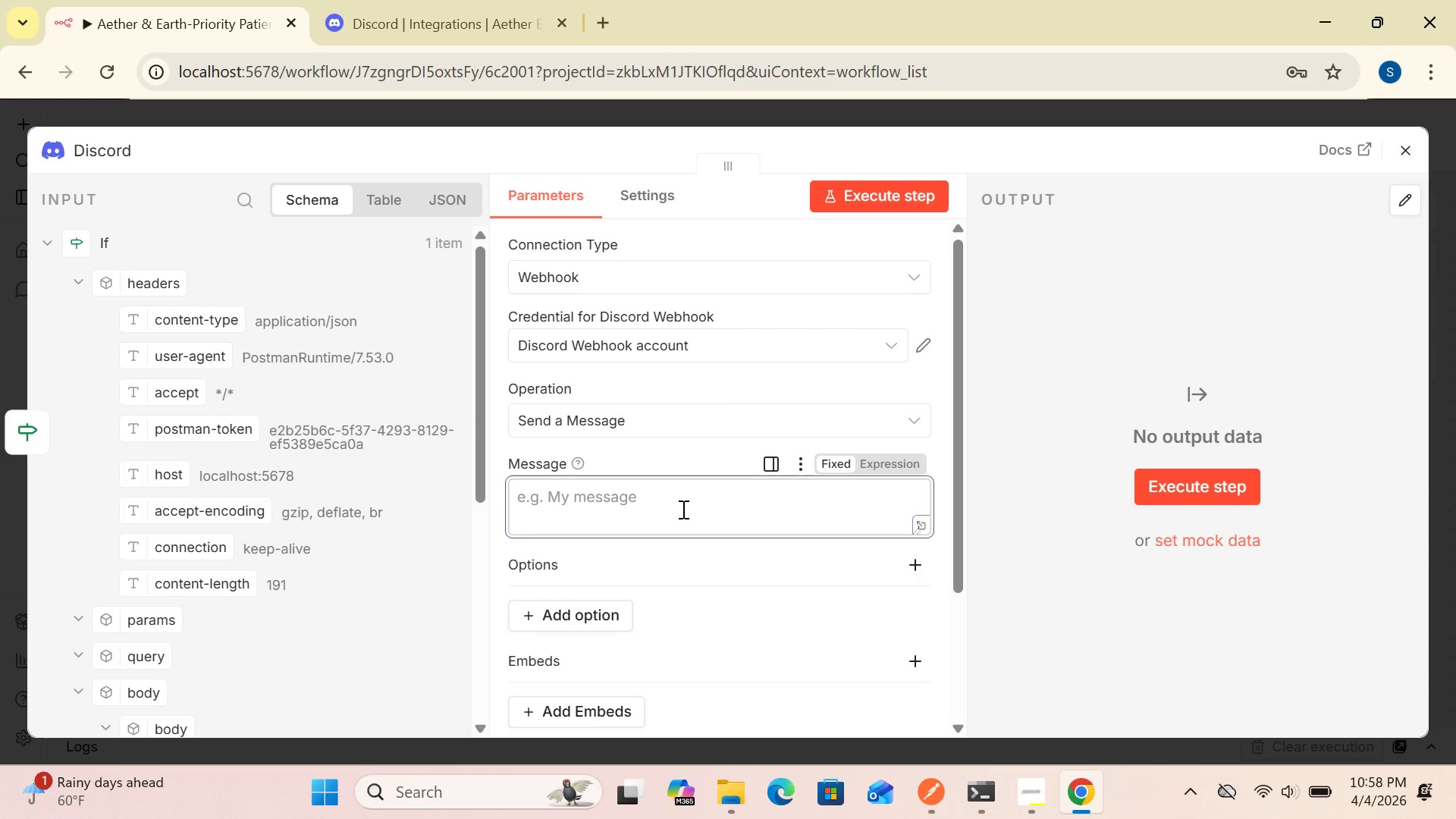 
key(Backspace)
 